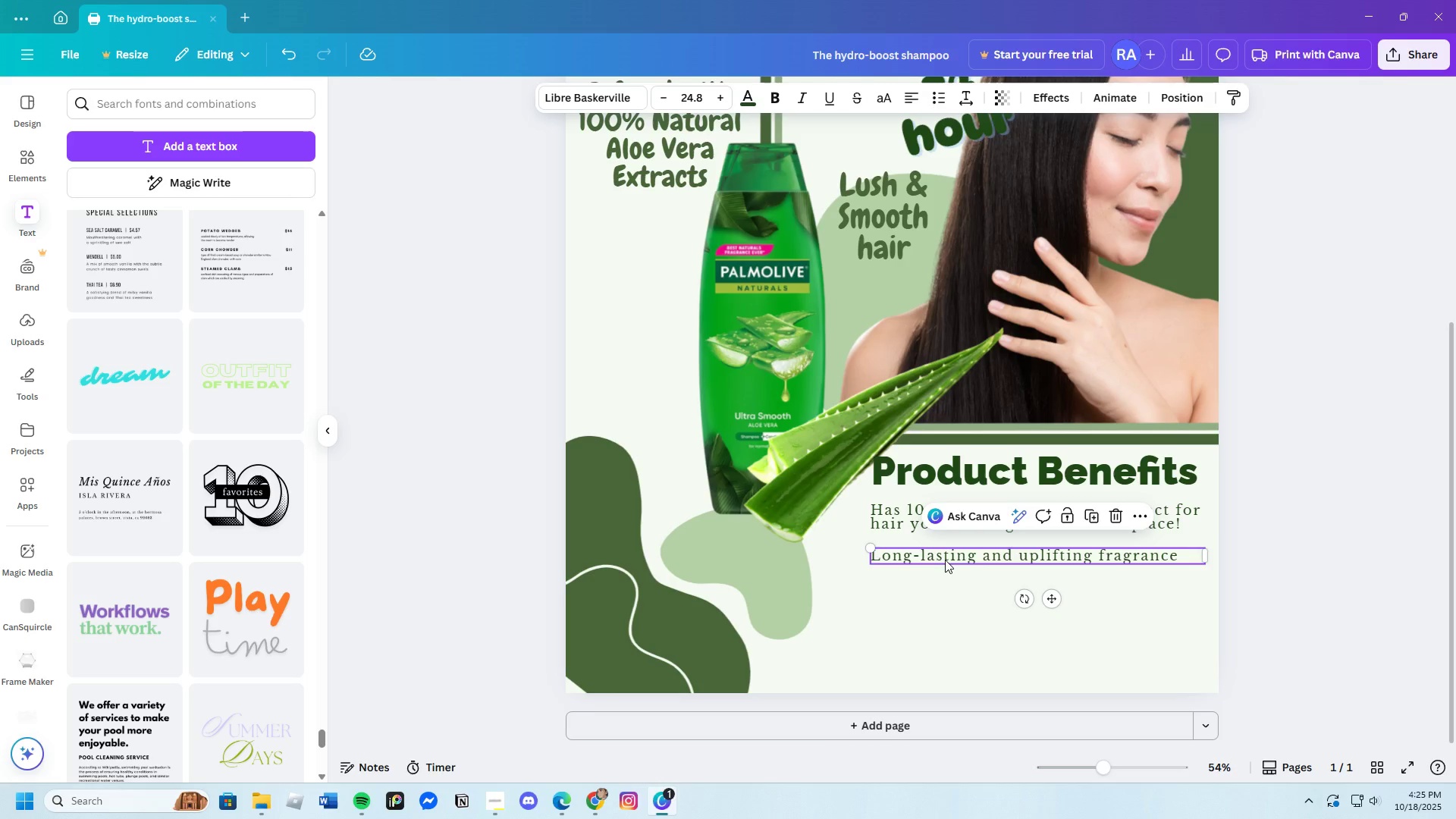 
left_click_drag(start_coordinate=[945, 560], to_coordinate=[946, 551])
 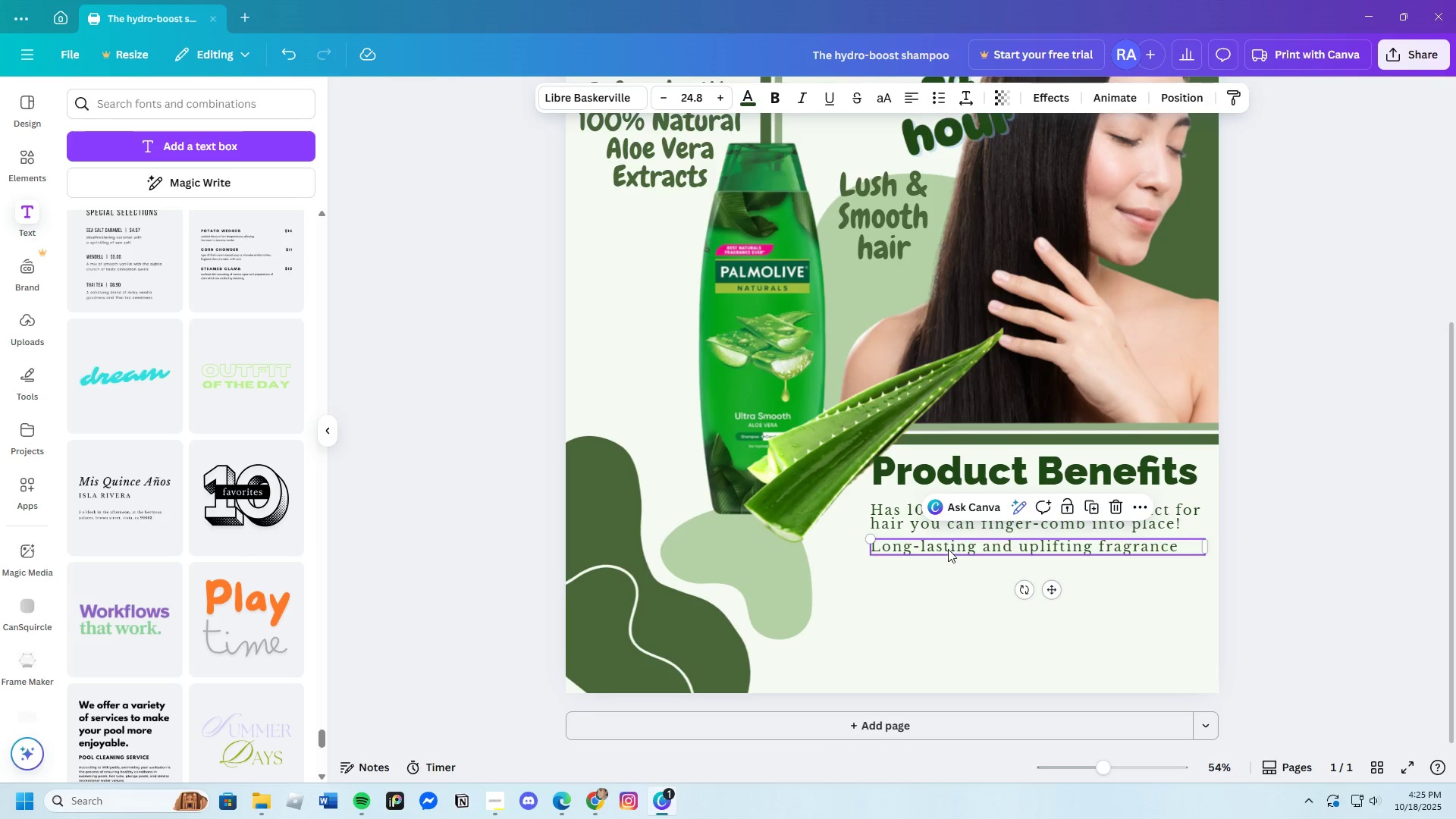 
left_click_drag(start_coordinate=[948, 549], to_coordinate=[949, 553])
 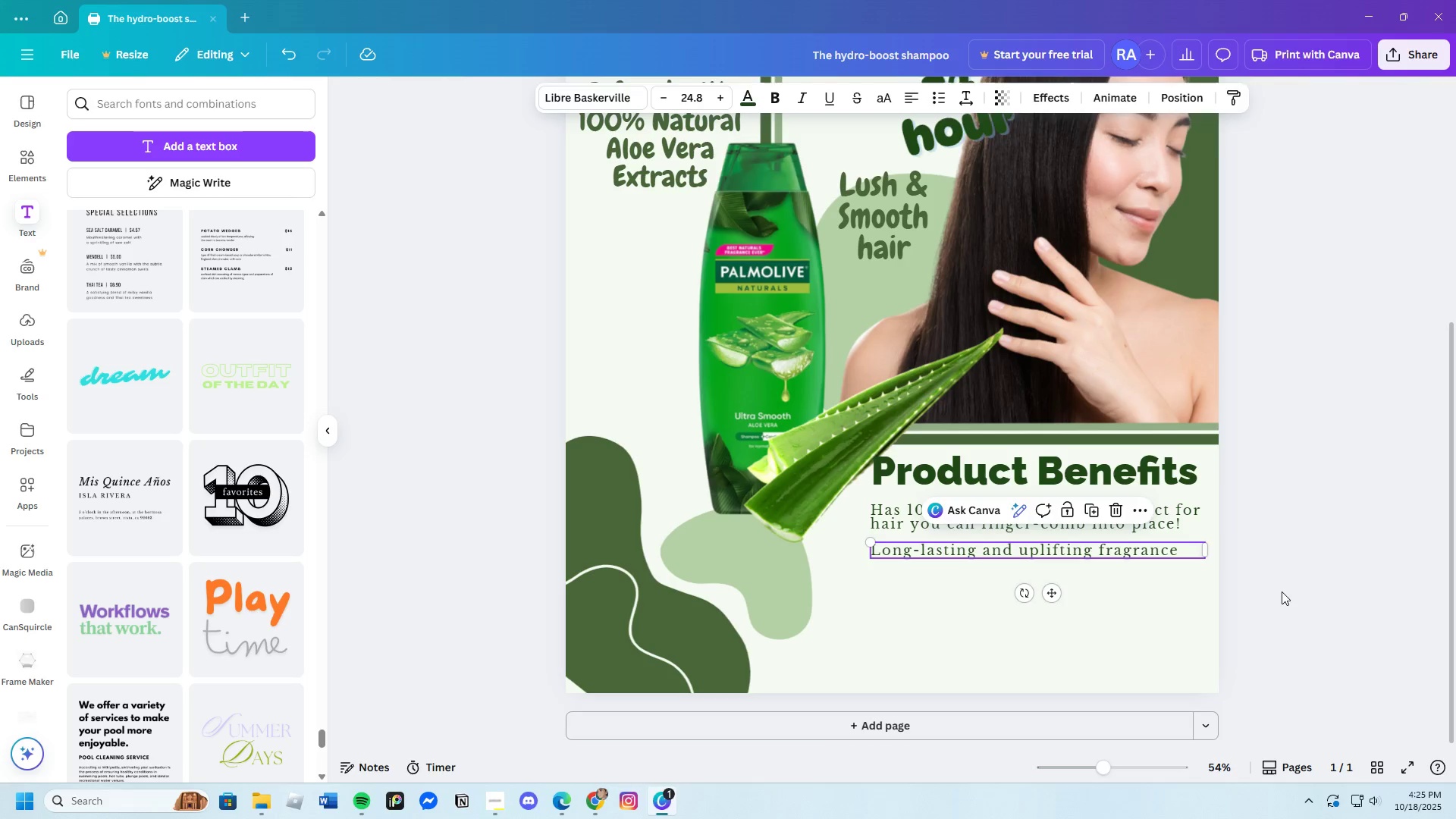 
left_click([1282, 592])
 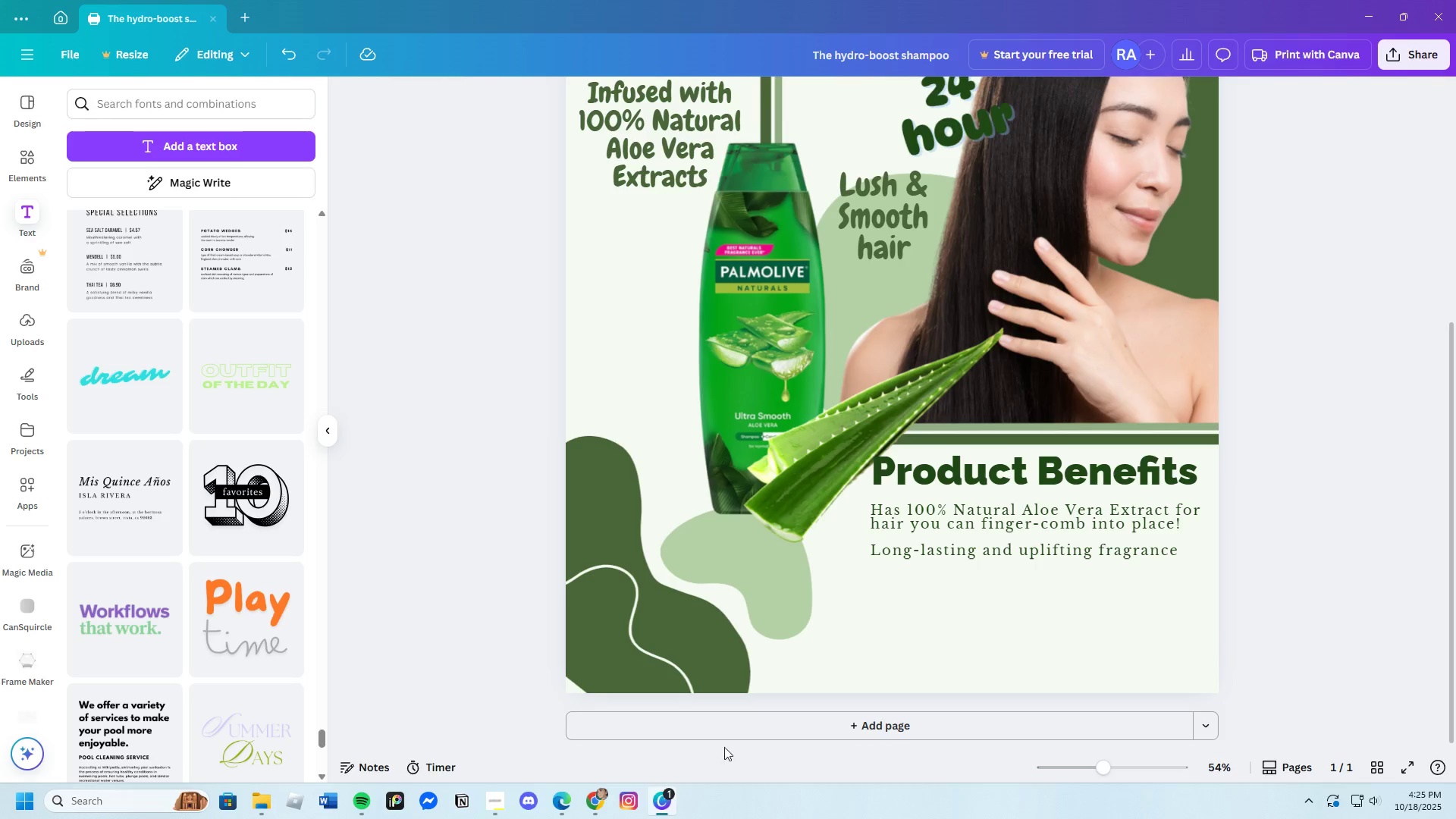 
wait(6.3)
 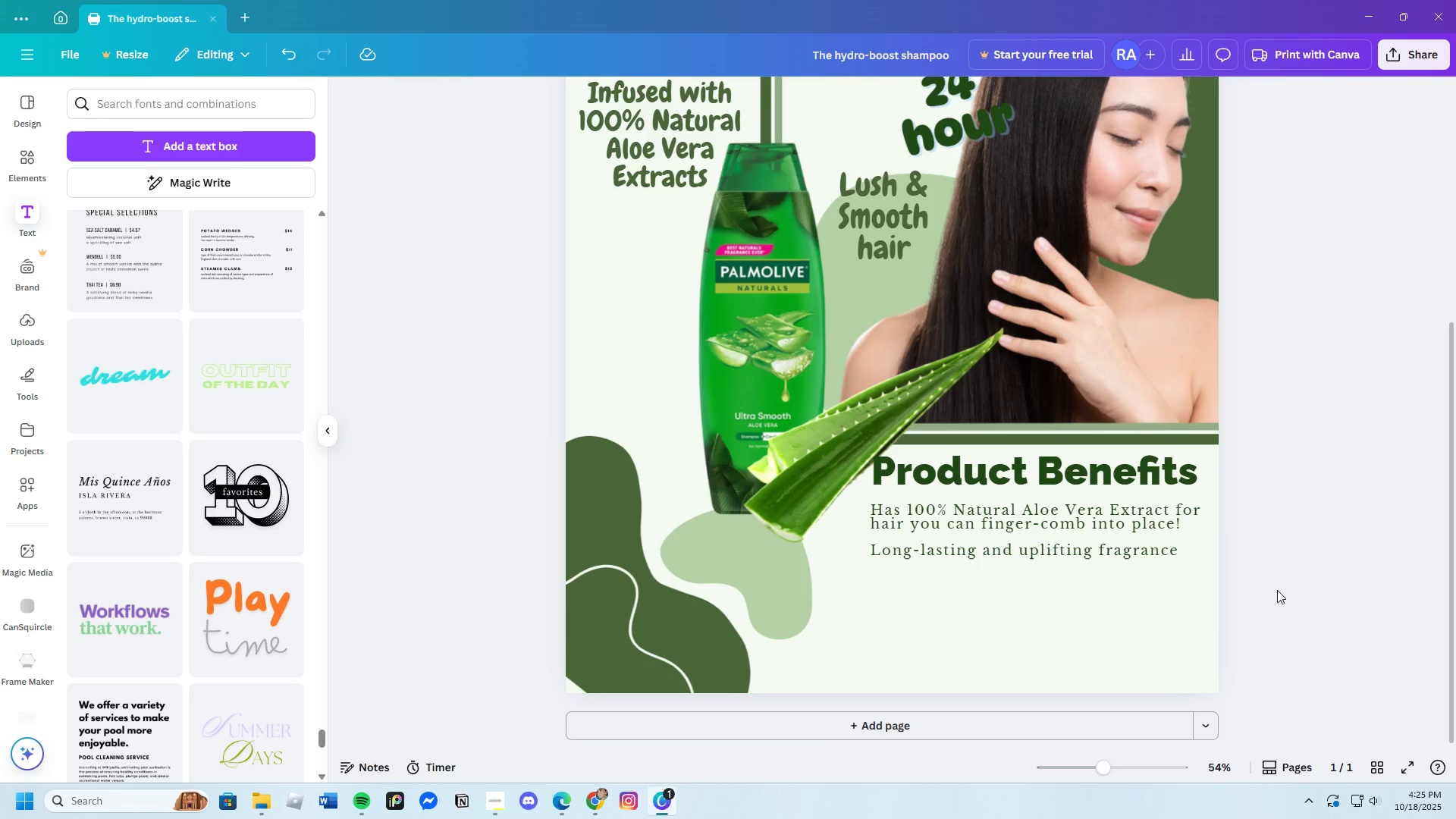 
left_click([566, 802])
 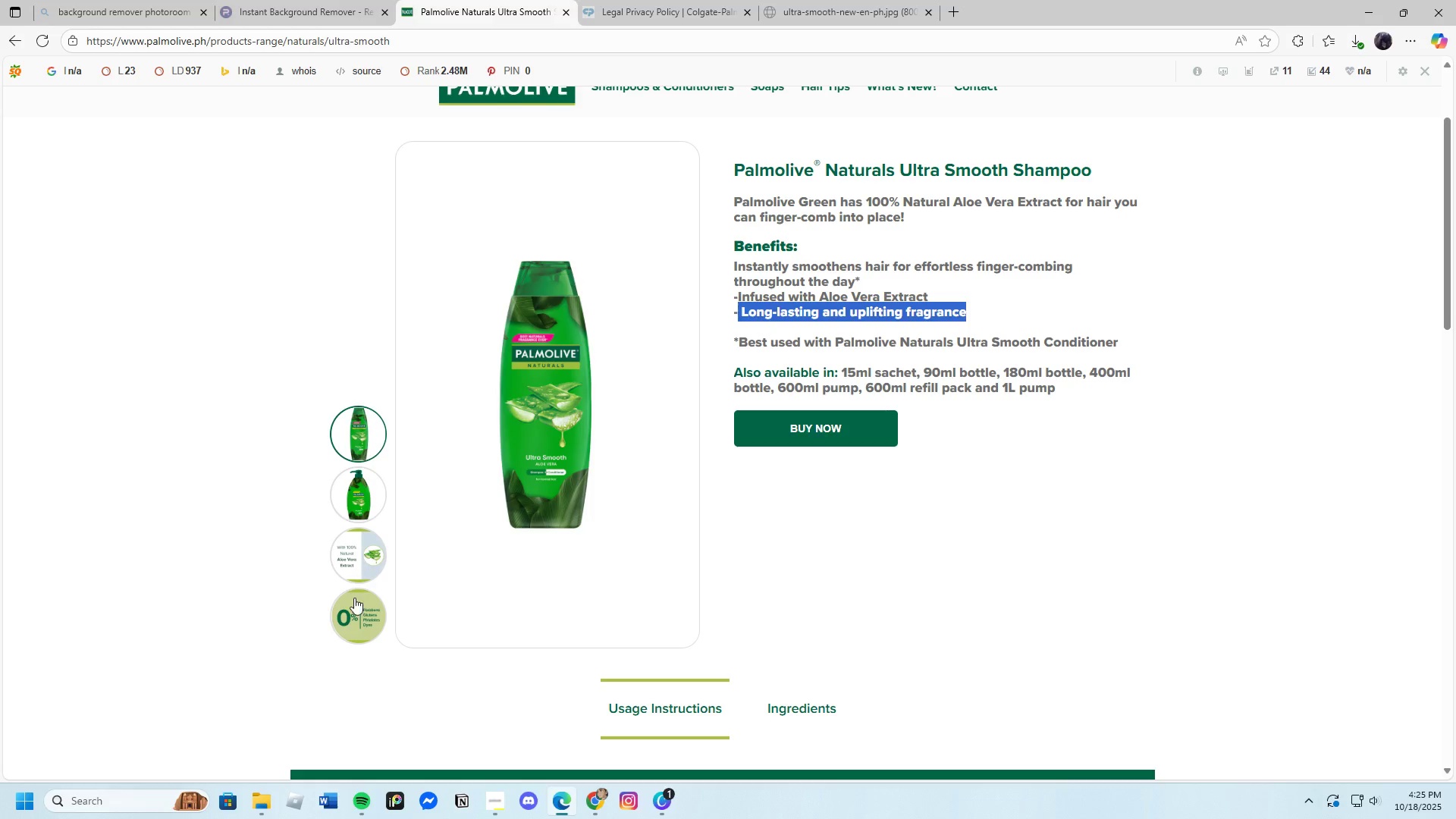 
left_click([351, 573])
 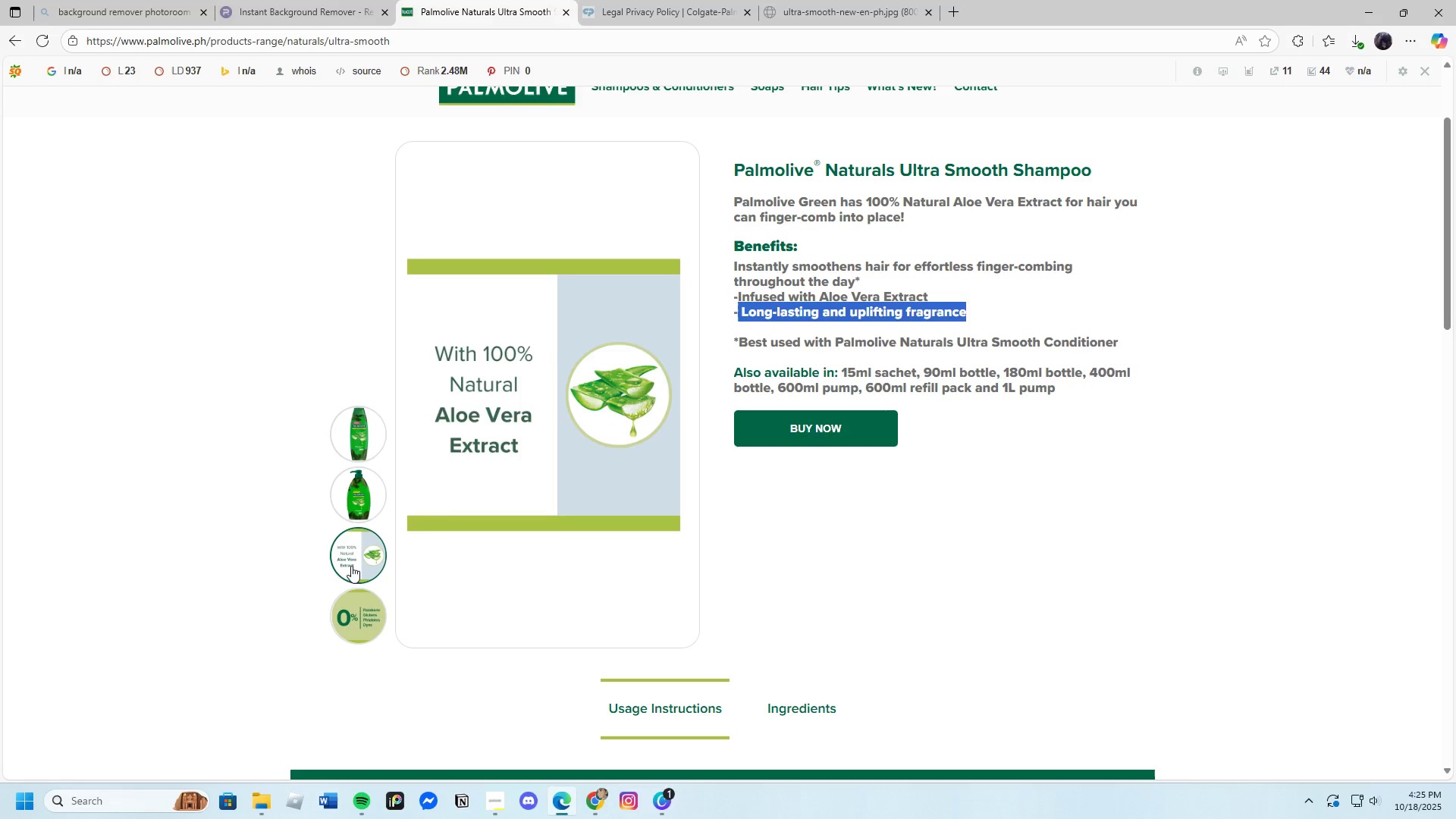 
left_click([351, 623])
 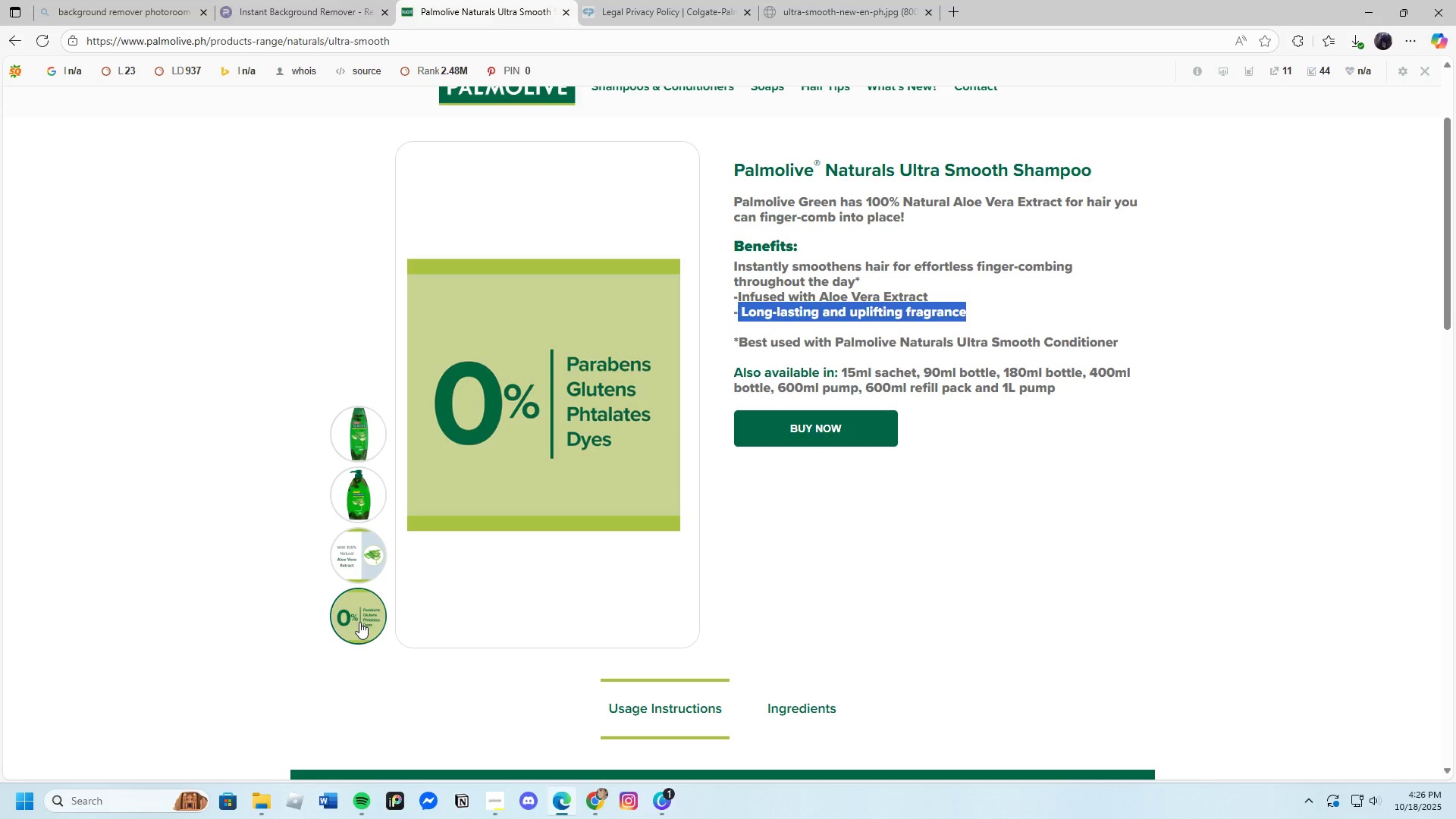 
wait(8.59)
 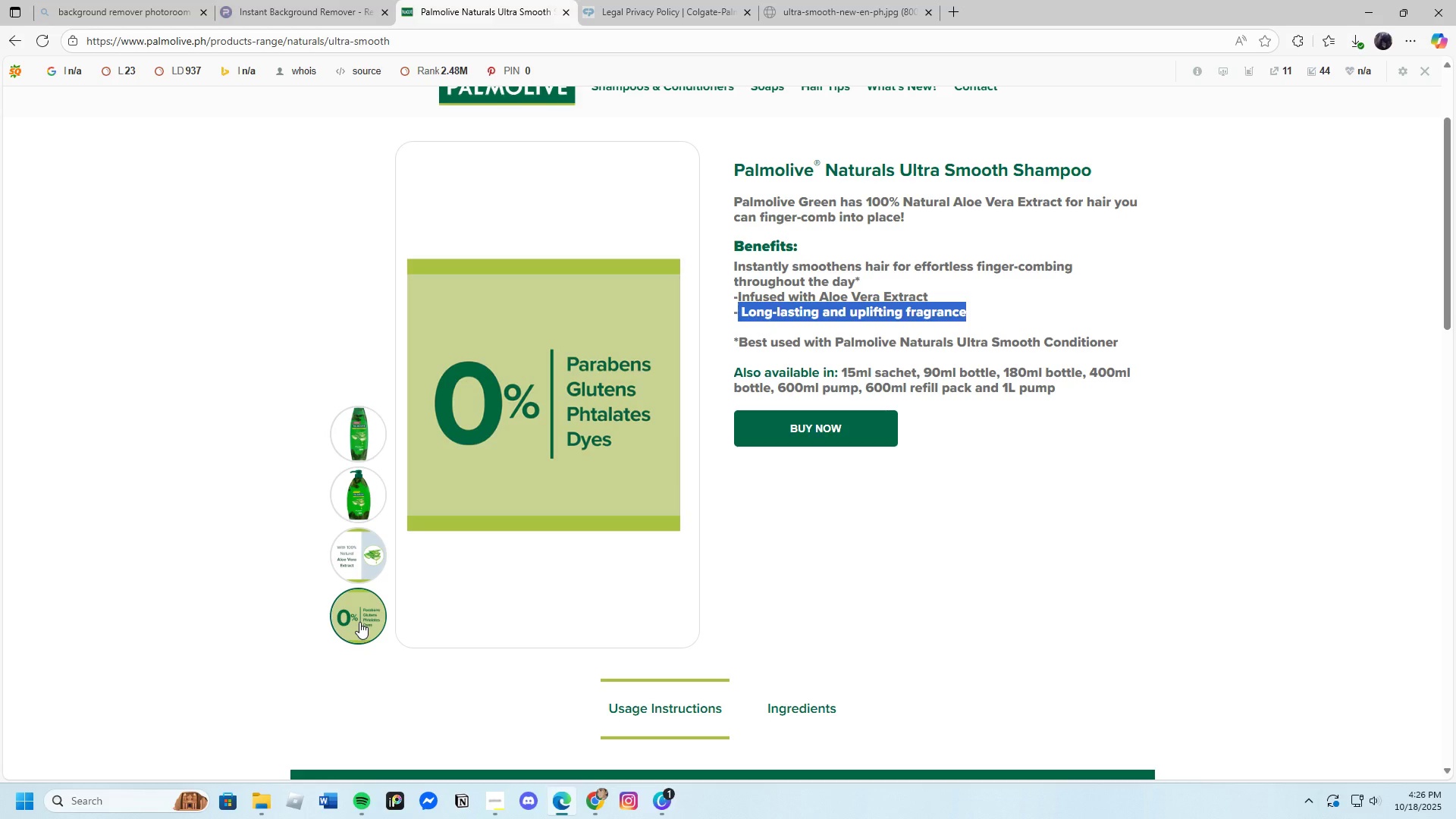 
left_click([357, 542])
 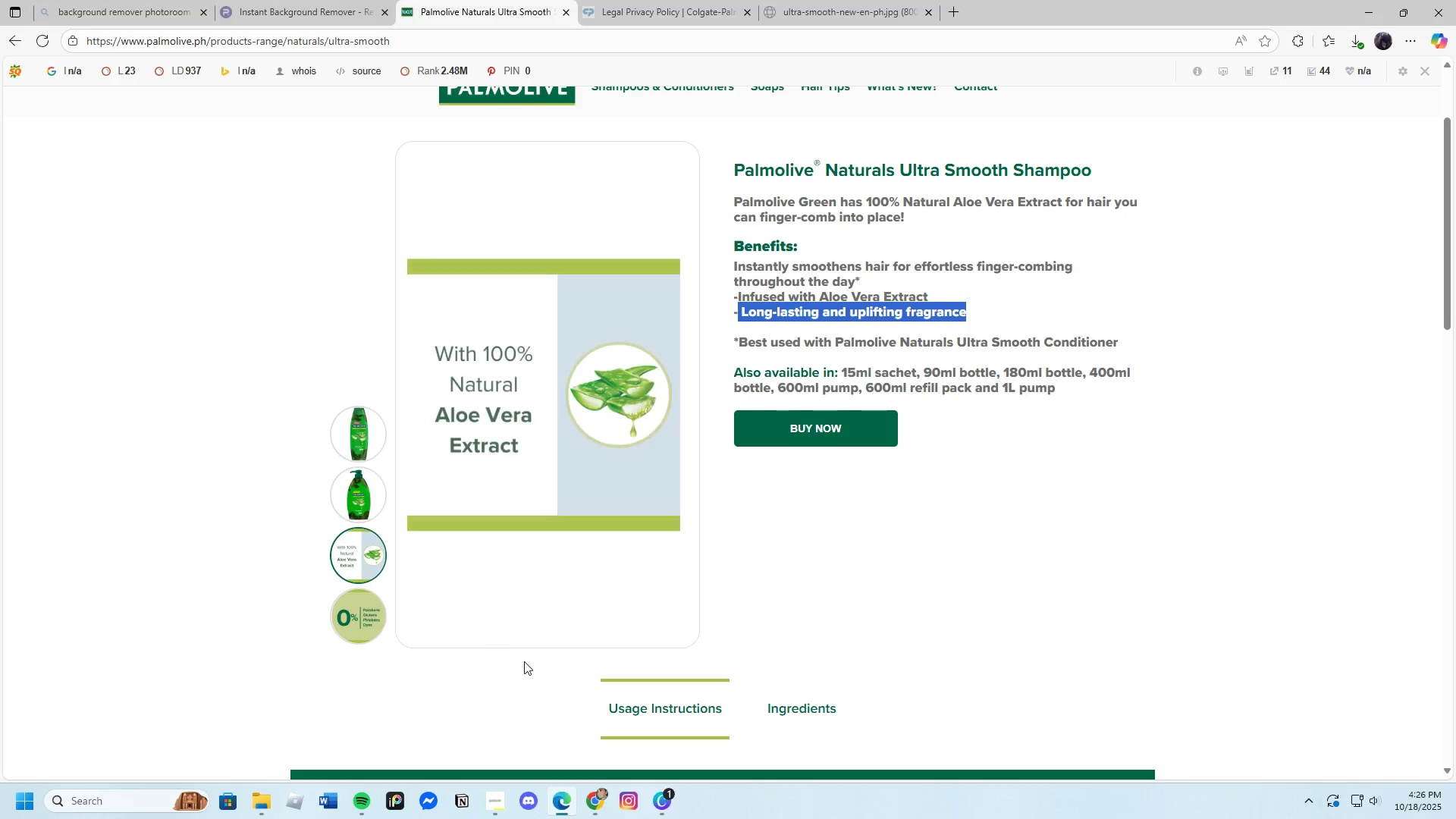 
scroll: coordinate [525, 661], scroll_direction: down, amount: 2.0
 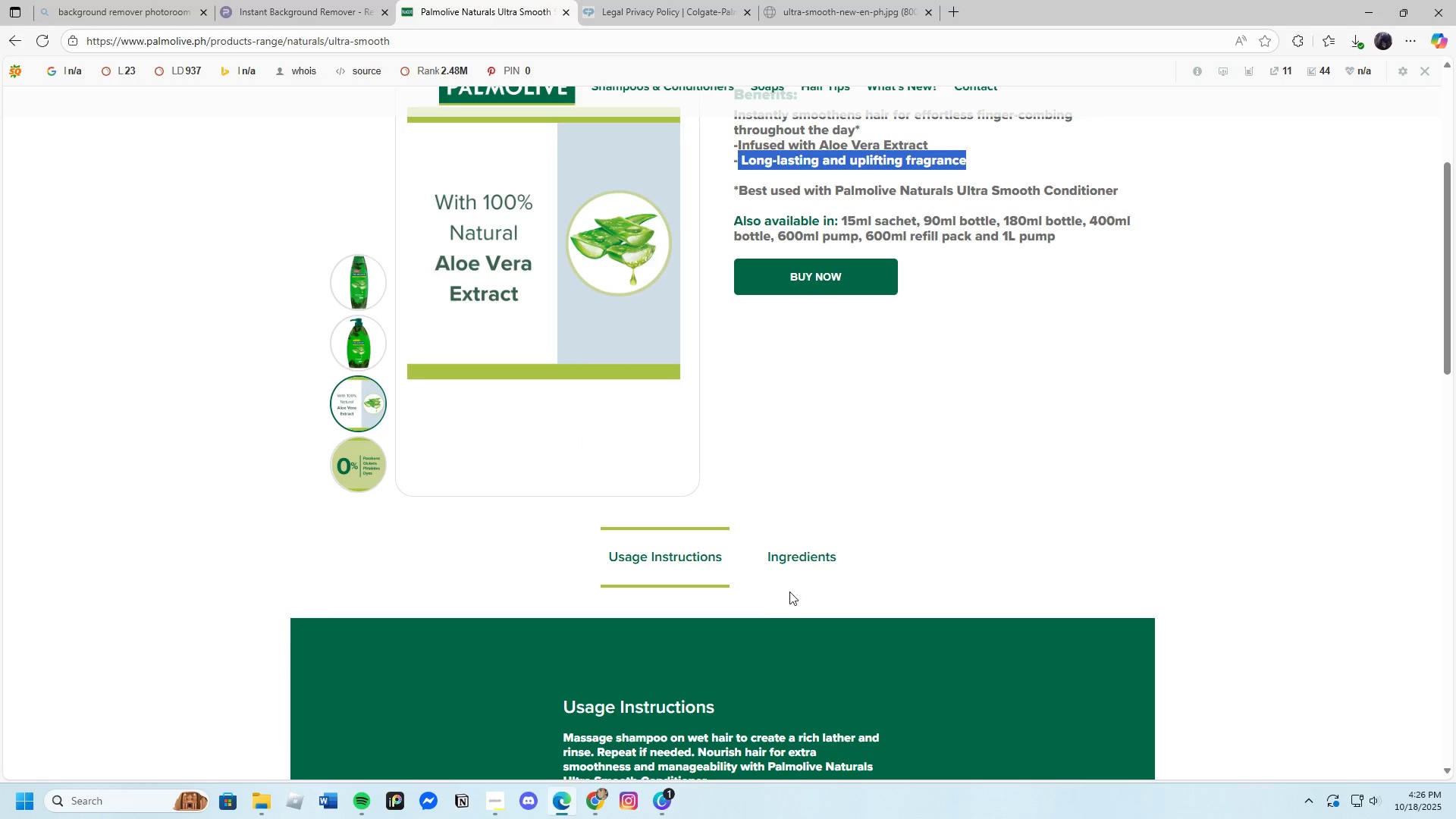 
left_click([783, 558])
 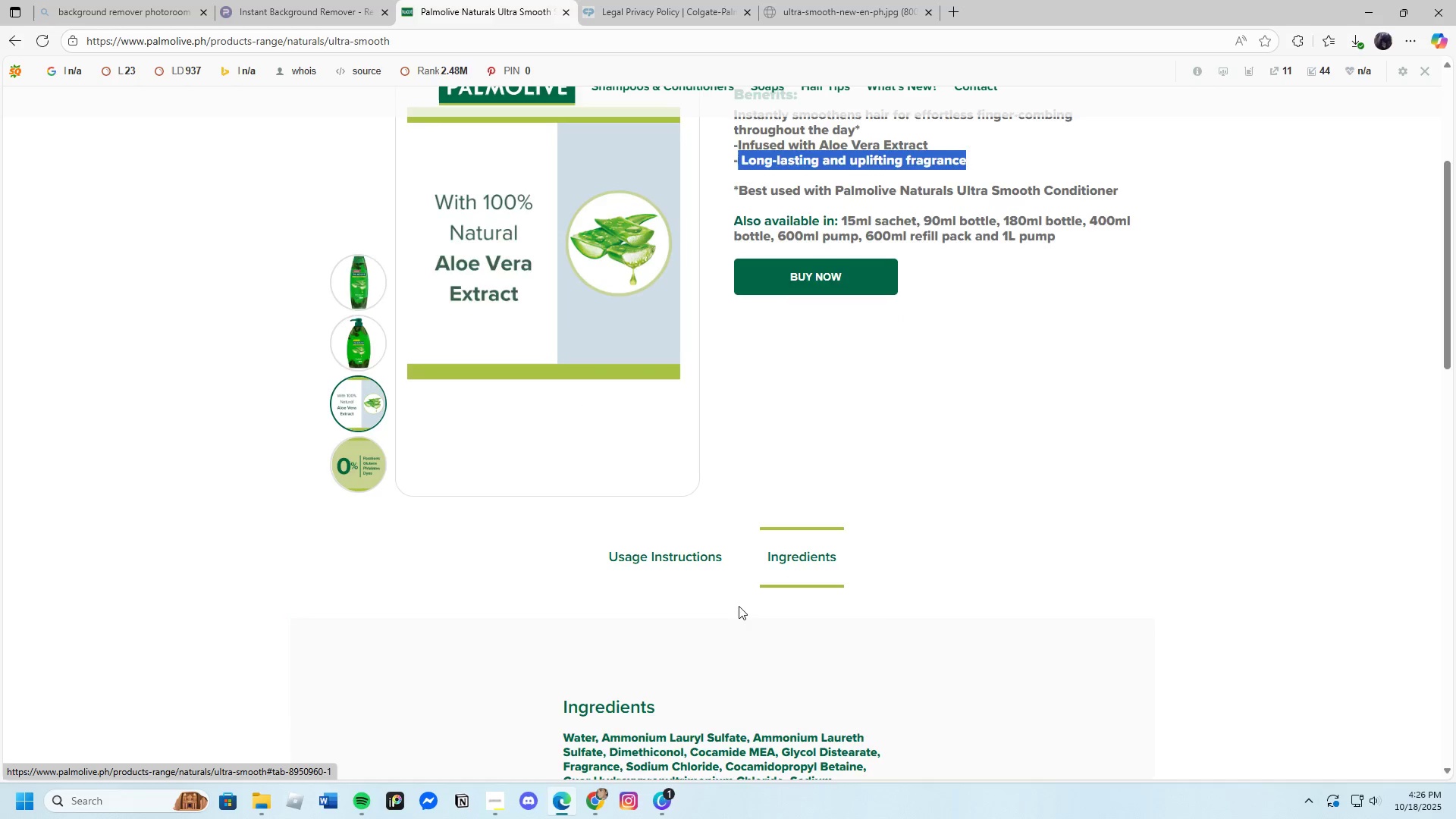 
scroll: coordinate [726, 617], scroll_direction: down, amount: 3.0
 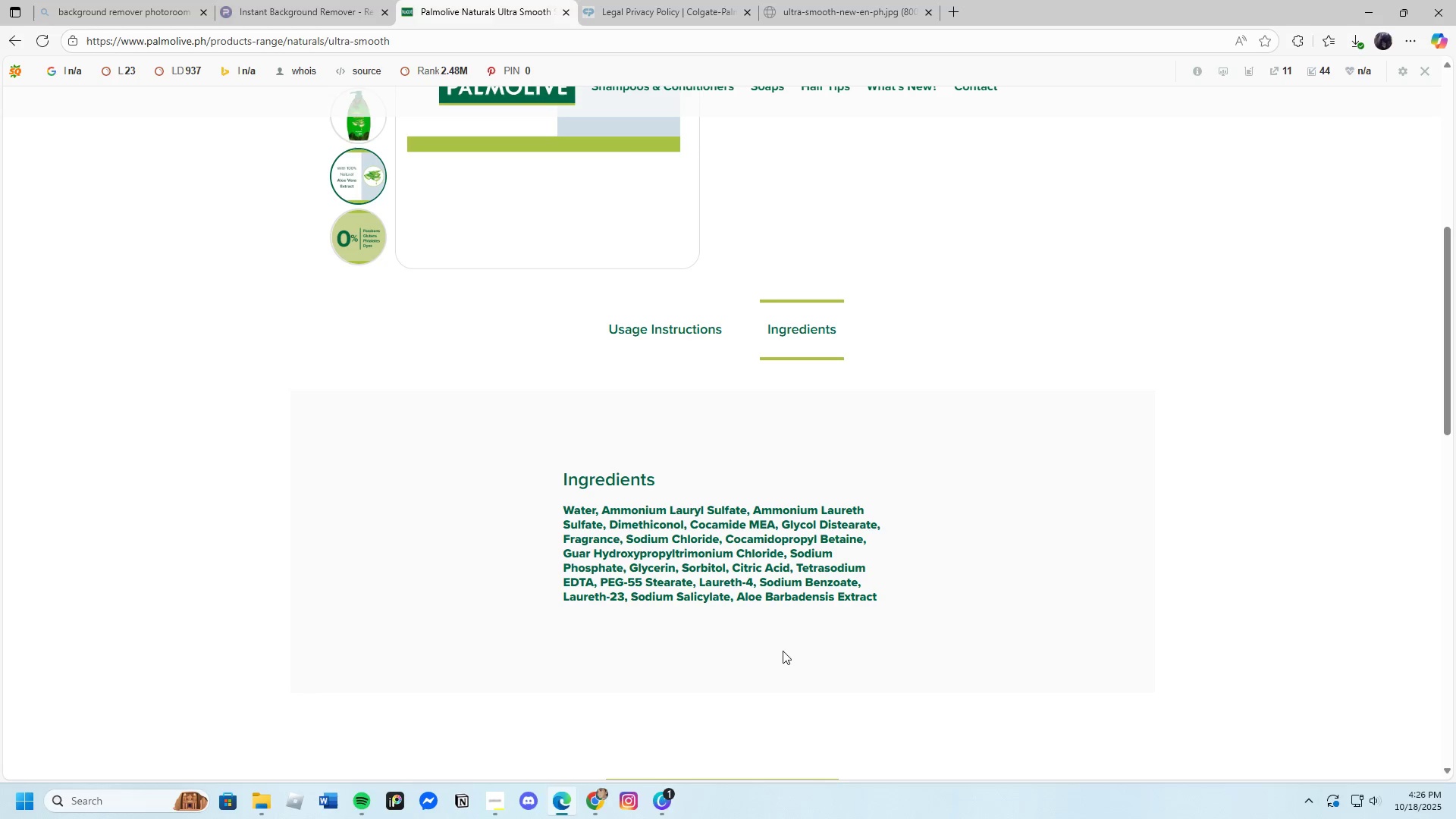 
wait(14.96)
 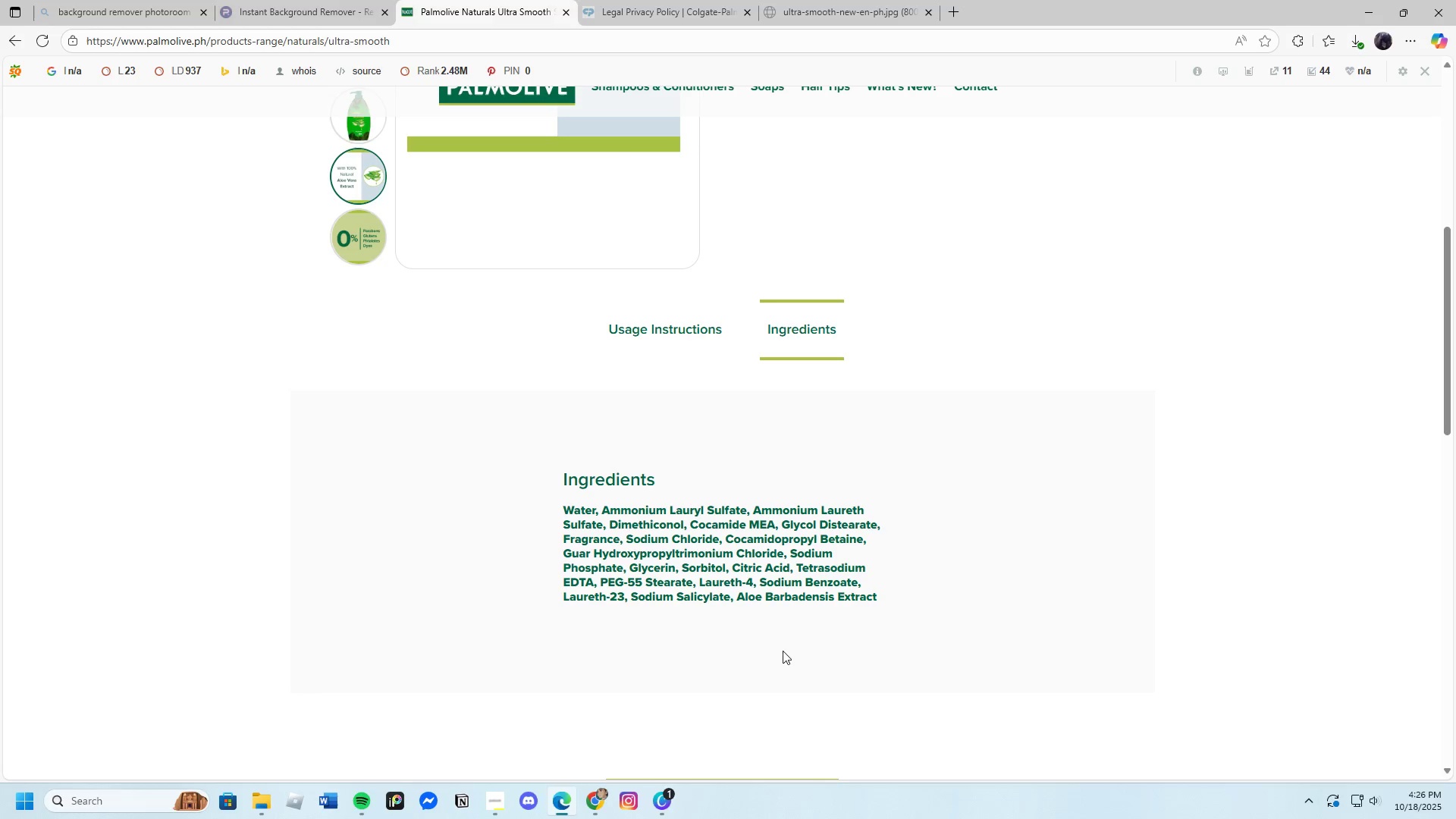 
left_click([666, 796])
 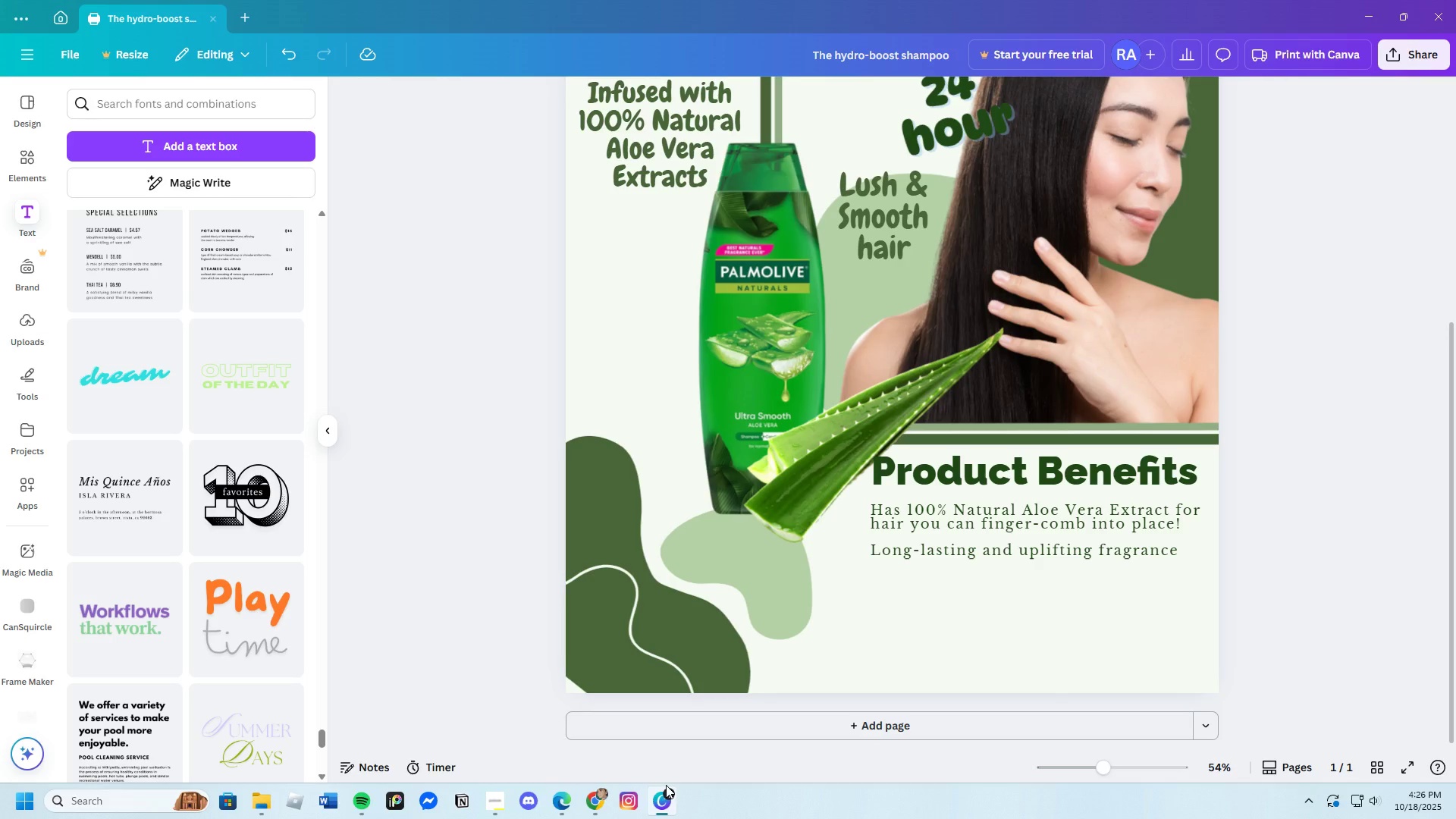 
wait(16.13)
 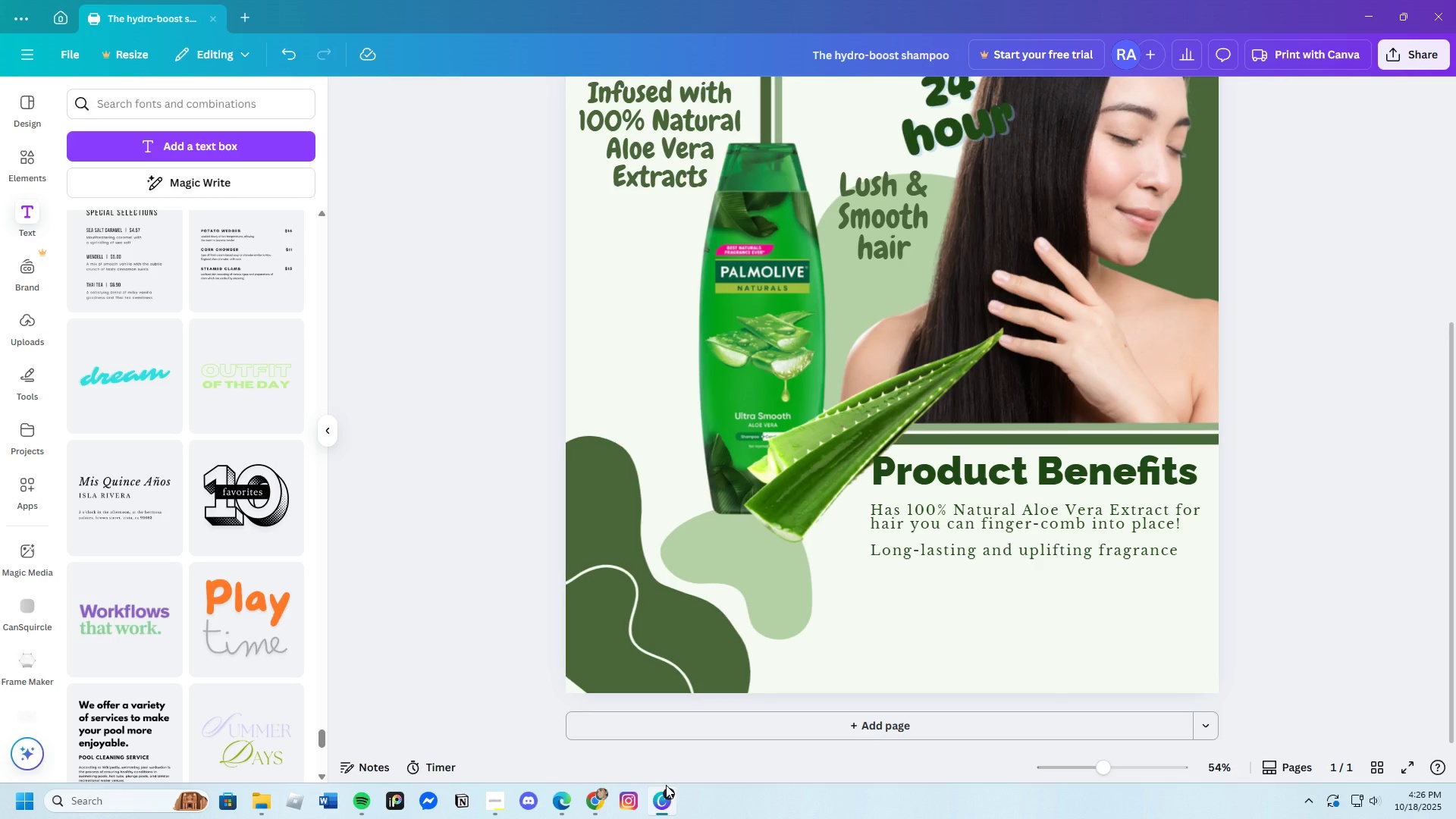 
left_click([924, 554])
 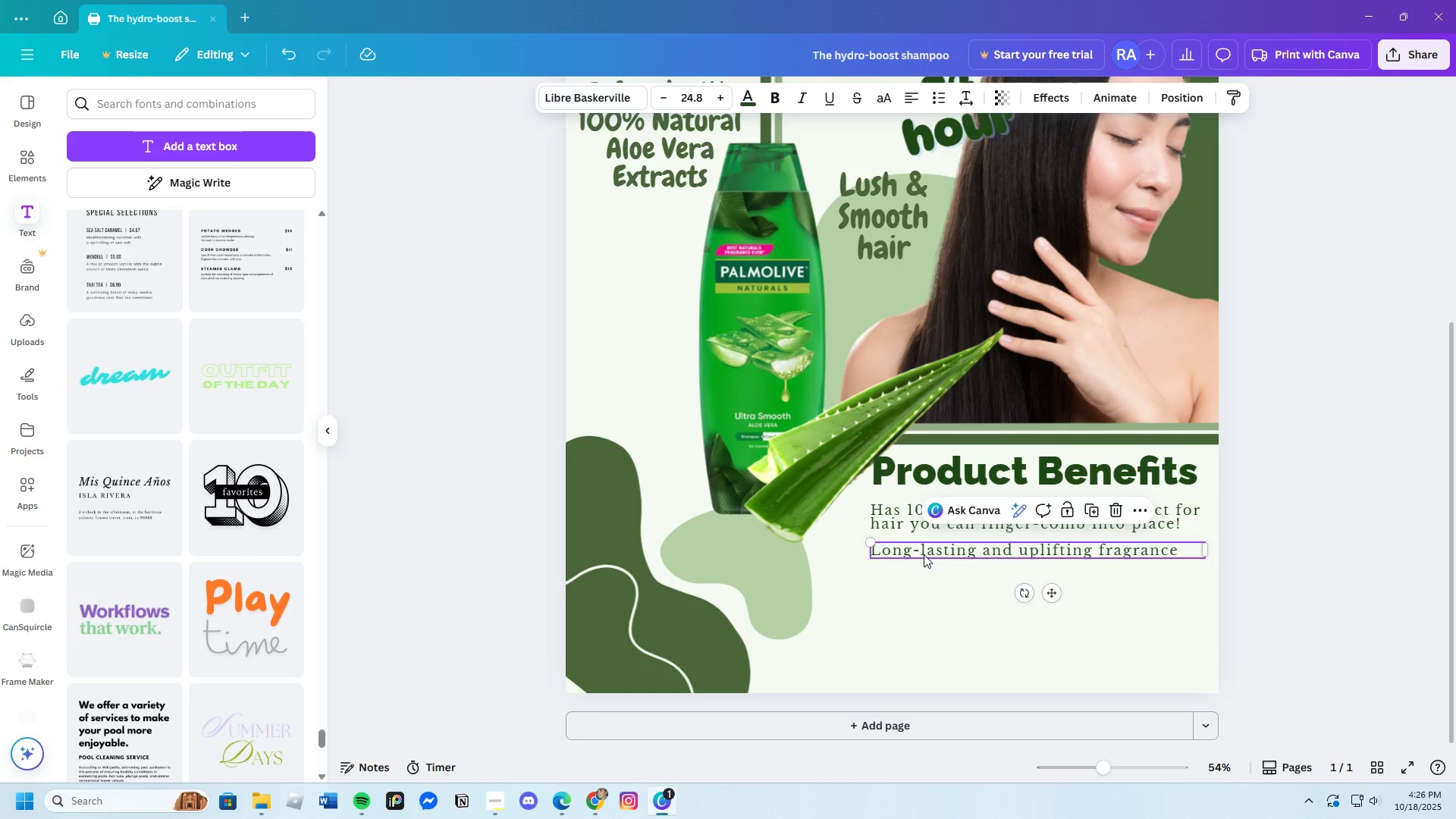 
key(Control+C)
 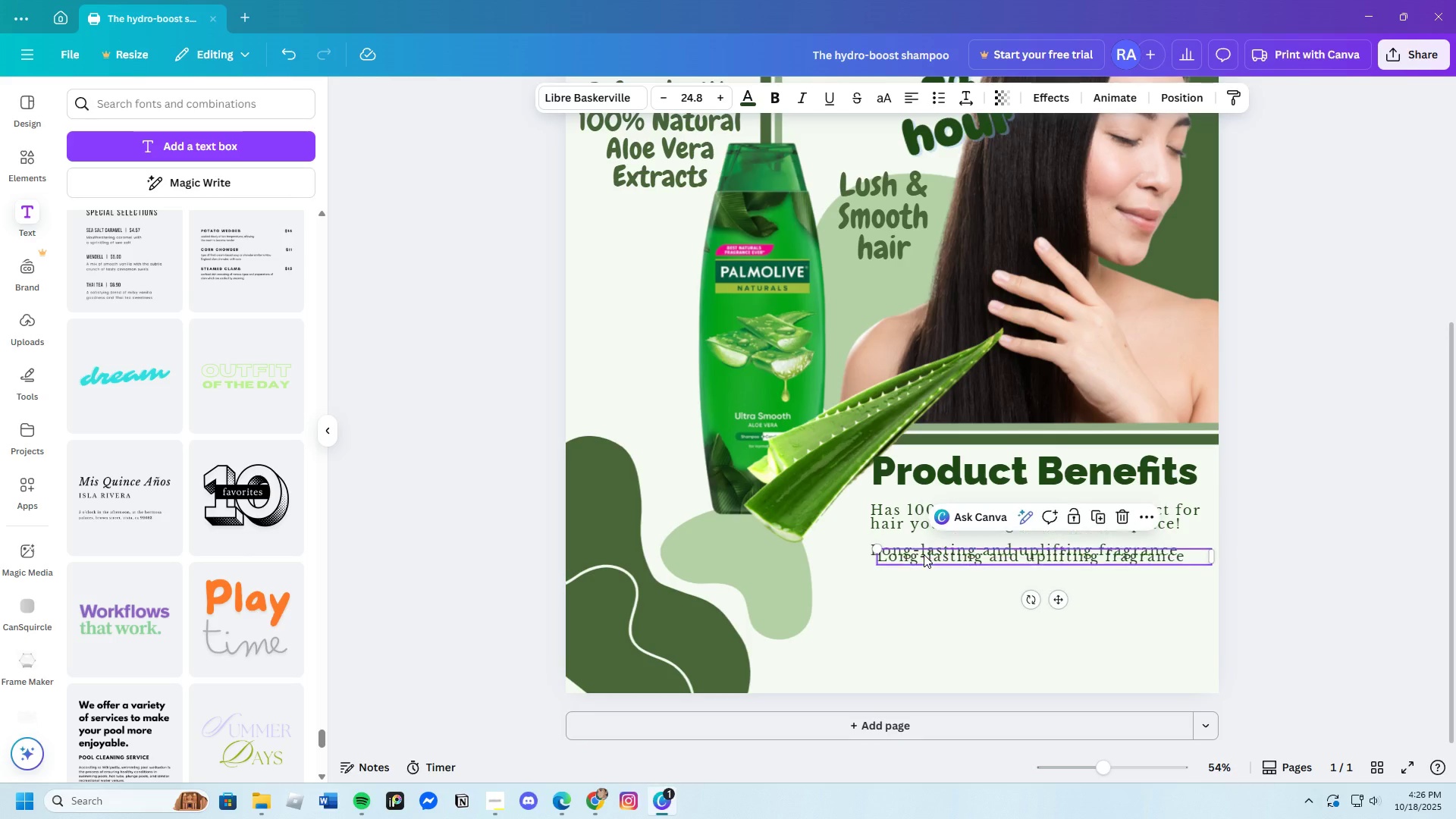 
key(Control+V)
 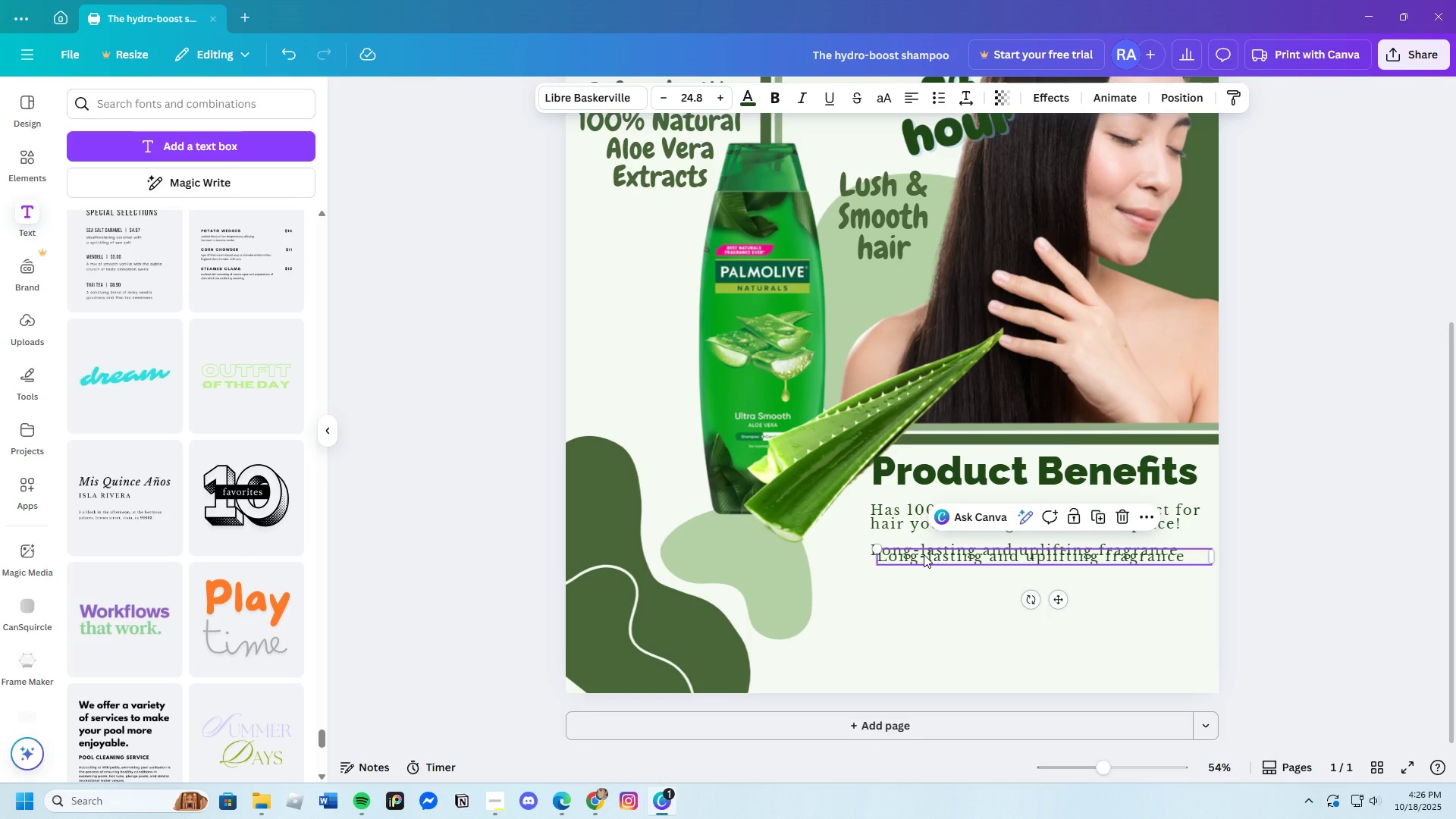 
left_click_drag(start_coordinate=[924, 554], to_coordinate=[915, 572])
 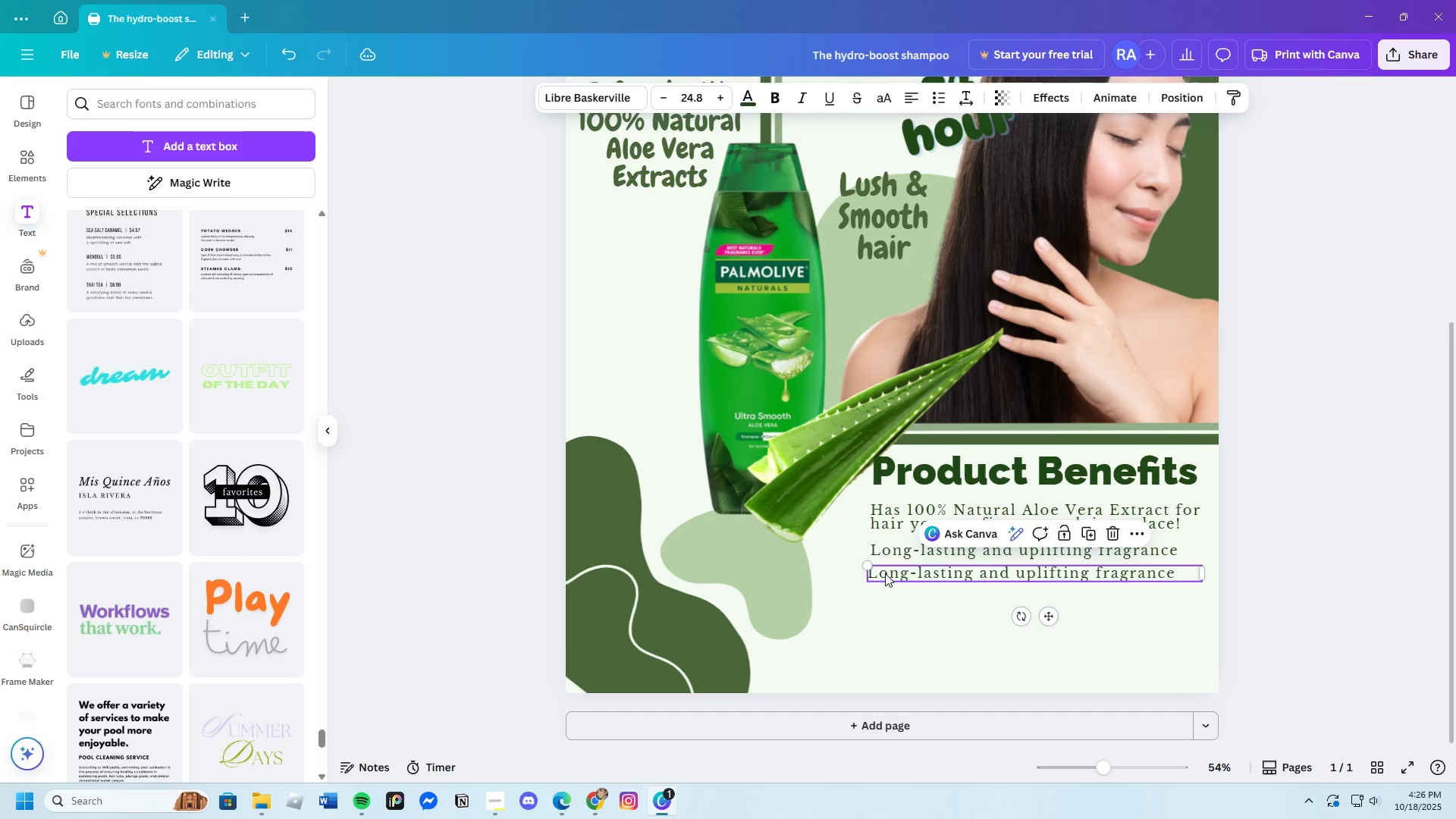 
left_click([885, 573])
 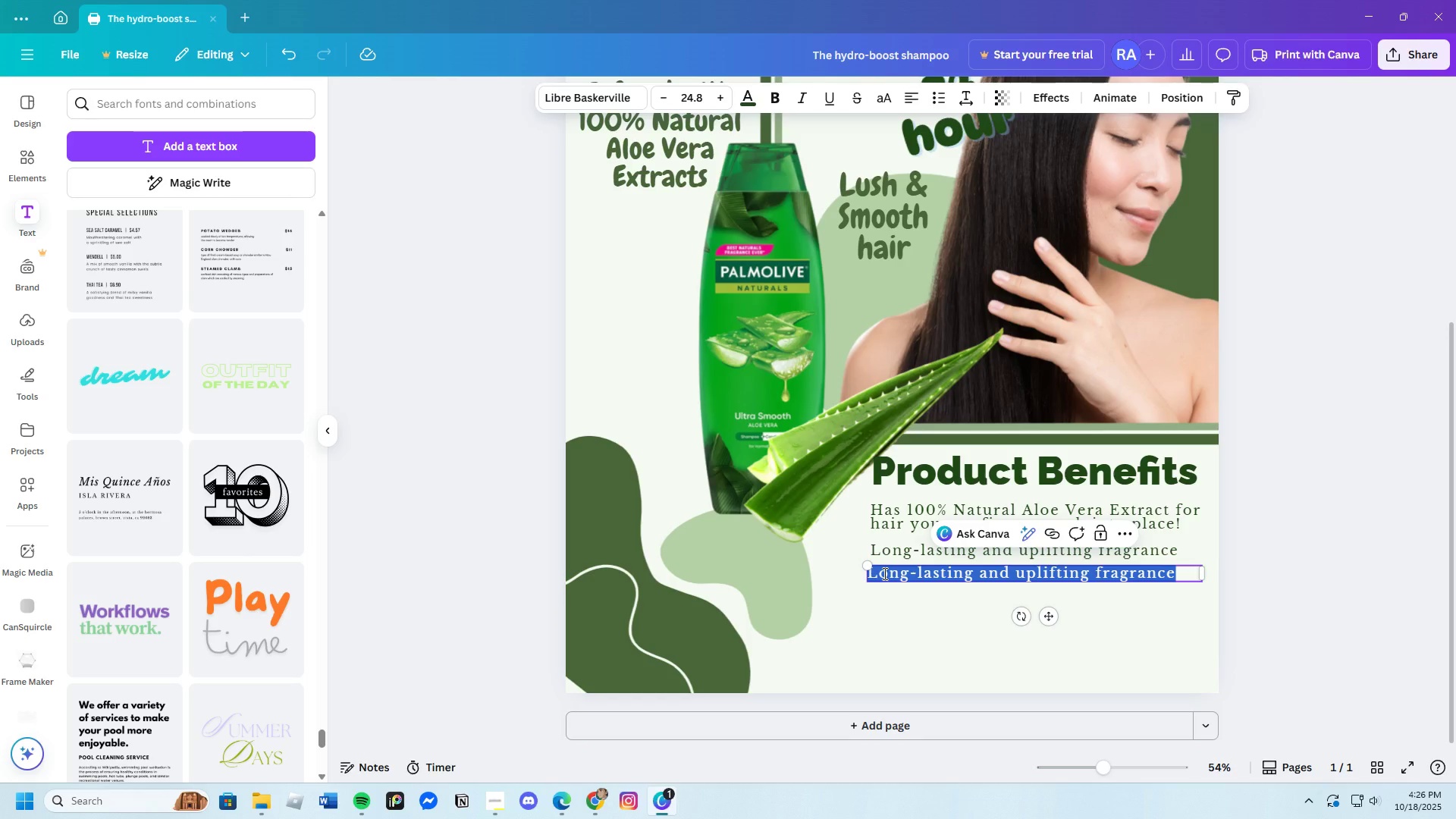 
left_click([883, 573])
 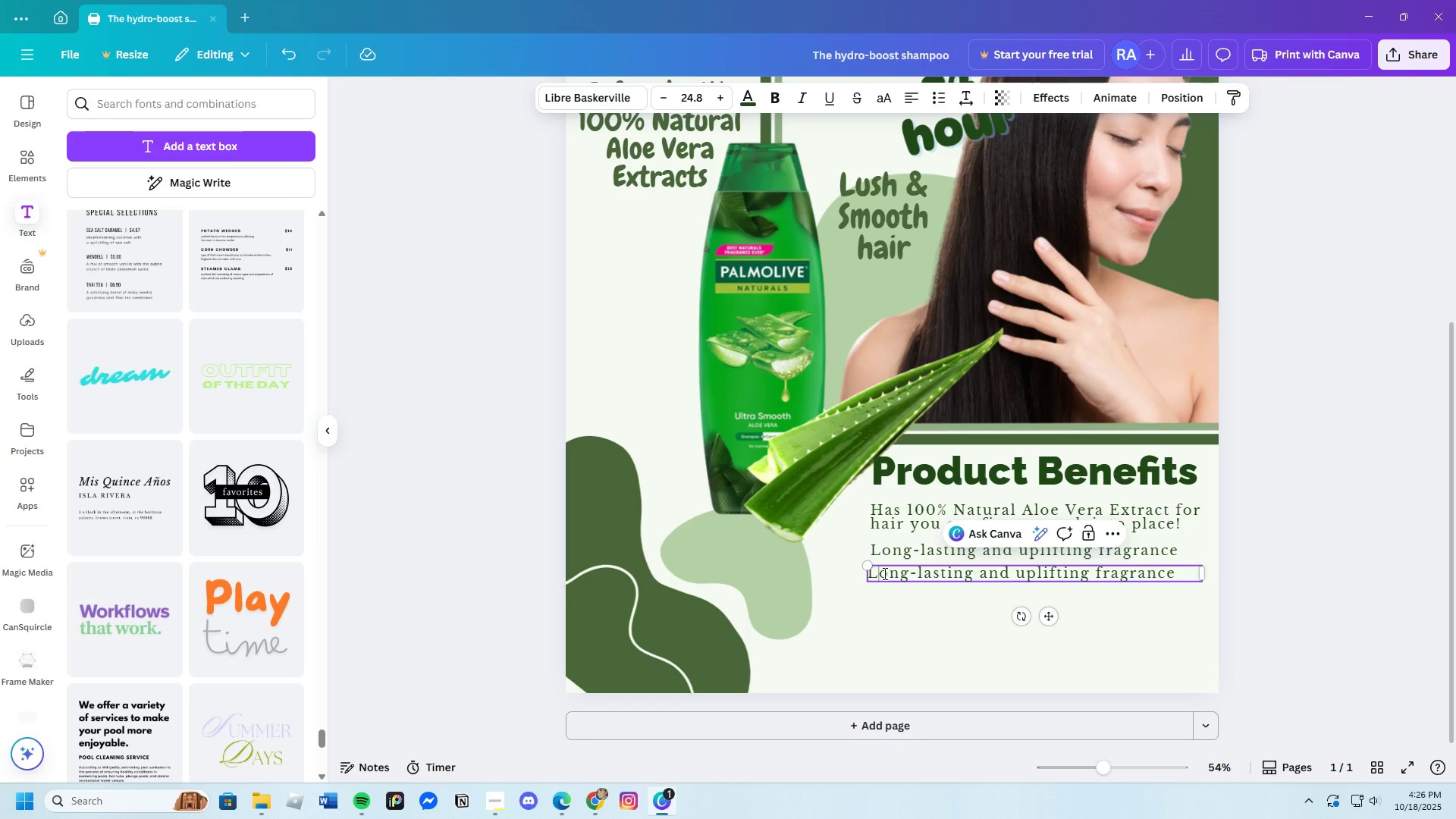 
left_click_drag(start_coordinate=[883, 573], to_coordinate=[1194, 568])
 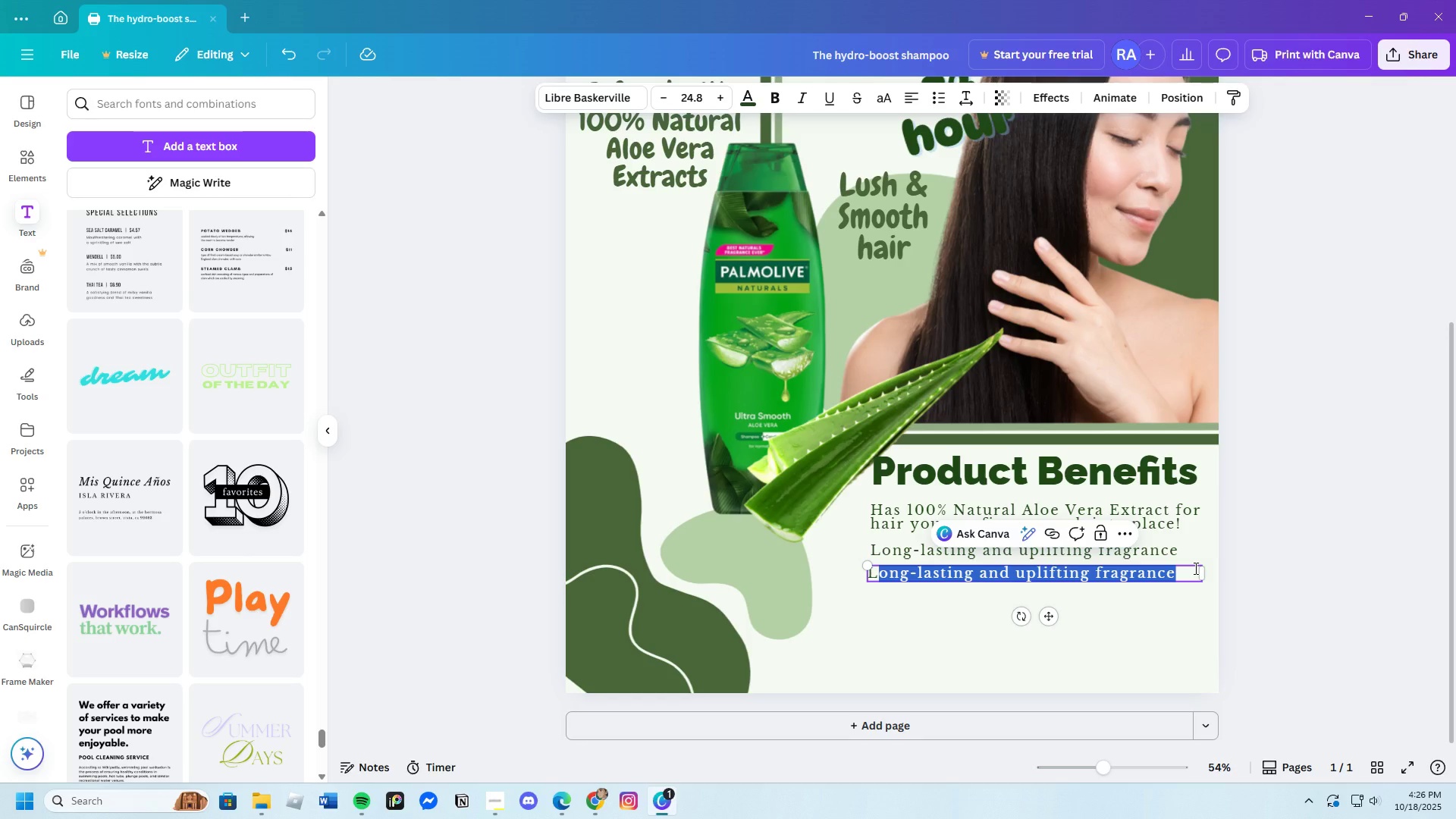 
key(Backspace)
type(Restoractive Shine)
 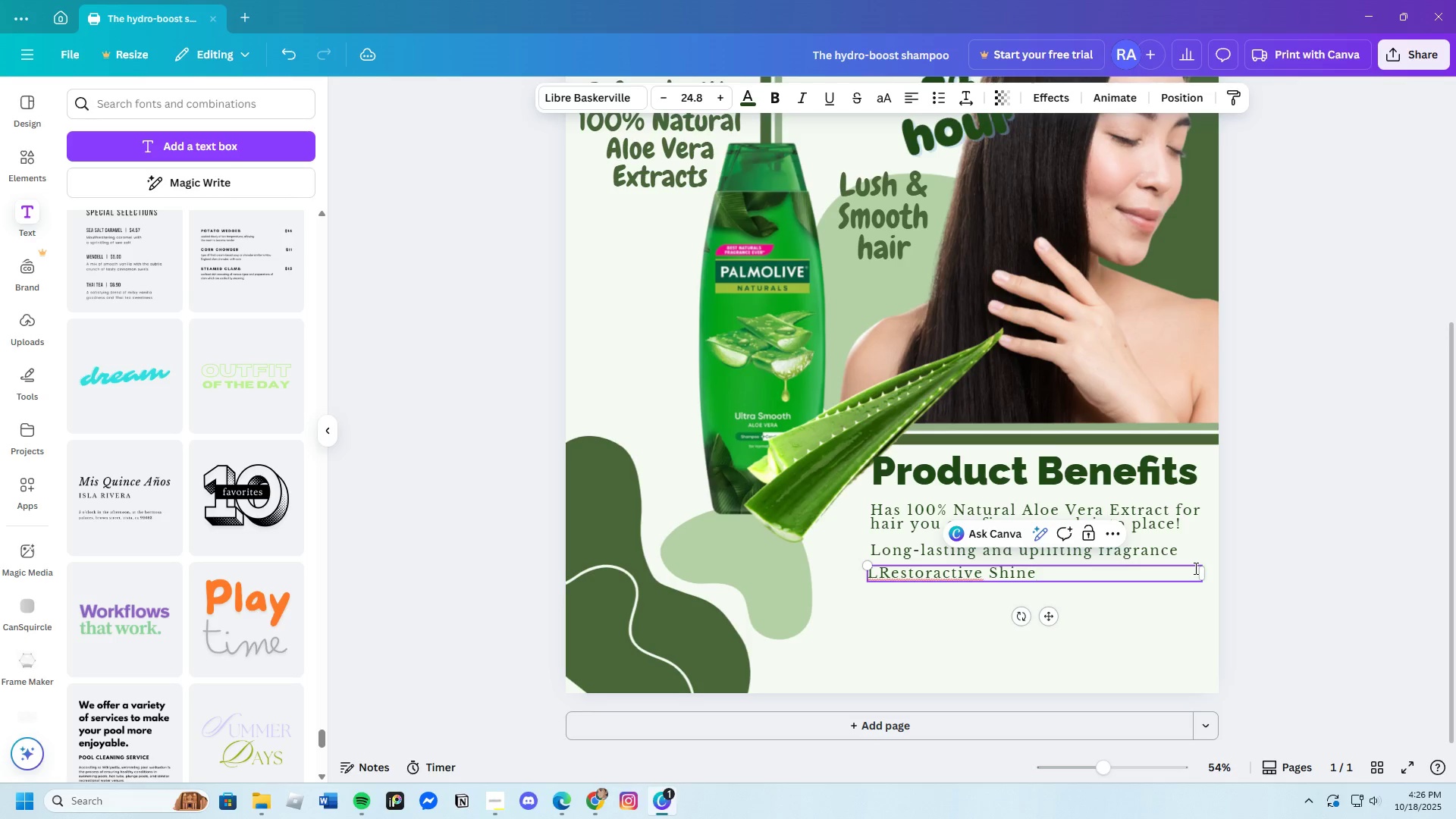 
wait(8.07)
 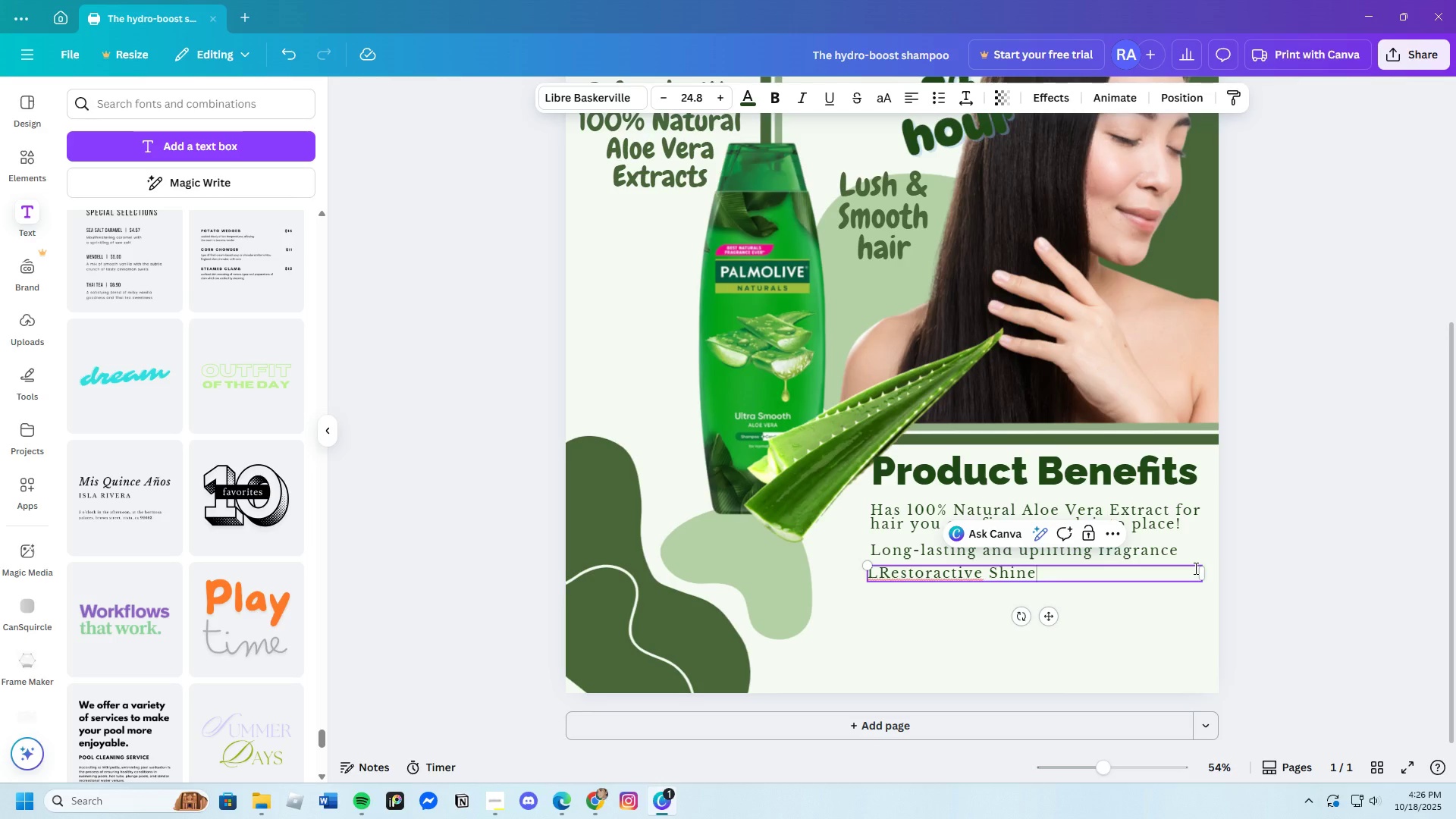 
hold_key(key=Backspace, duration=0.88)
 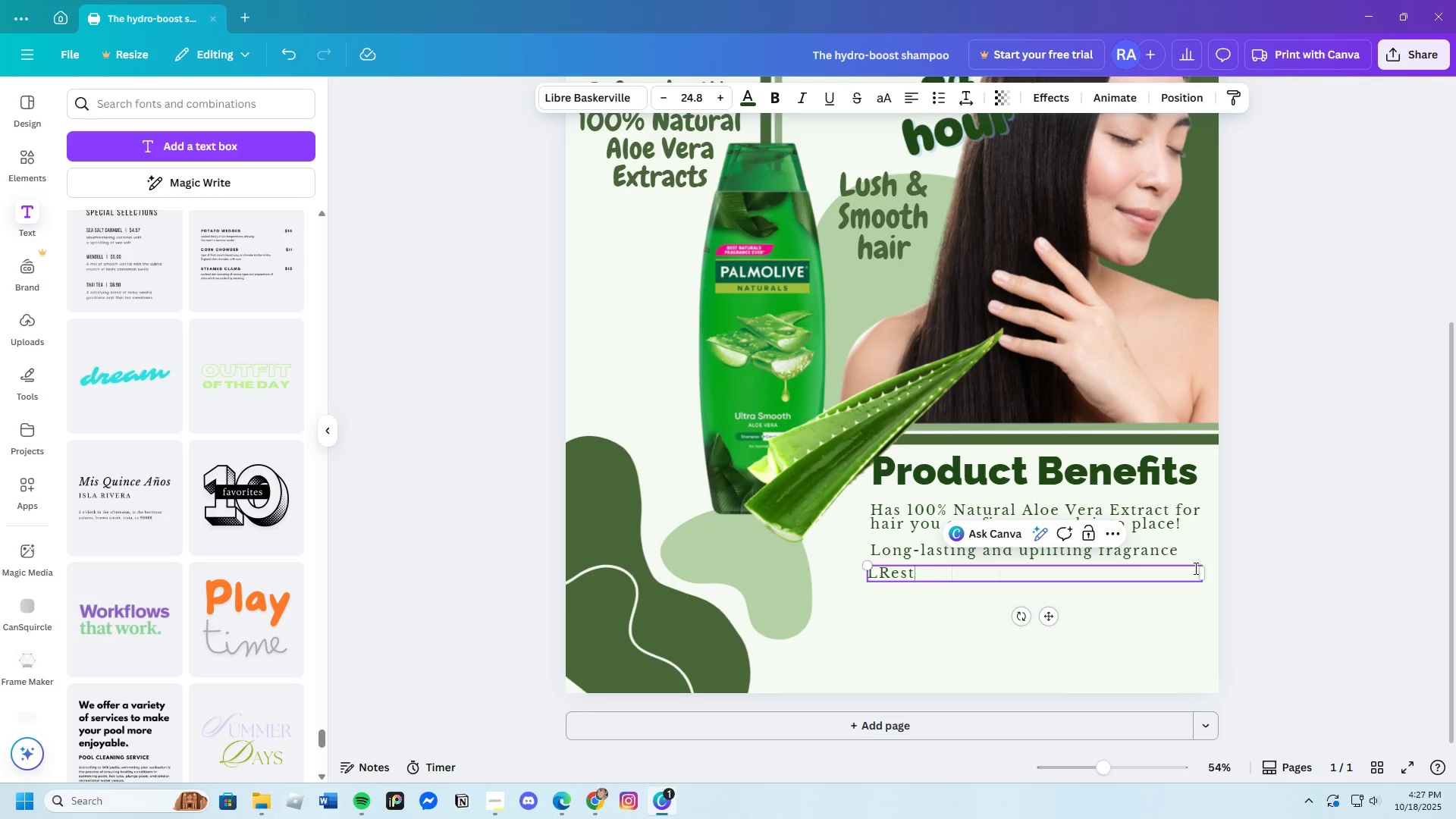 
key(Backspace)
key(Backspace)
key(Backspace)
key(Backspace)
key(Backspace)
type(Featherlight Volume )
key(Backspace)
key(Backspace)
key(Backspace)
key(Backspace)
type(volume cleans)
 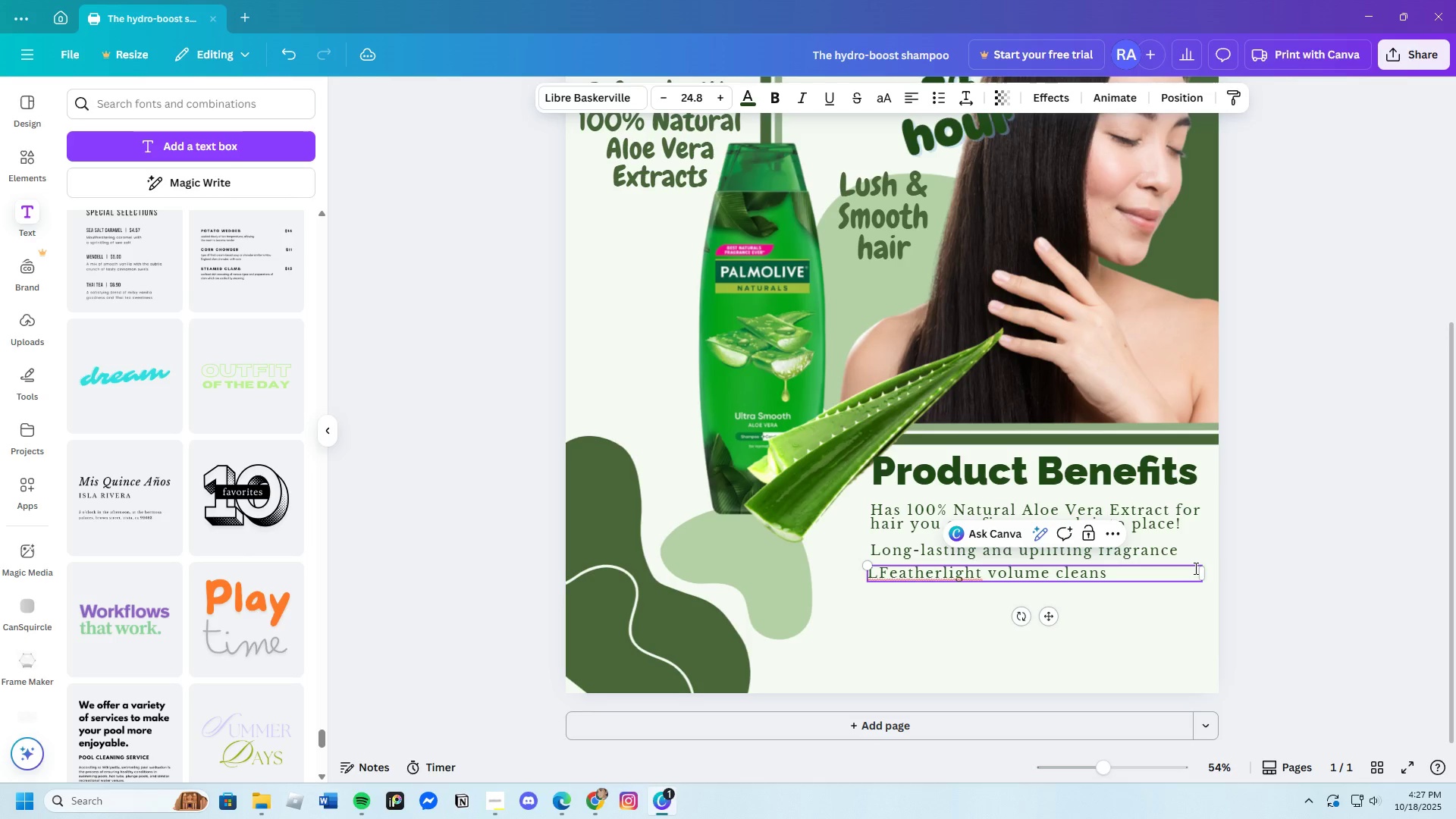 
type( withought weighing hair down)
 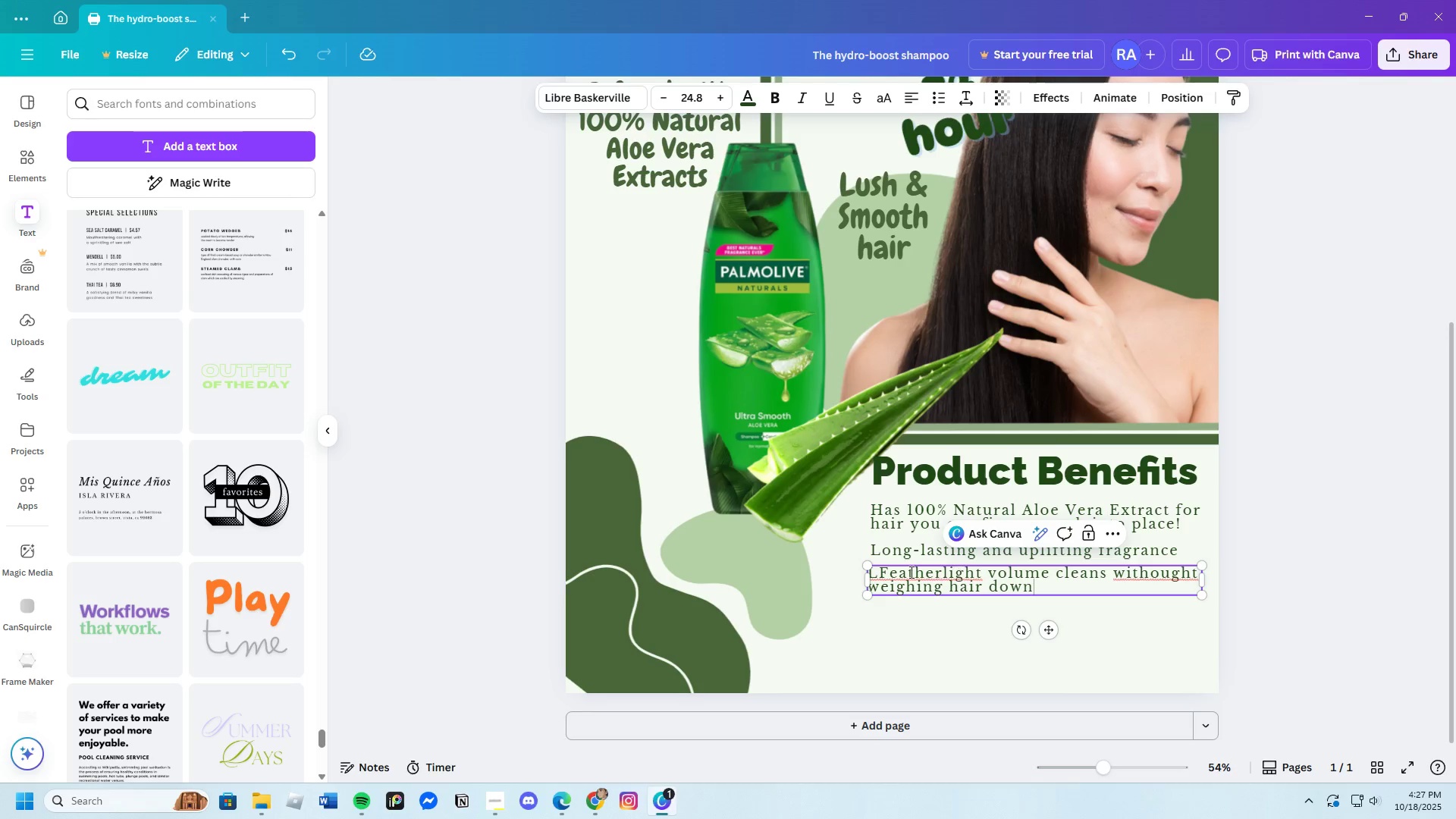 
left_click([880, 575])
 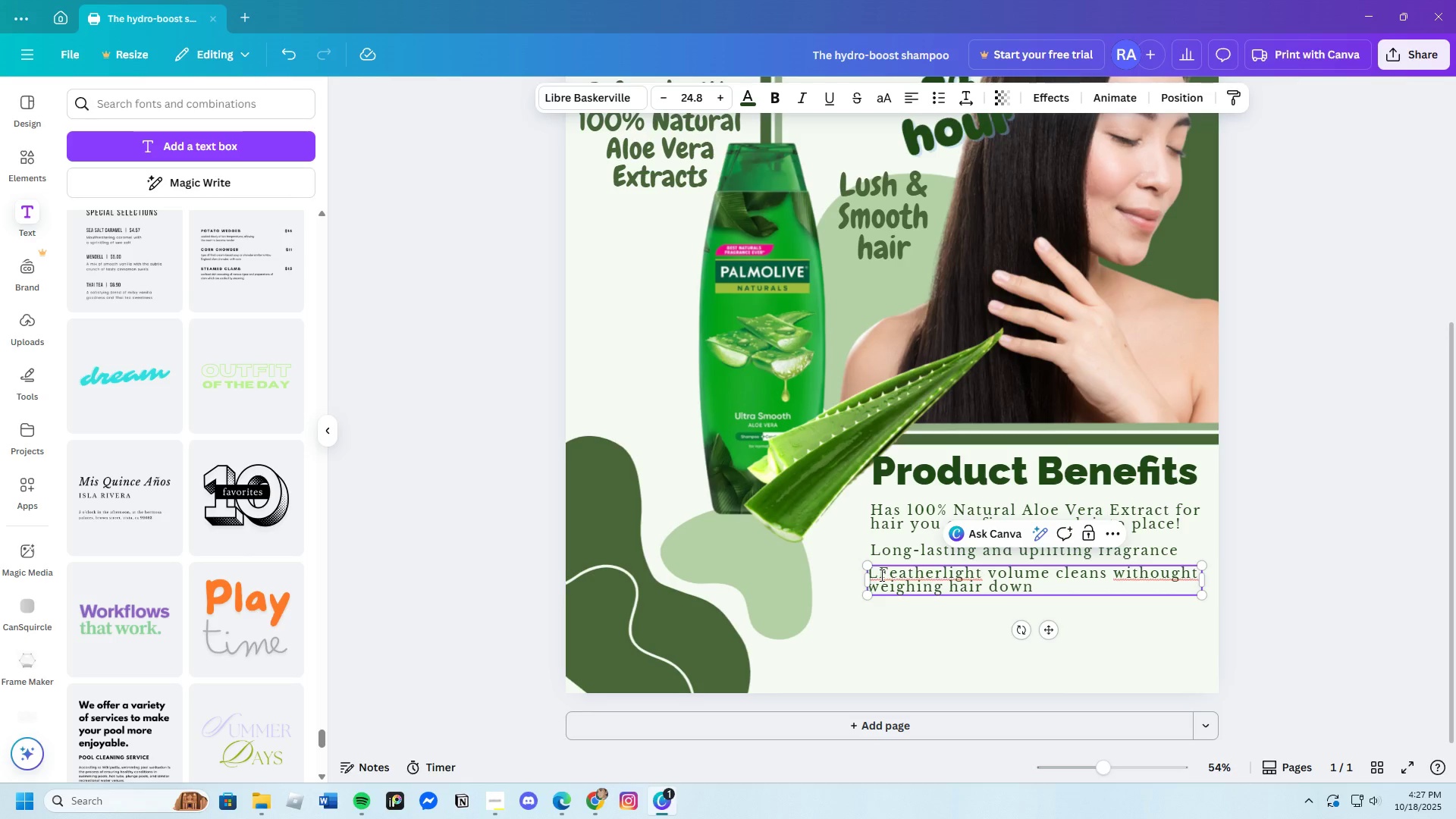 
key(Backspace)
 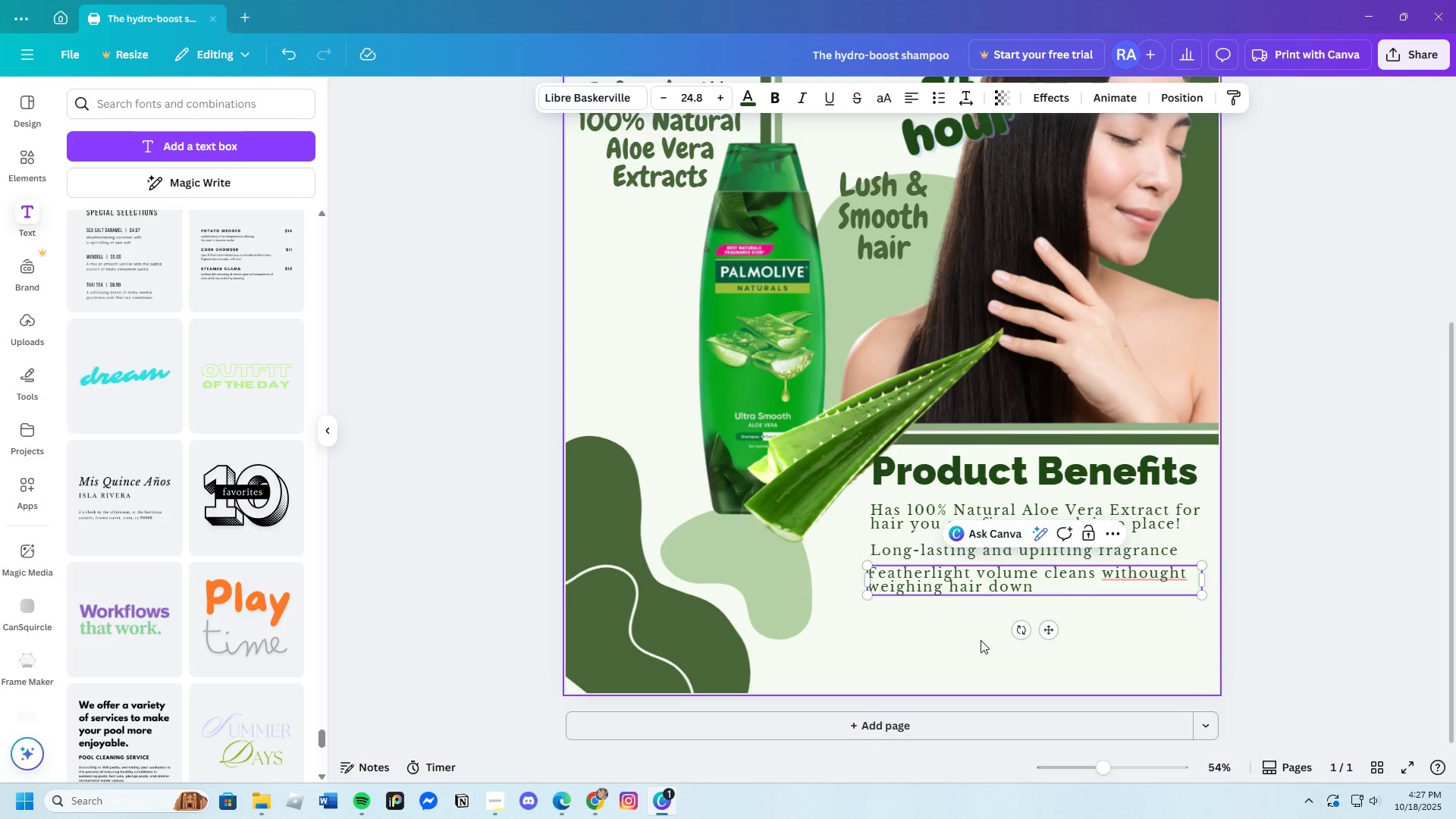 
left_click([981, 640])
 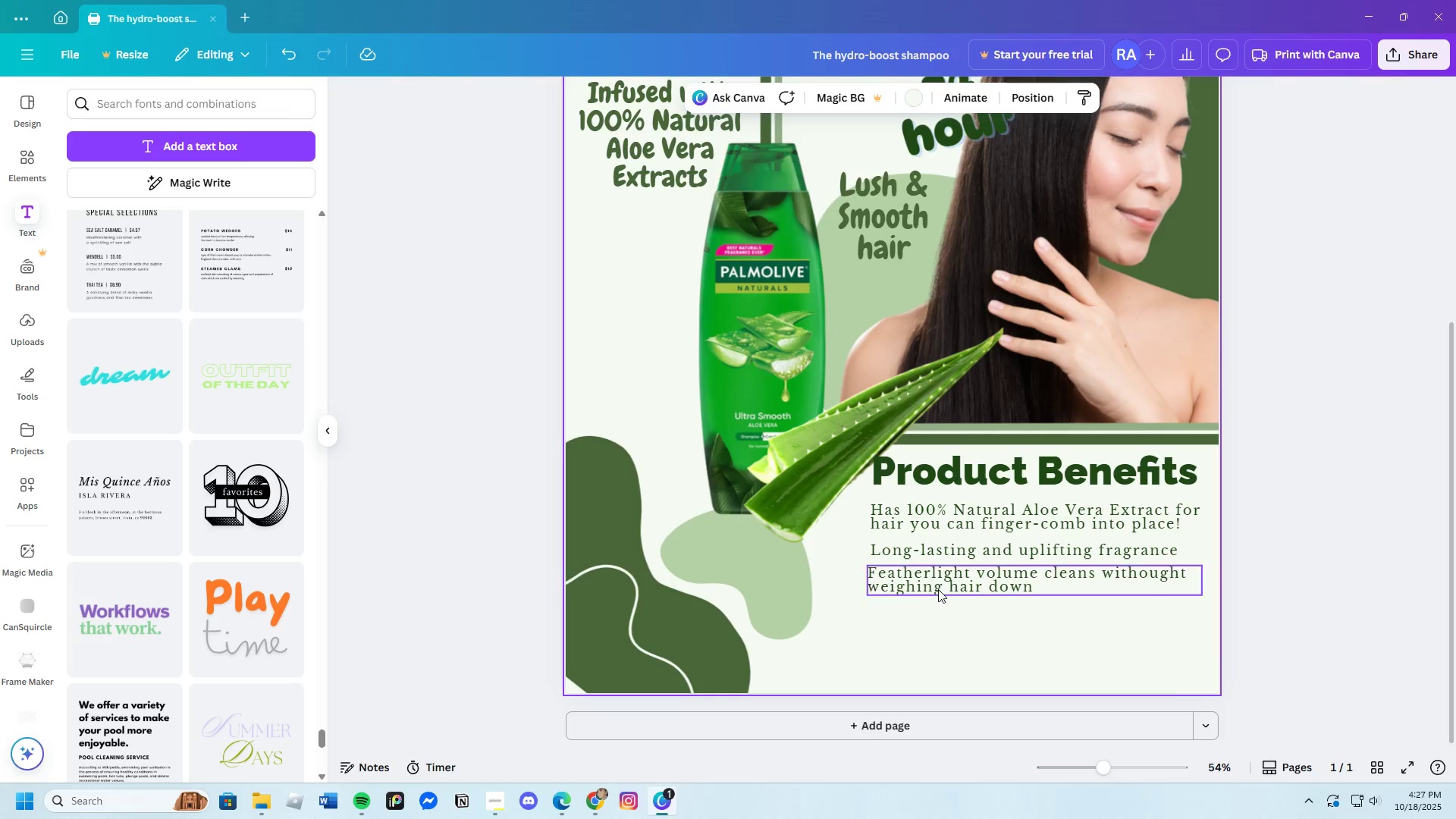 
left_click_drag(start_coordinate=[939, 585], to_coordinate=[943, 586])
 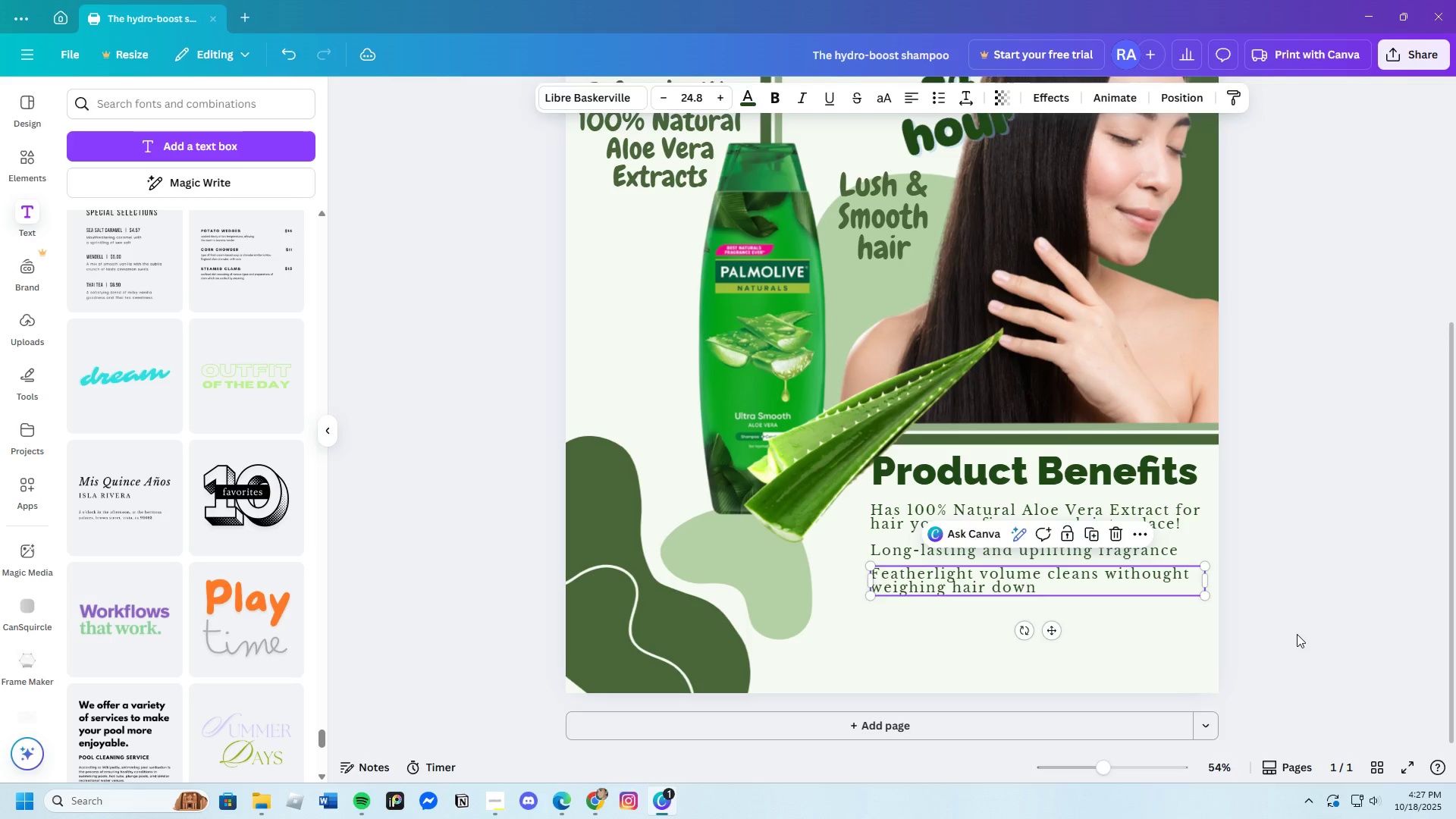 
left_click([1297, 634])
 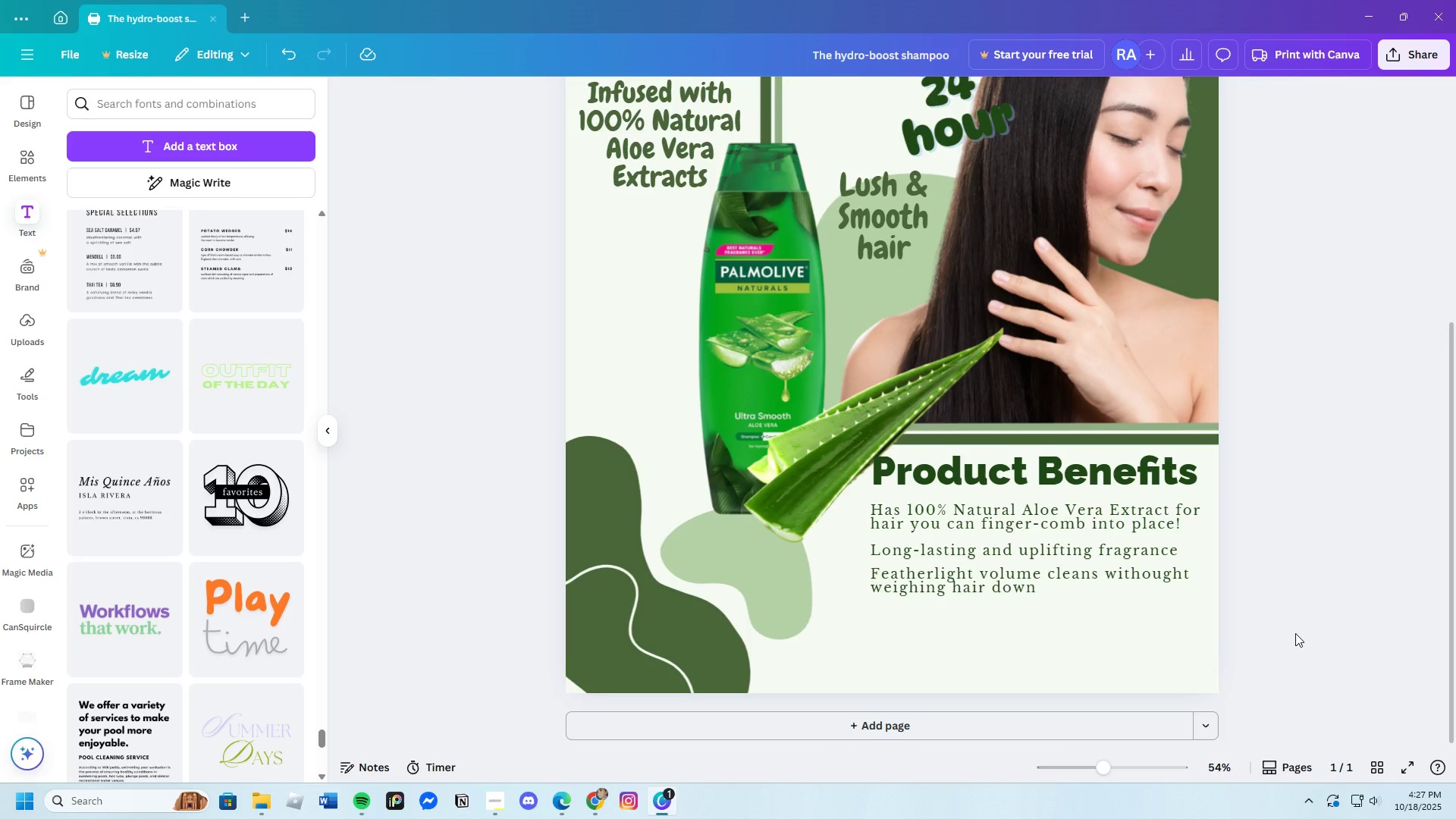 
wait(5.01)
 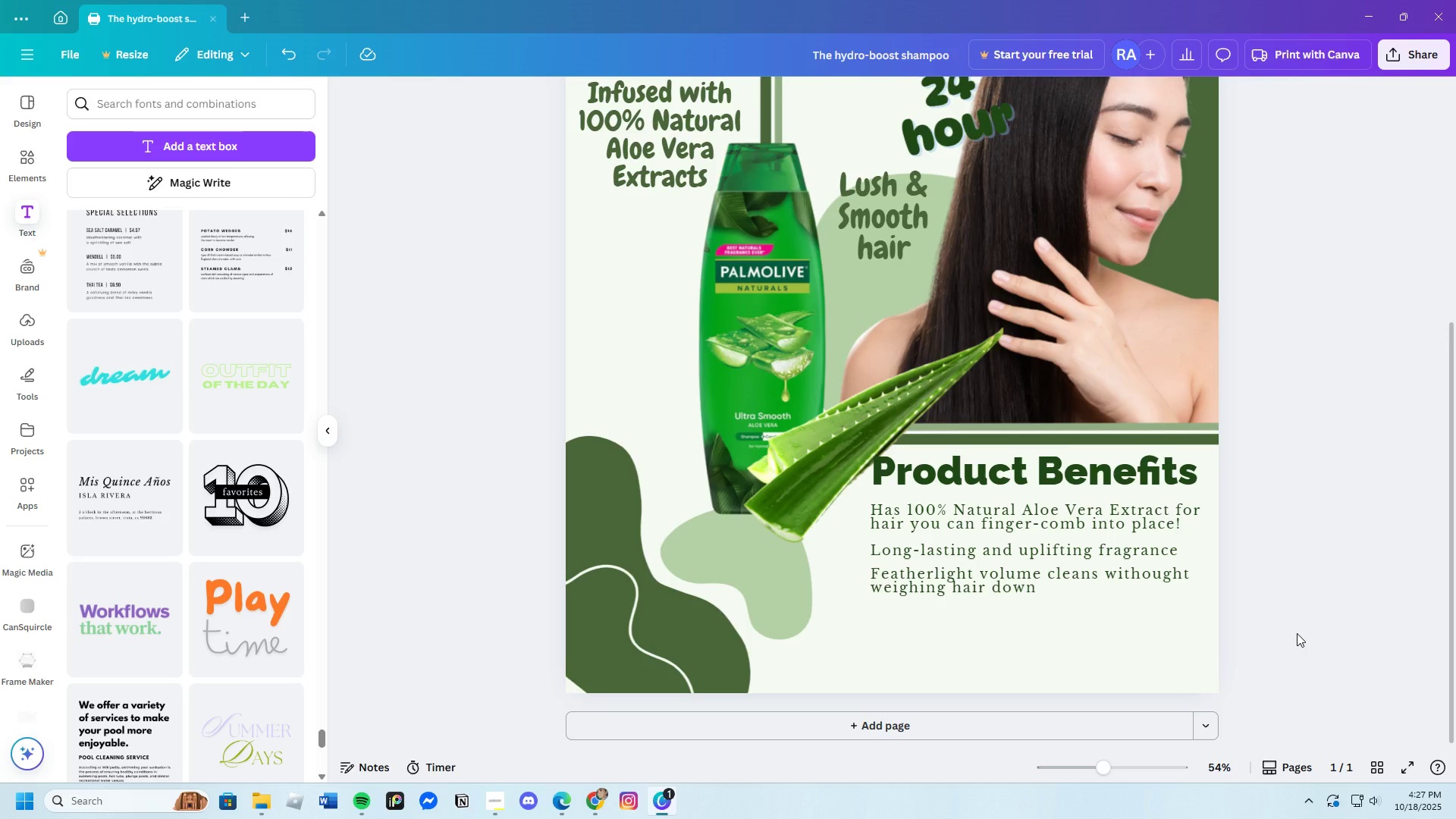 
scroll: coordinate [1285, 635], scroll_direction: up, amount: 5.0
 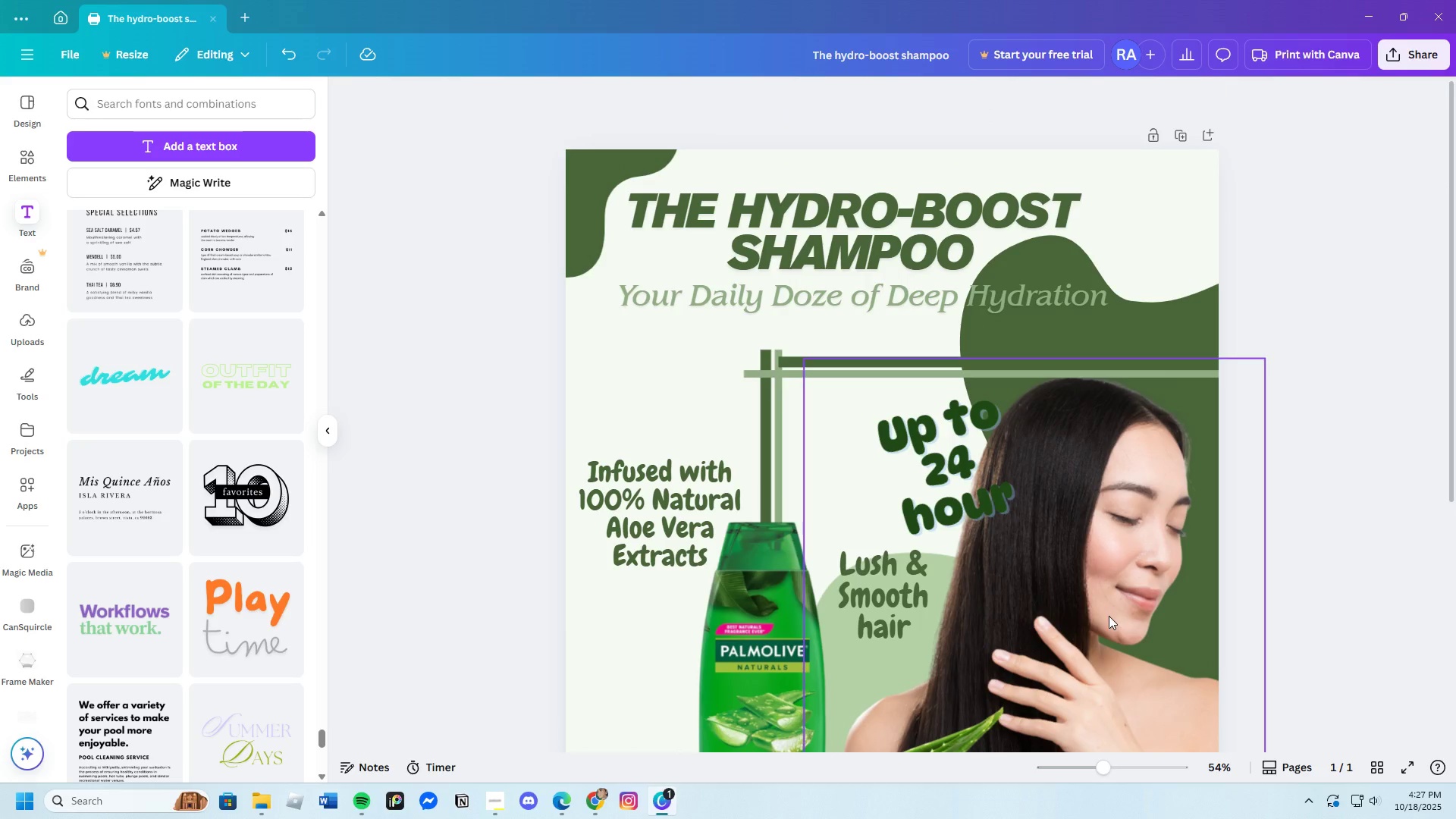 
scroll: coordinate [1194, 684], scroll_direction: down, amount: 5.0
 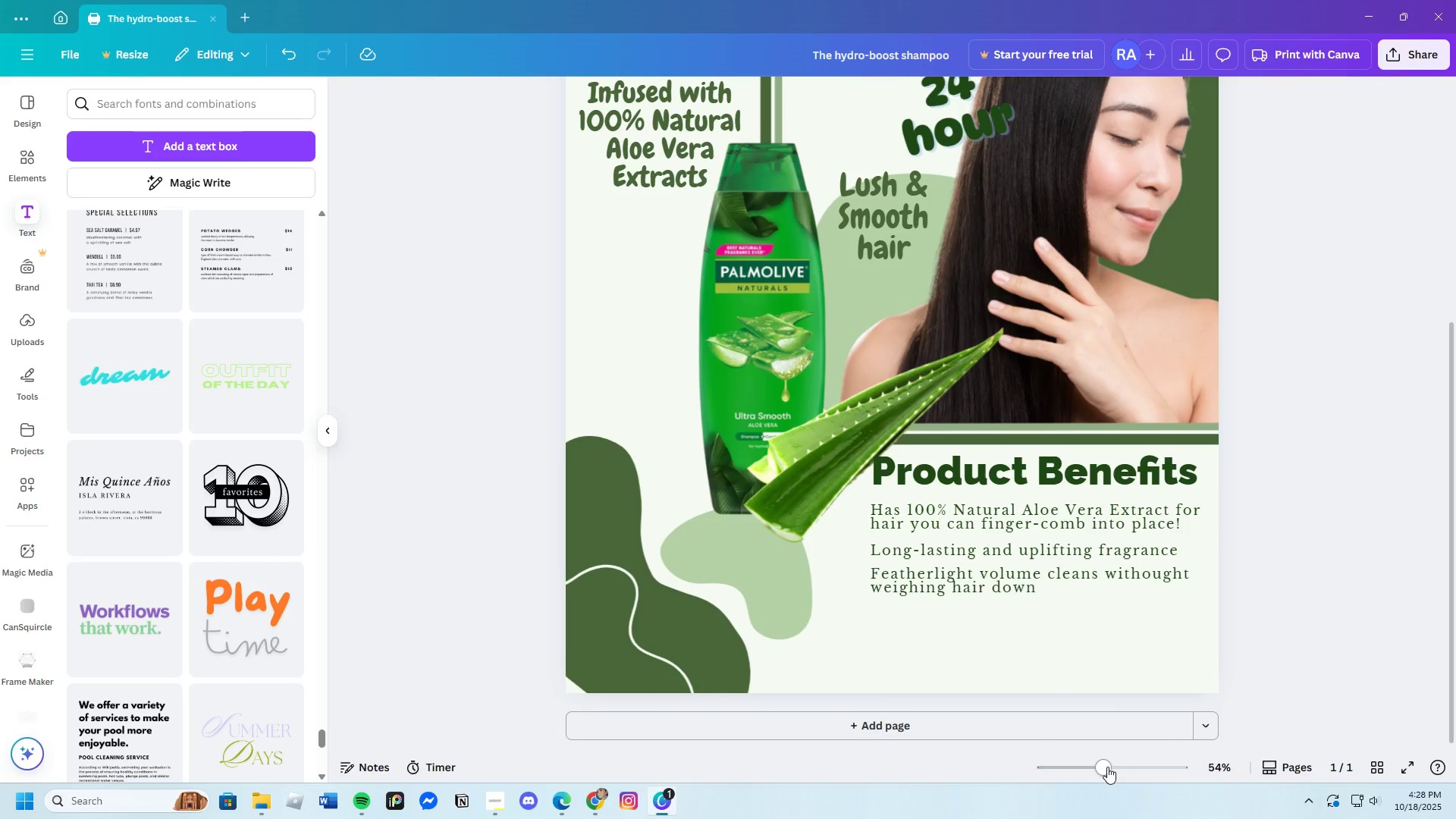 
left_click_drag(start_coordinate=[1100, 768], to_coordinate=[1088, 774])
 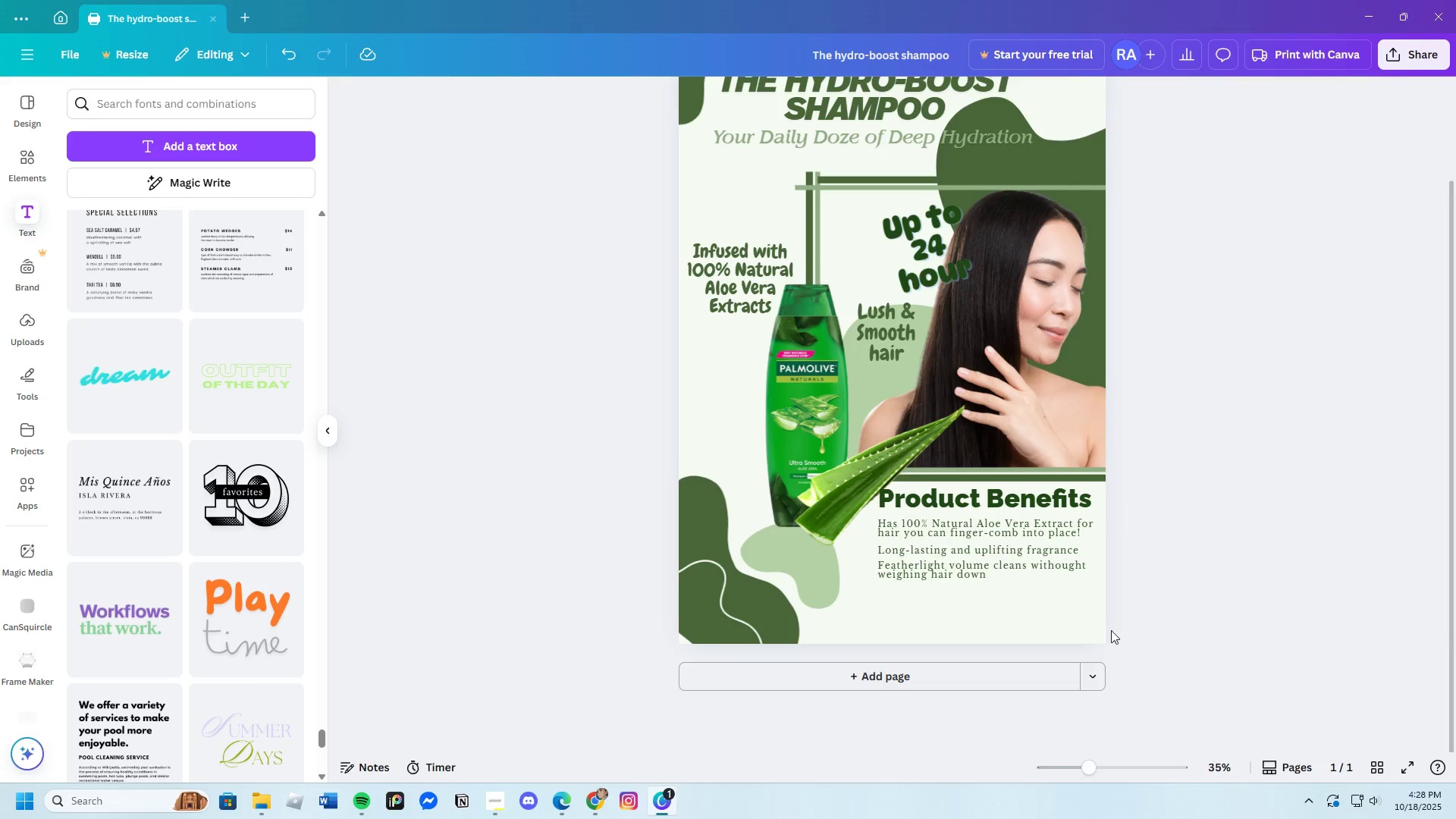 
scroll: coordinate [1115, 629], scroll_direction: up, amount: 2.0
 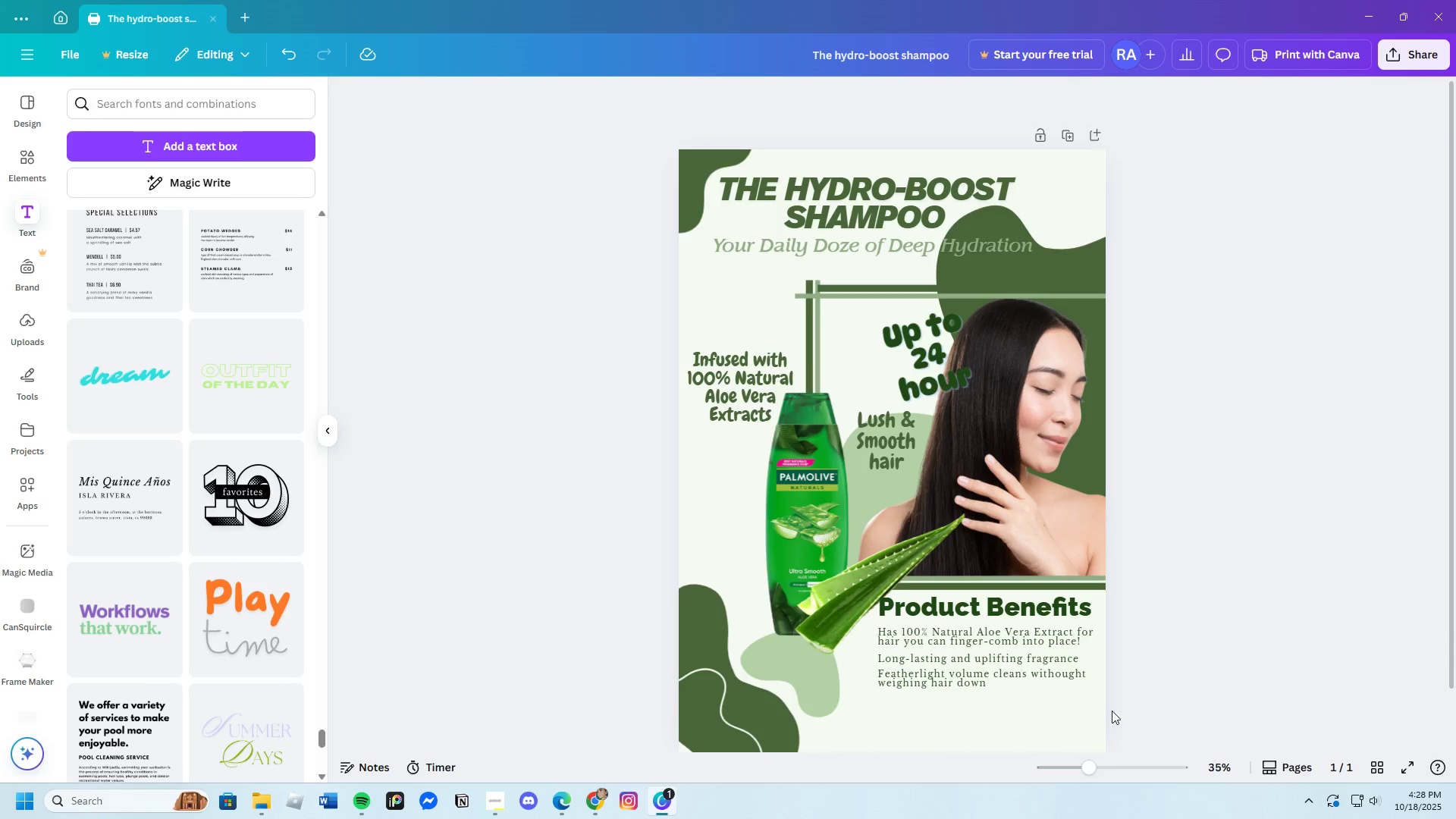 
left_click_drag(start_coordinate=[1092, 768], to_coordinate=[1103, 769])
 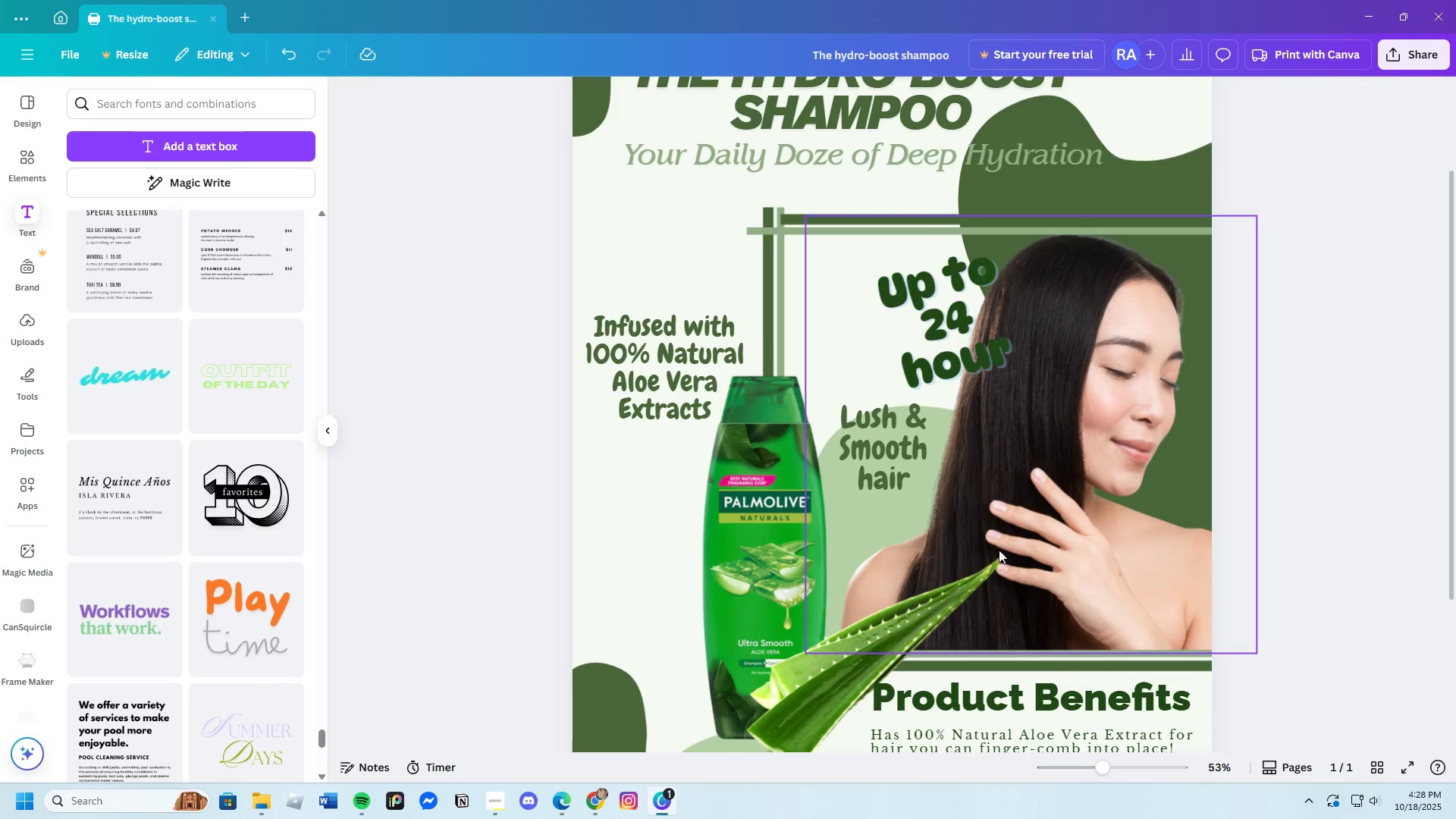 
scroll: coordinate [949, 513], scroll_direction: up, amount: 2.0
 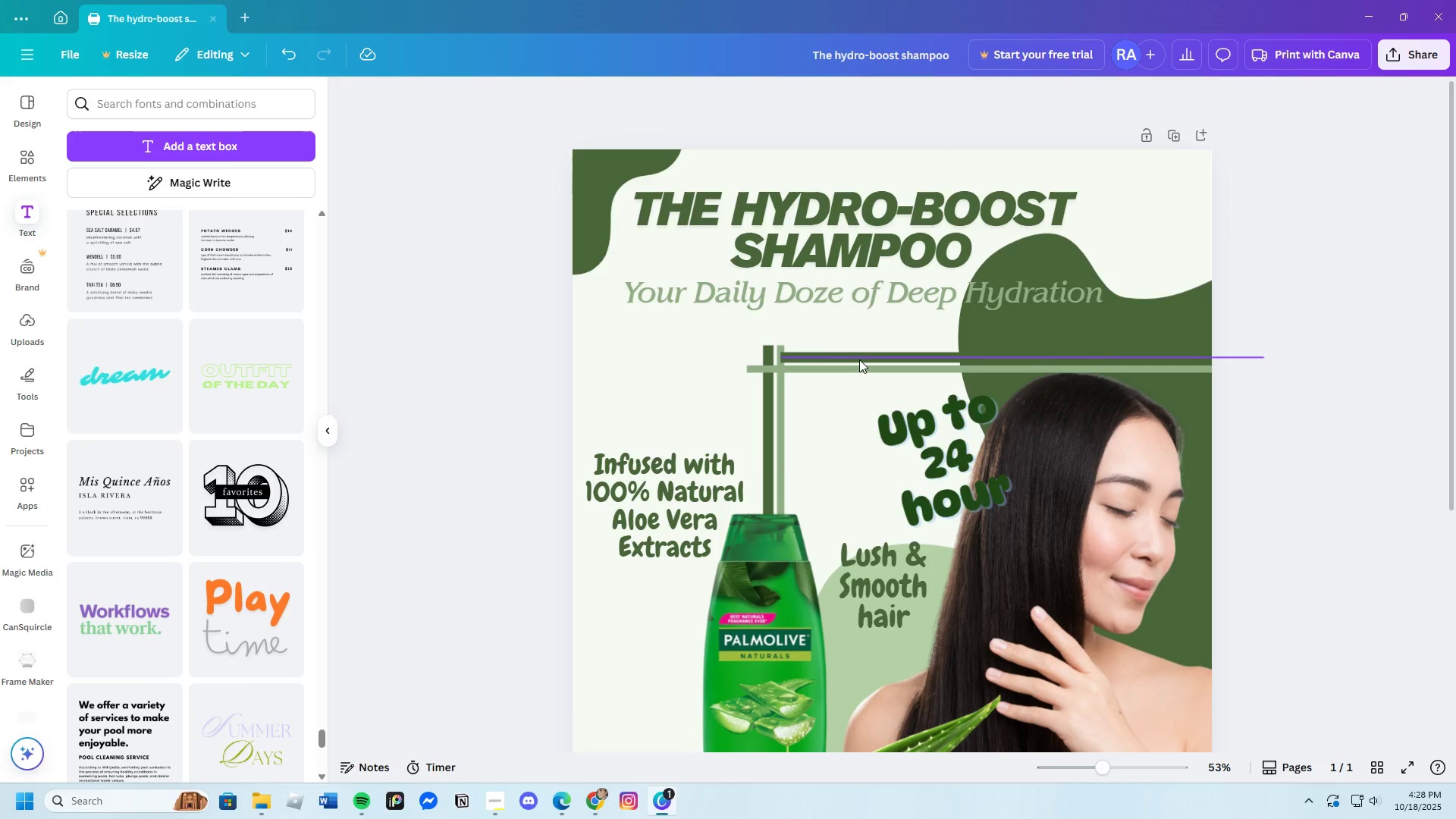 
left_click_drag(start_coordinate=[860, 358], to_coordinate=[862, 340])
 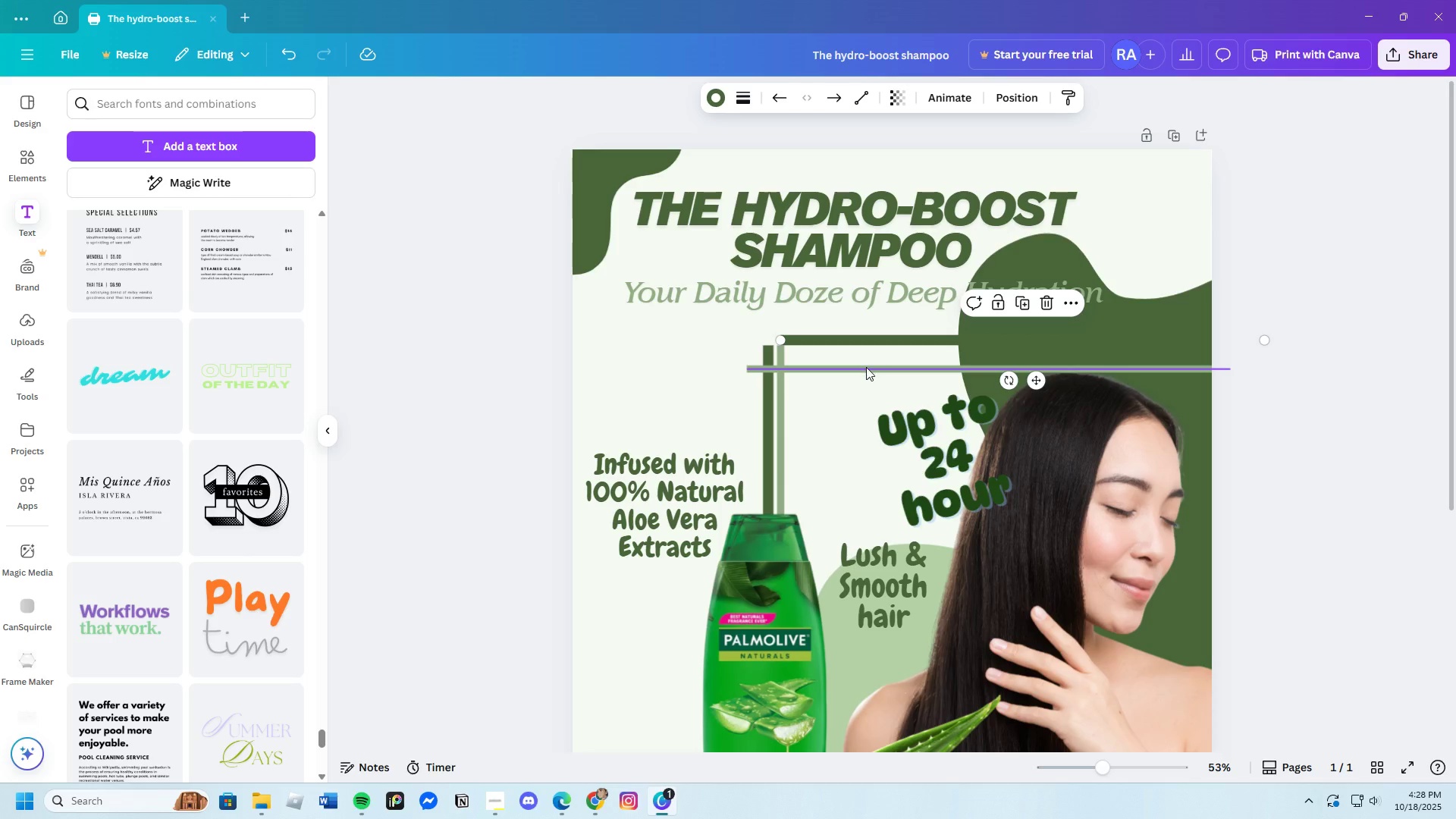 
left_click_drag(start_coordinate=[866, 367], to_coordinate=[867, 353])
 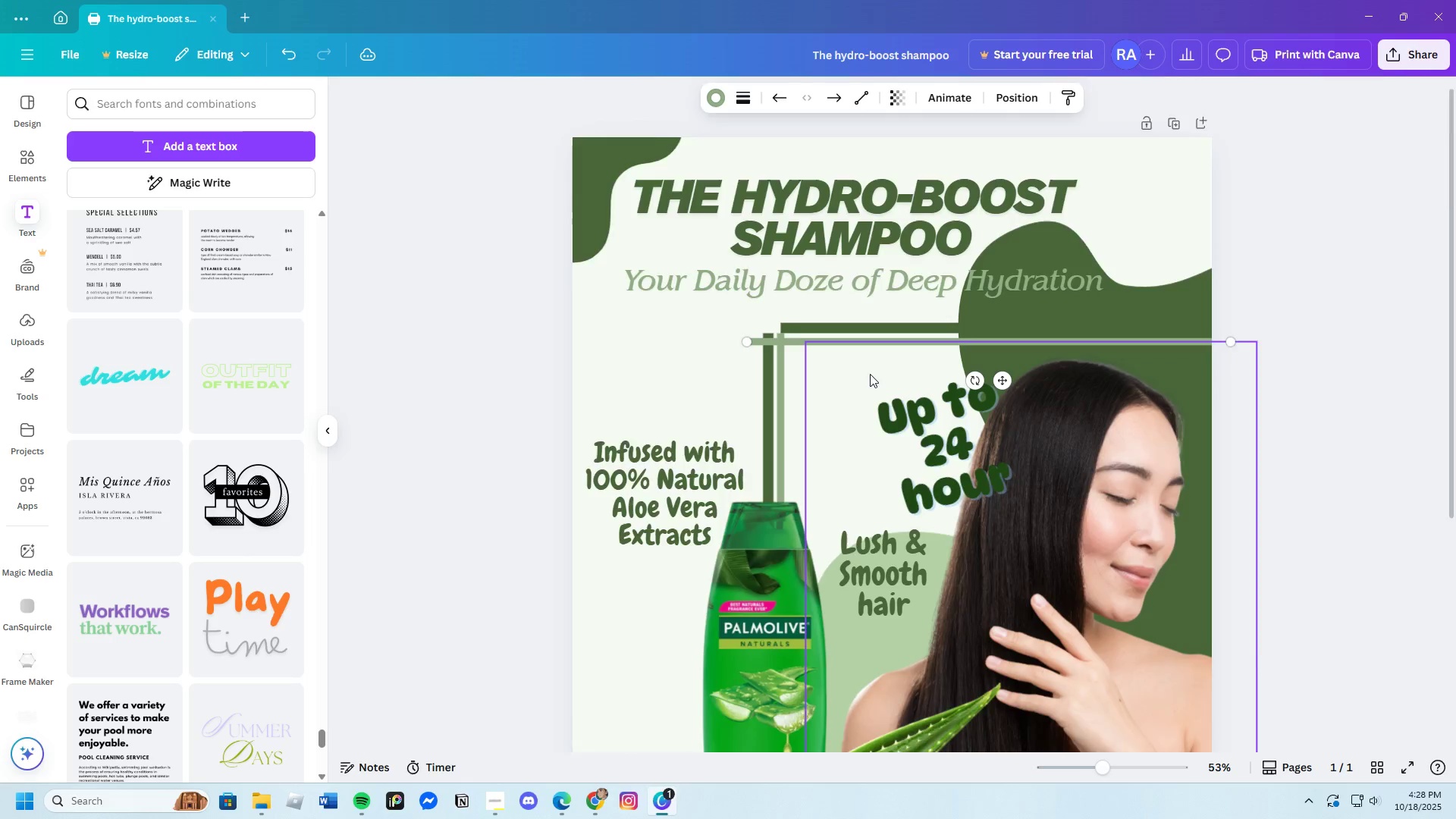 
scroll: coordinate [870, 374], scroll_direction: down, amount: 3.0
 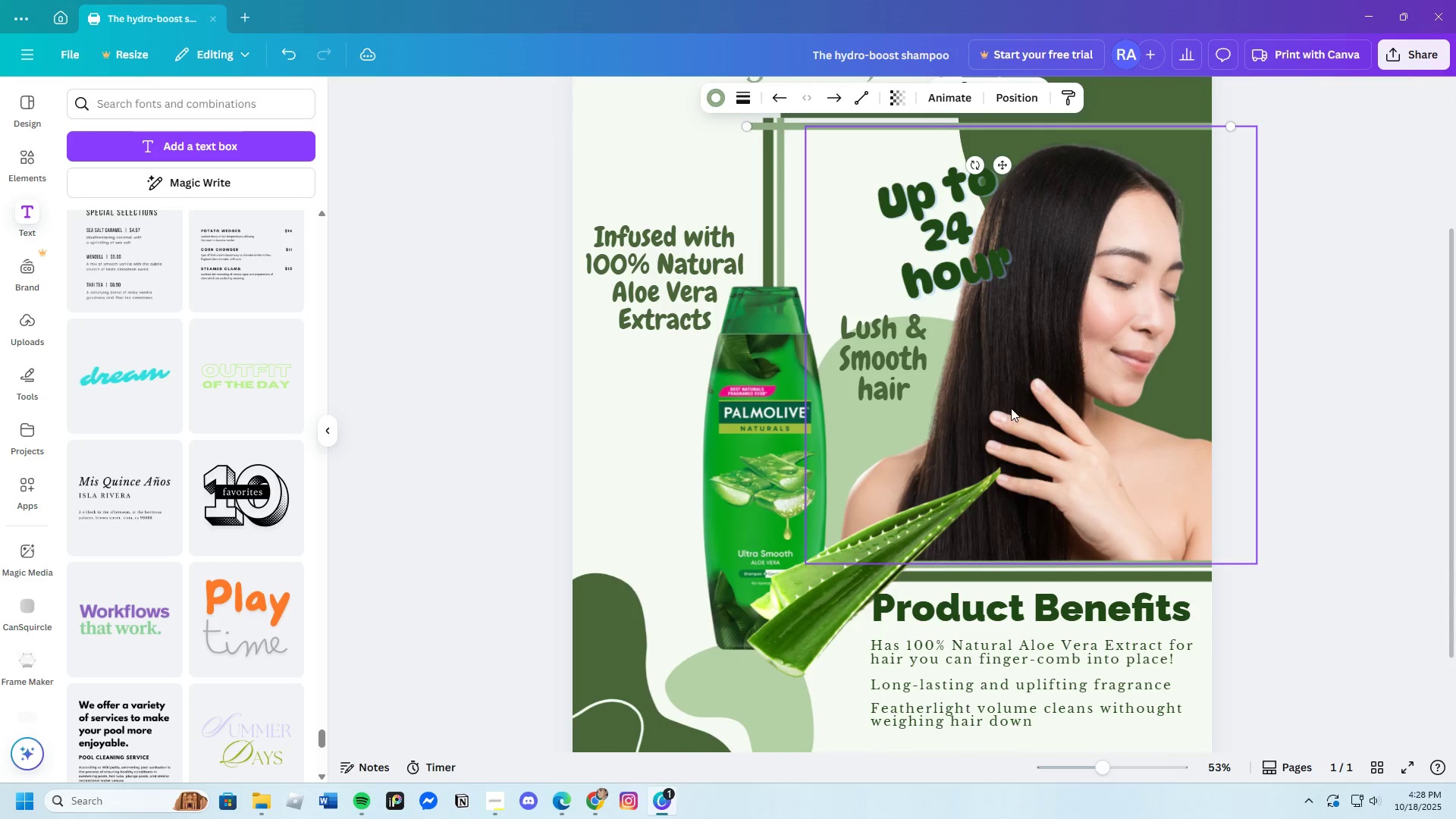 
left_click_drag(start_coordinate=[1011, 406], to_coordinate=[1013, 367])
 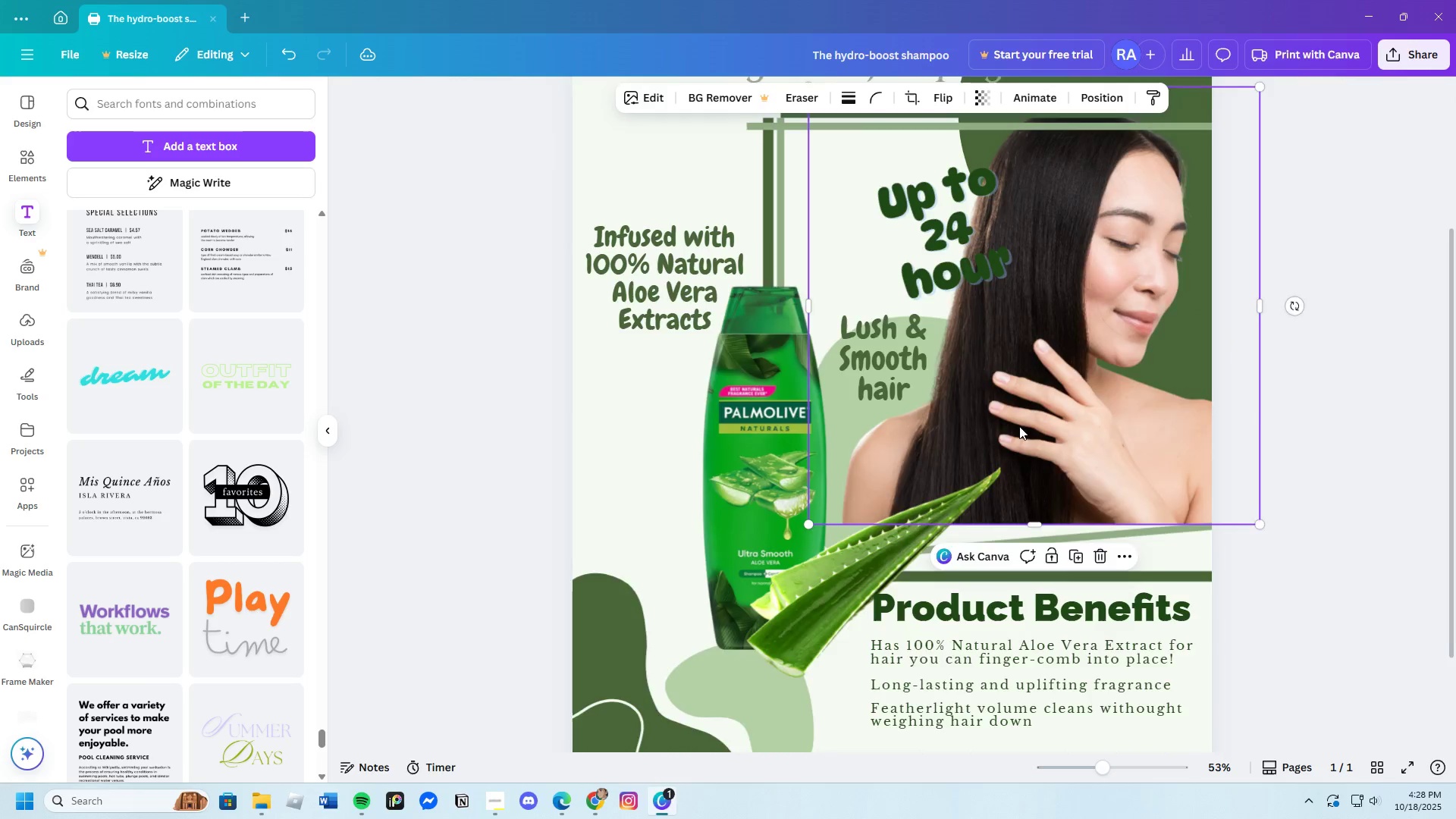 
scroll: coordinate [1020, 428], scroll_direction: up, amount: 3.0
 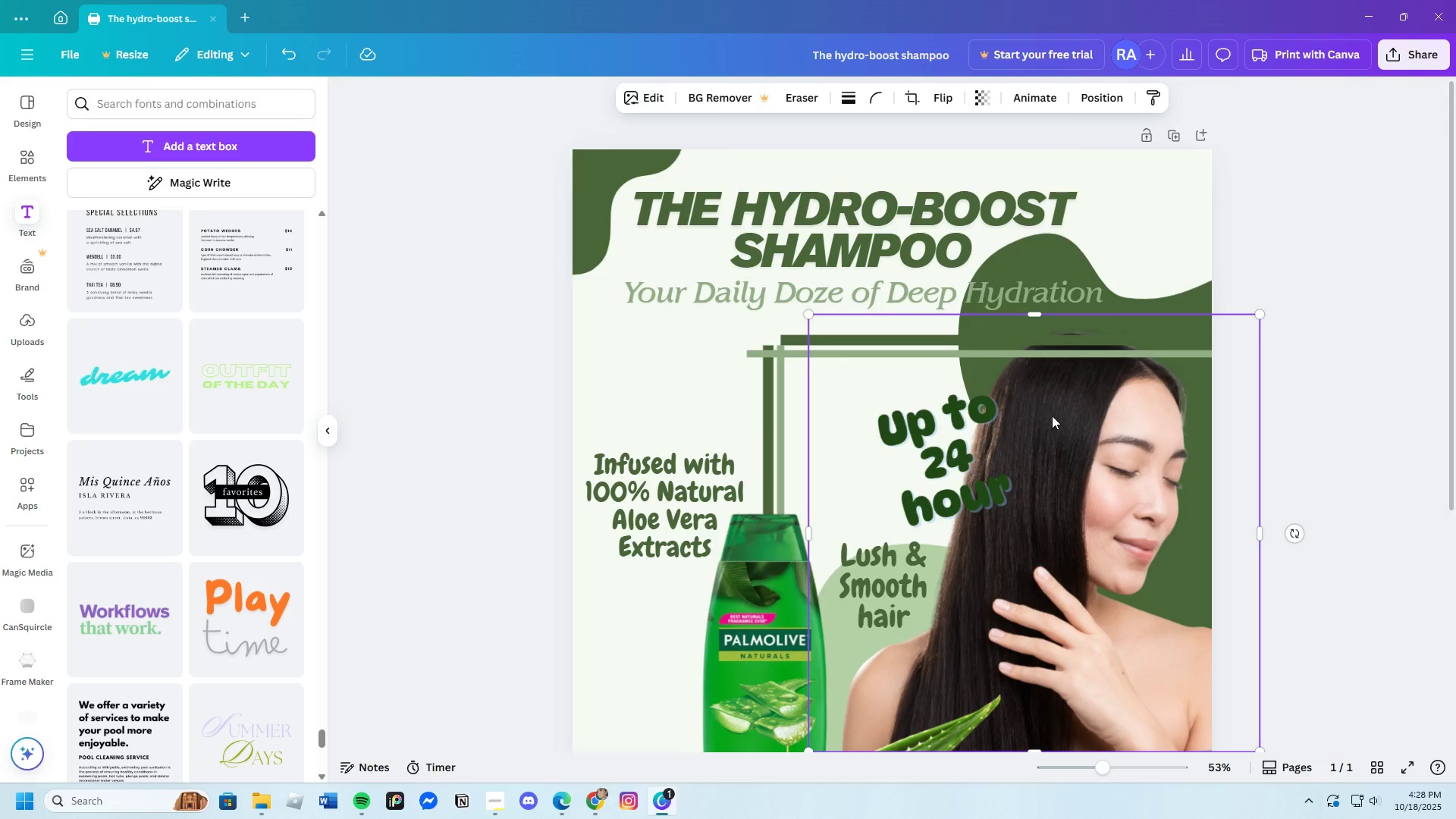 
left_click([1052, 416])
 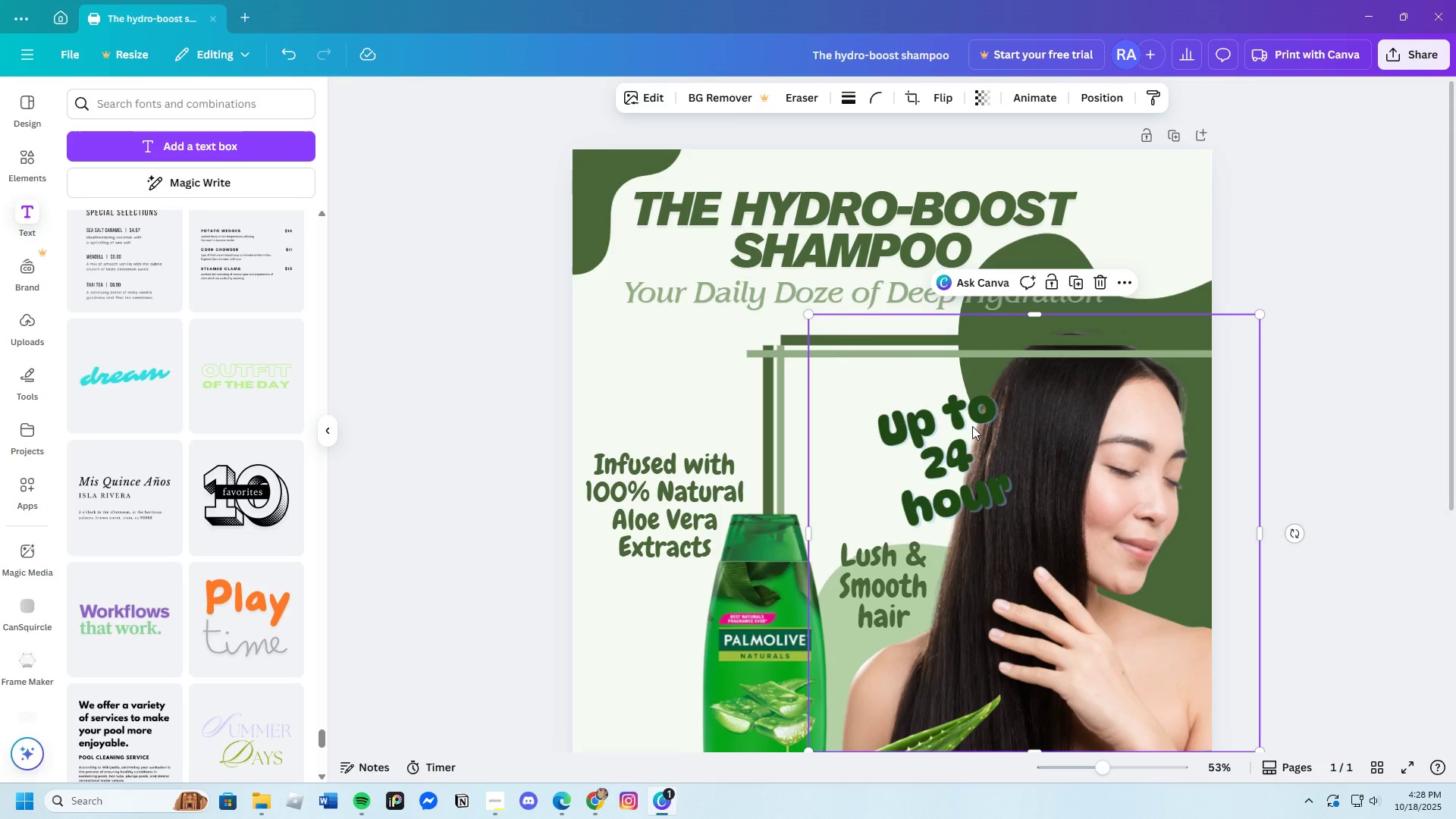 
scroll: coordinate [1003, 441], scroll_direction: down, amount: 2.0
 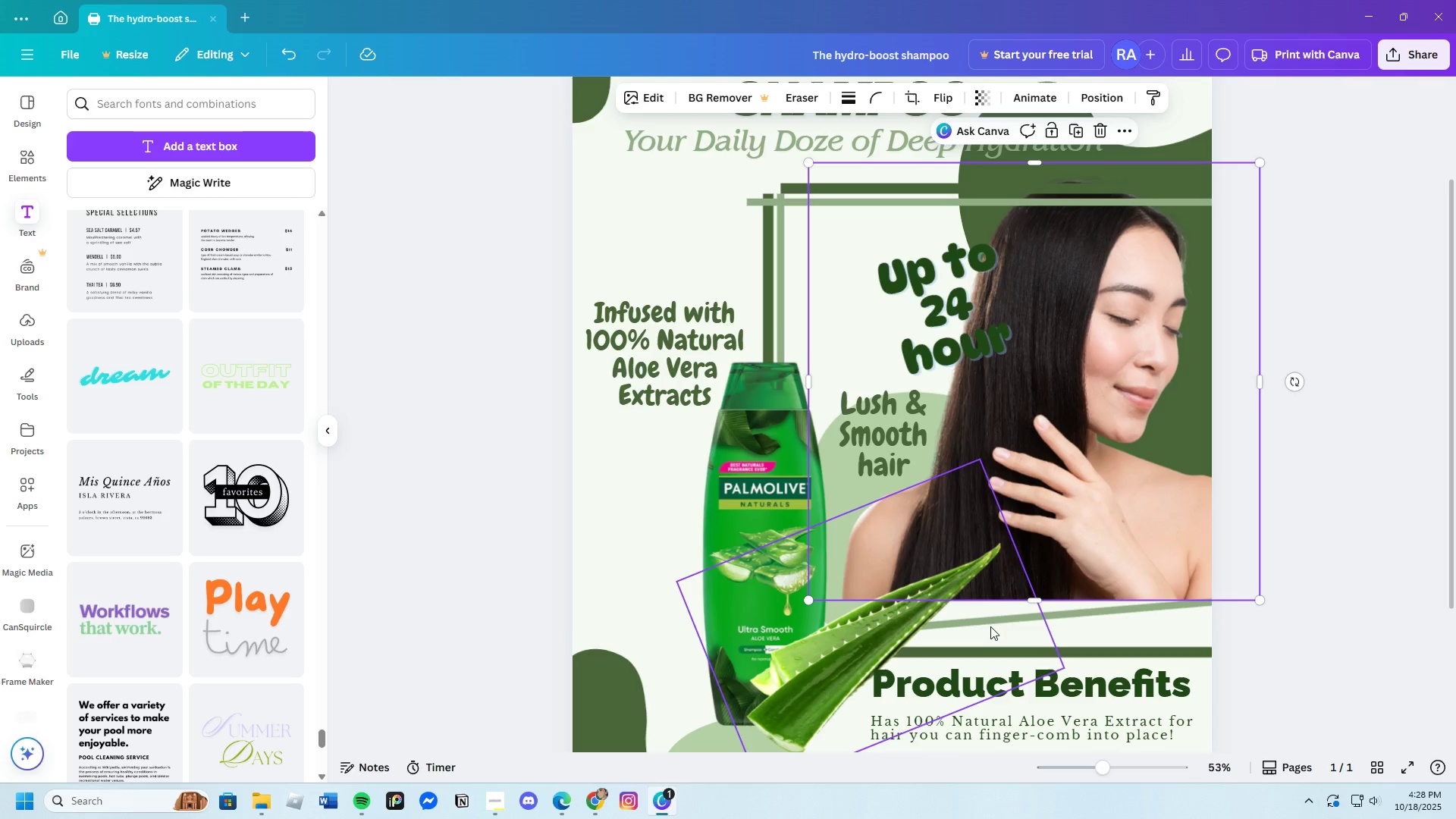 
left_click([1087, 613])
 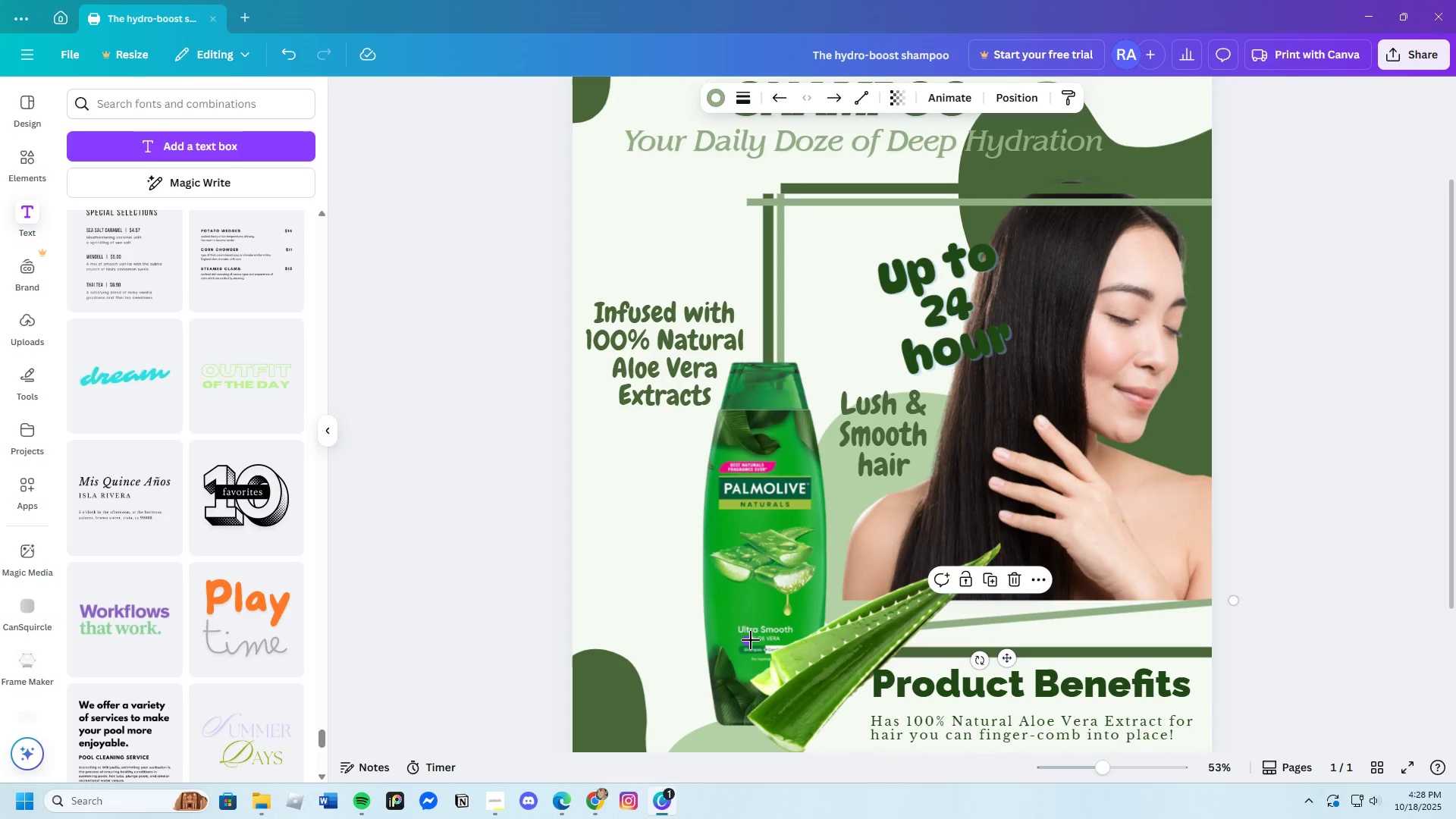 
left_click_drag(start_coordinate=[751, 640], to_coordinate=[764, 612])
 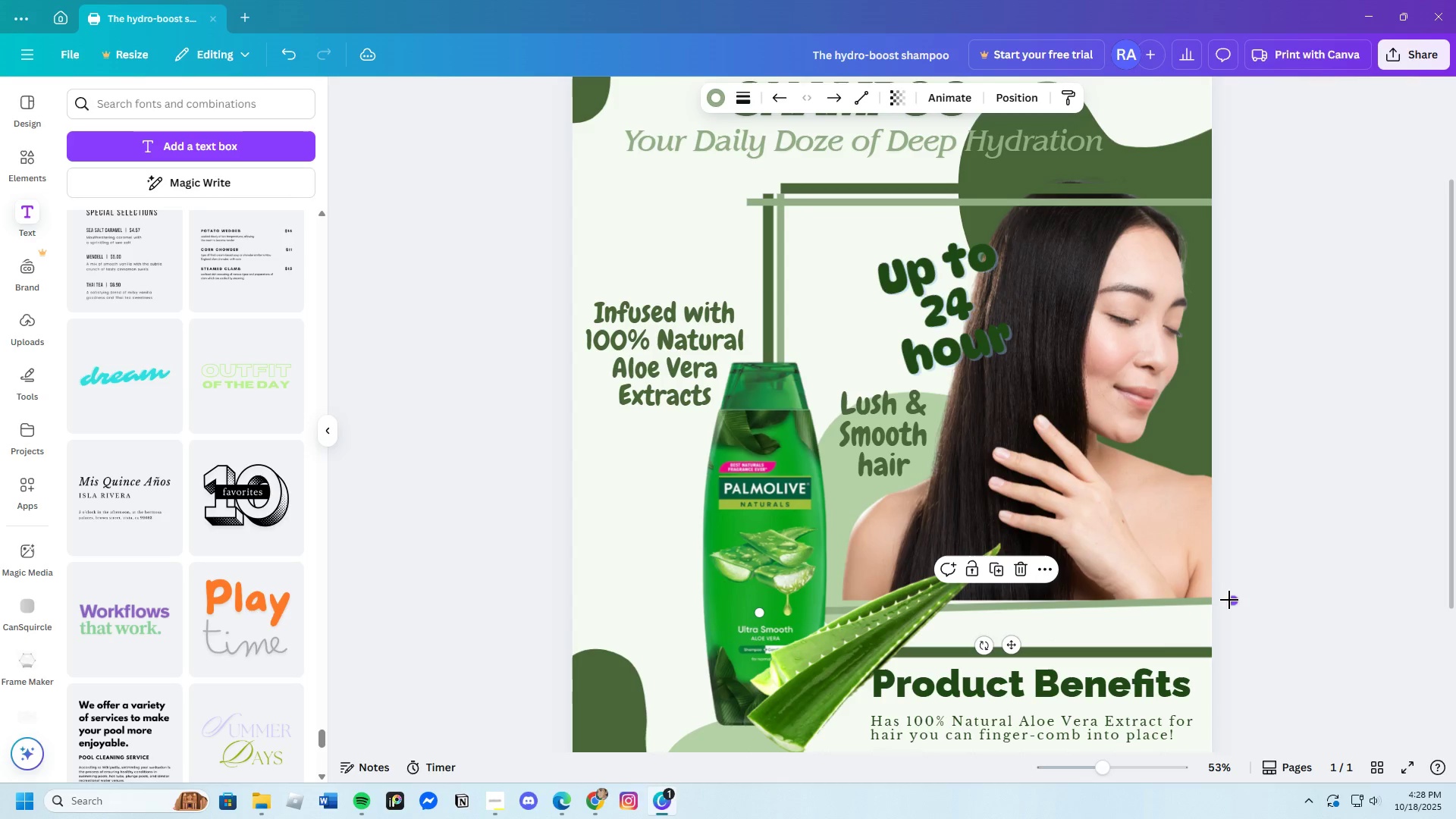 
left_click_drag(start_coordinate=[1231, 598], to_coordinate=[1235, 607])
 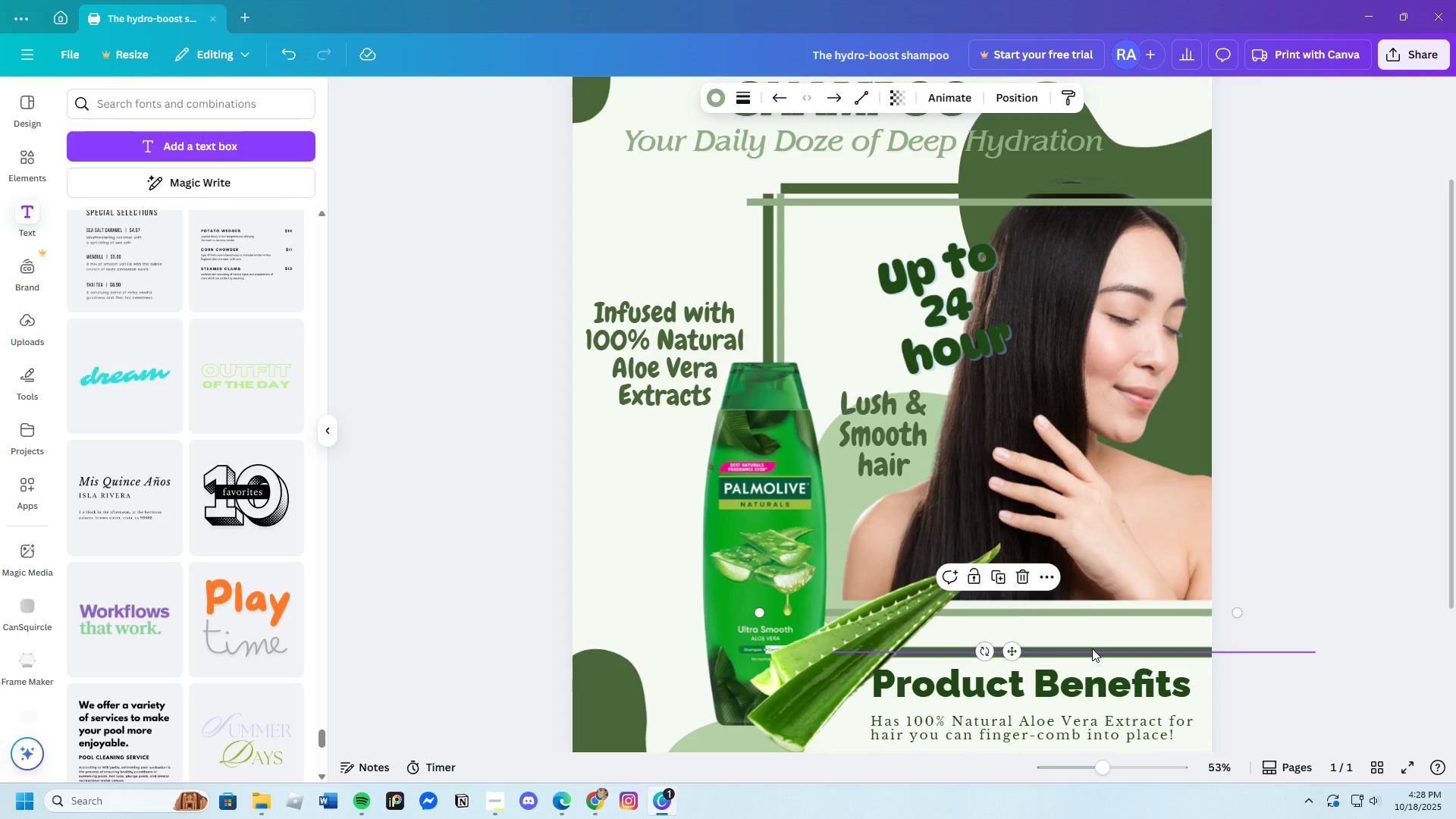 
left_click_drag(start_coordinate=[1092, 648], to_coordinate=[1095, 624])
 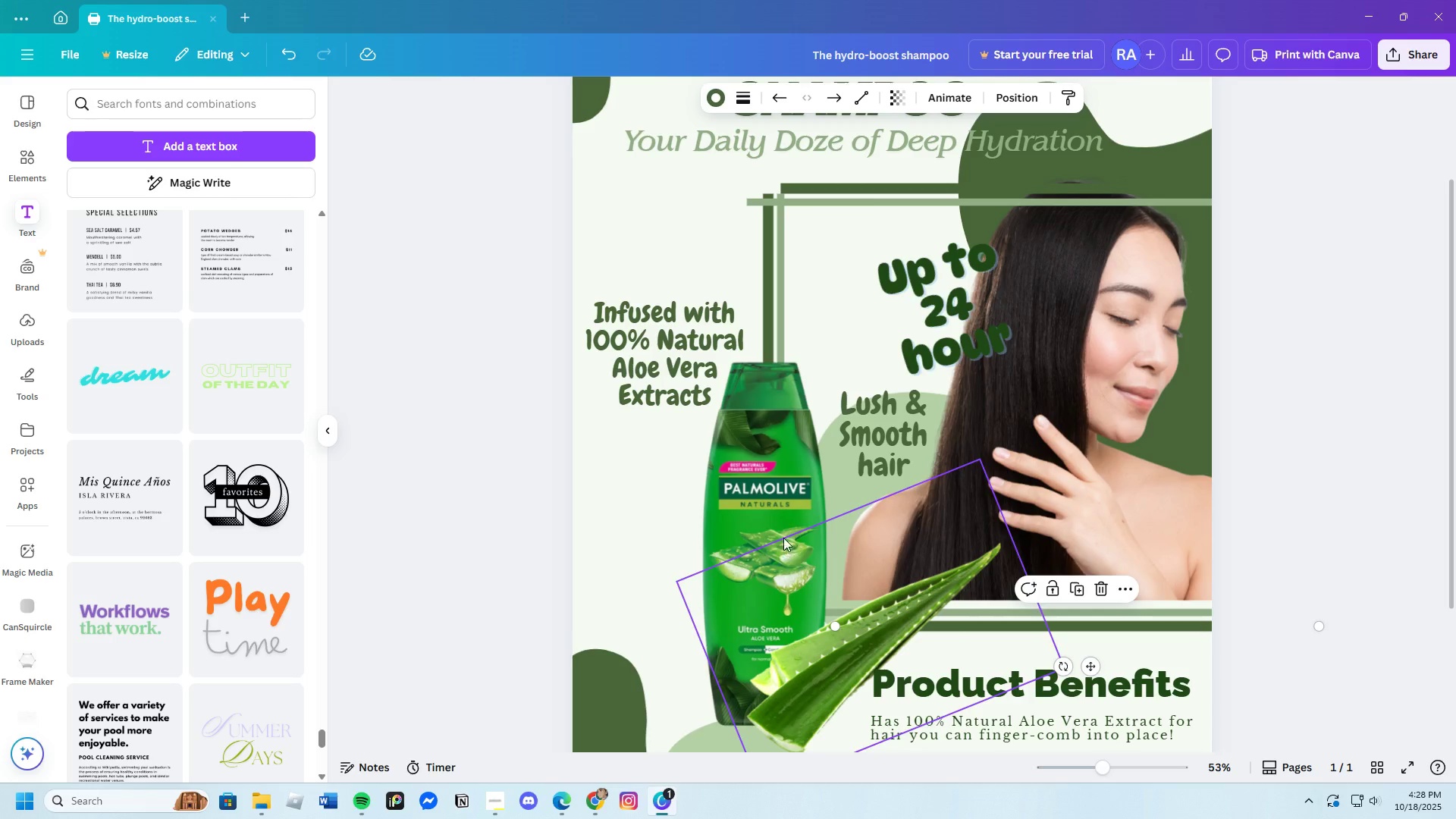 
left_click_drag(start_coordinate=[755, 482], to_coordinate=[760, 426])
 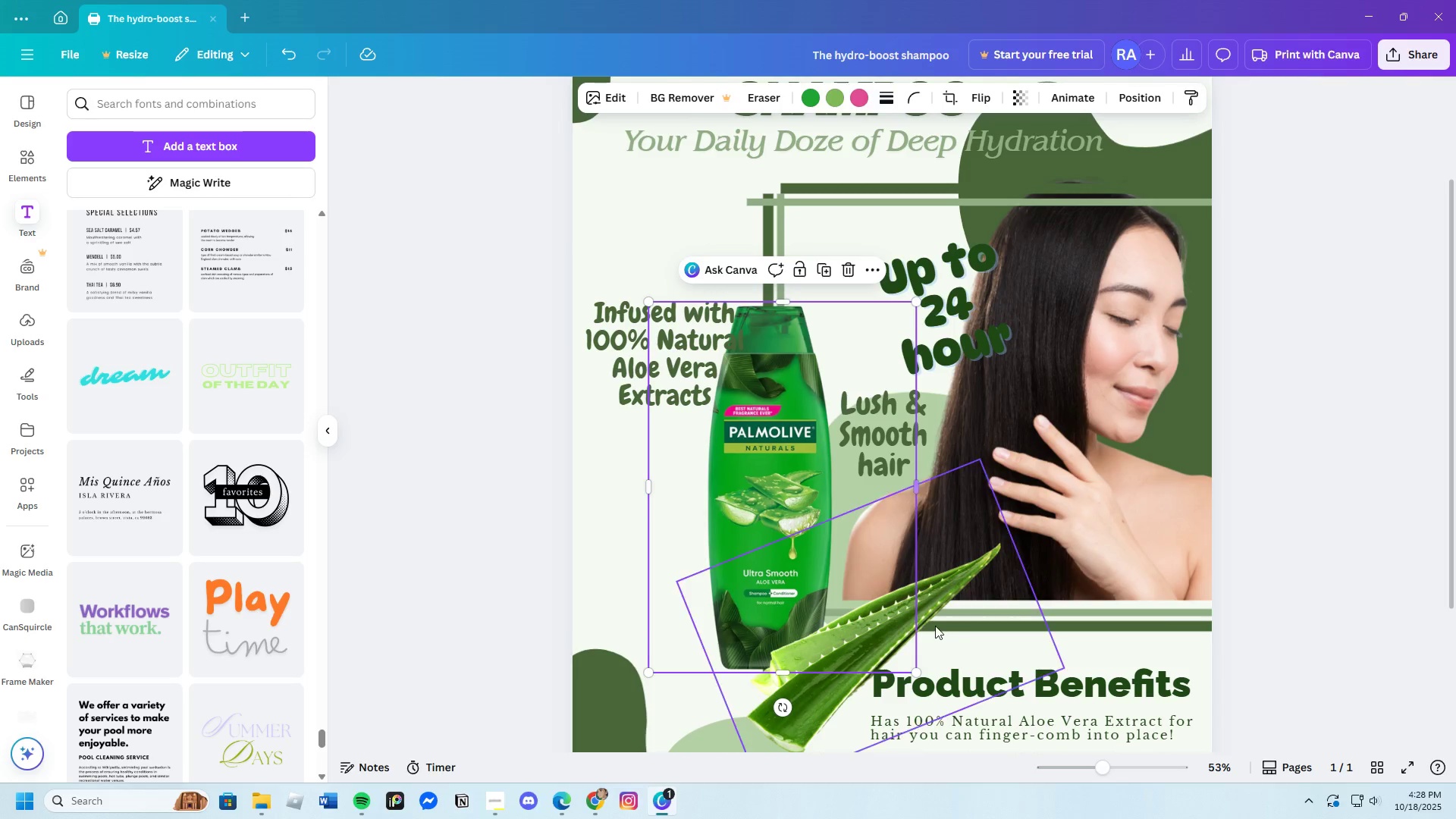 
left_click([936, 626])
 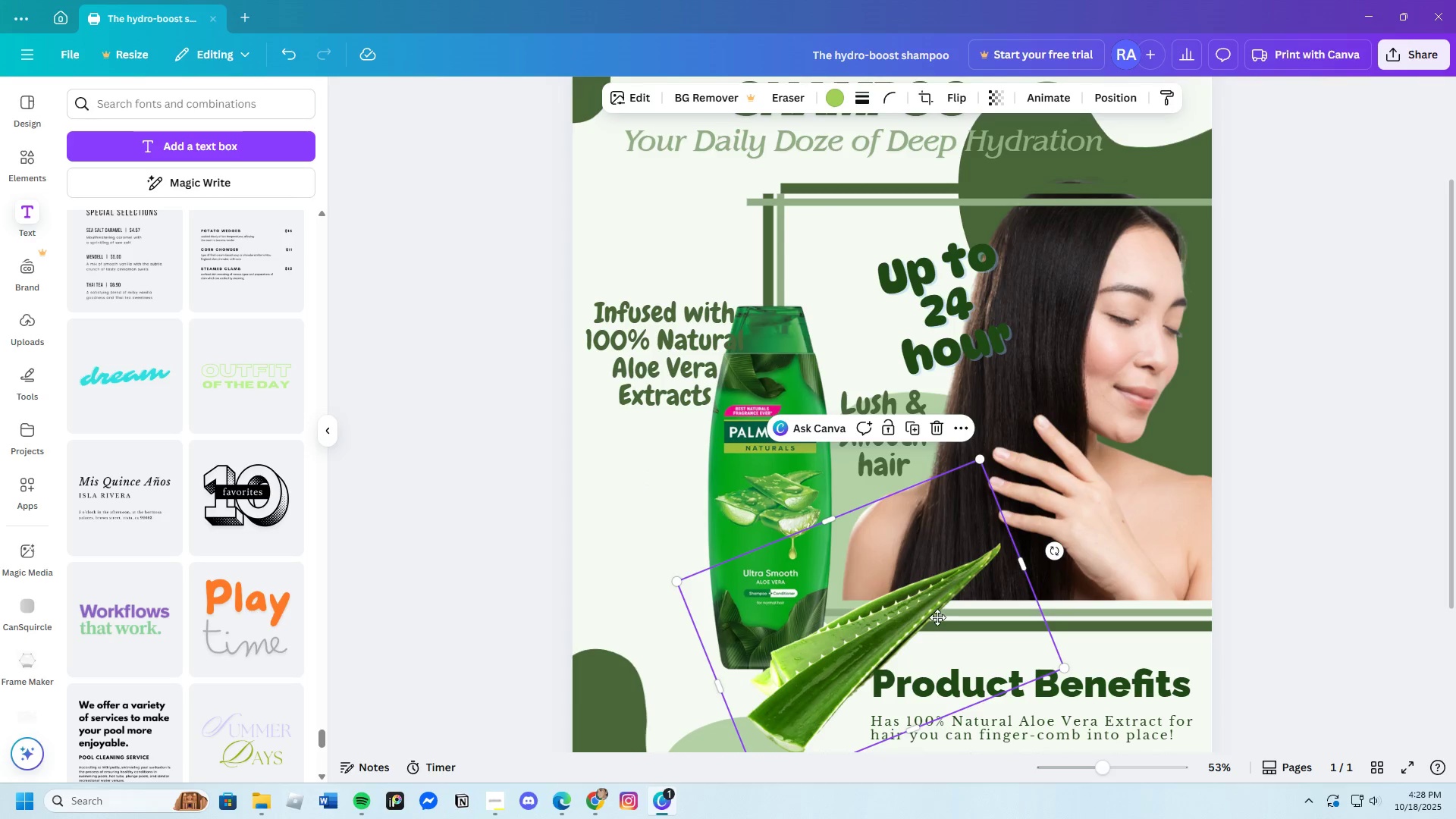 
left_click_drag(start_coordinate=[937, 625], to_coordinate=[939, 578])
 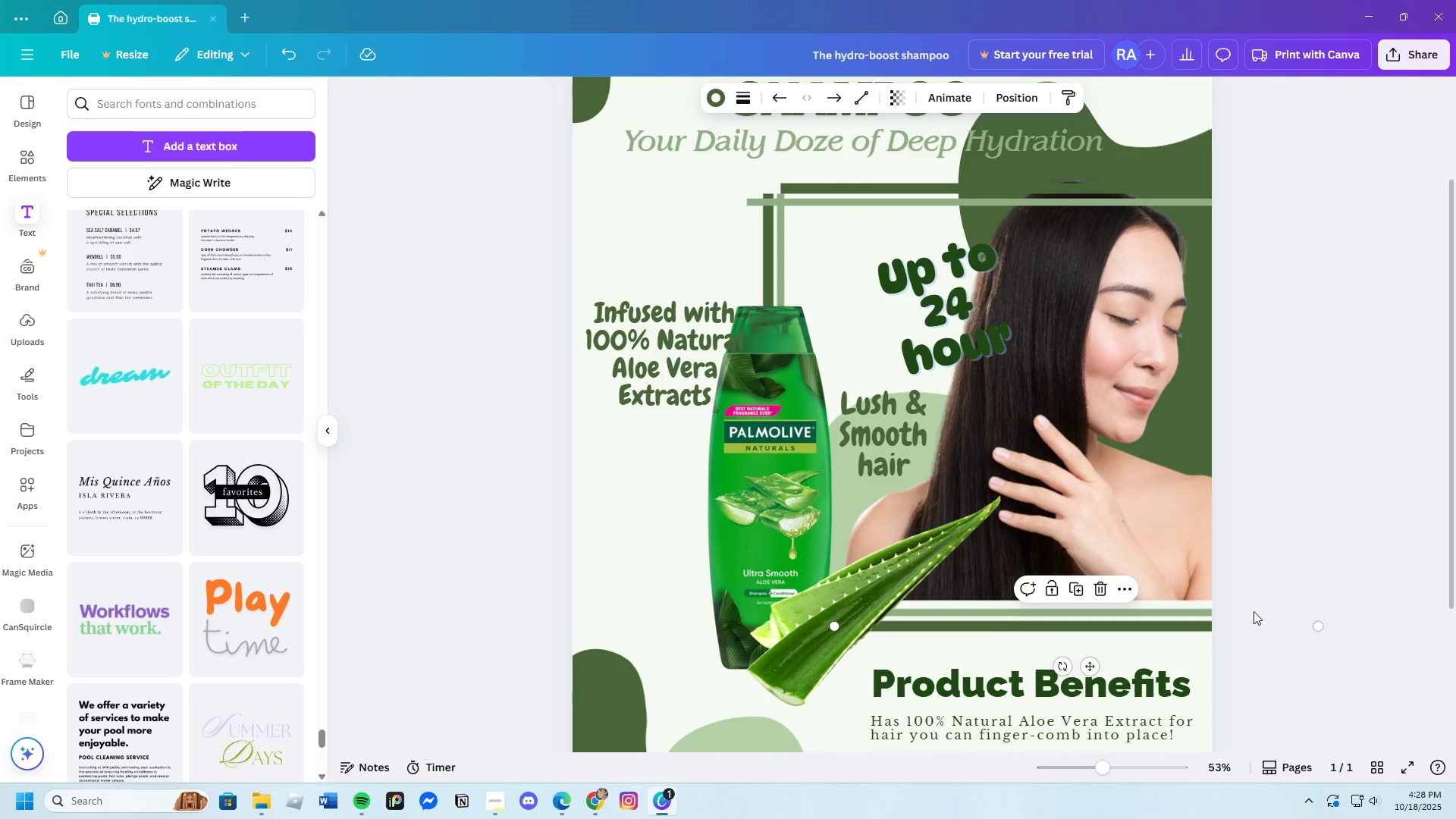 
left_click([1000, 613])
 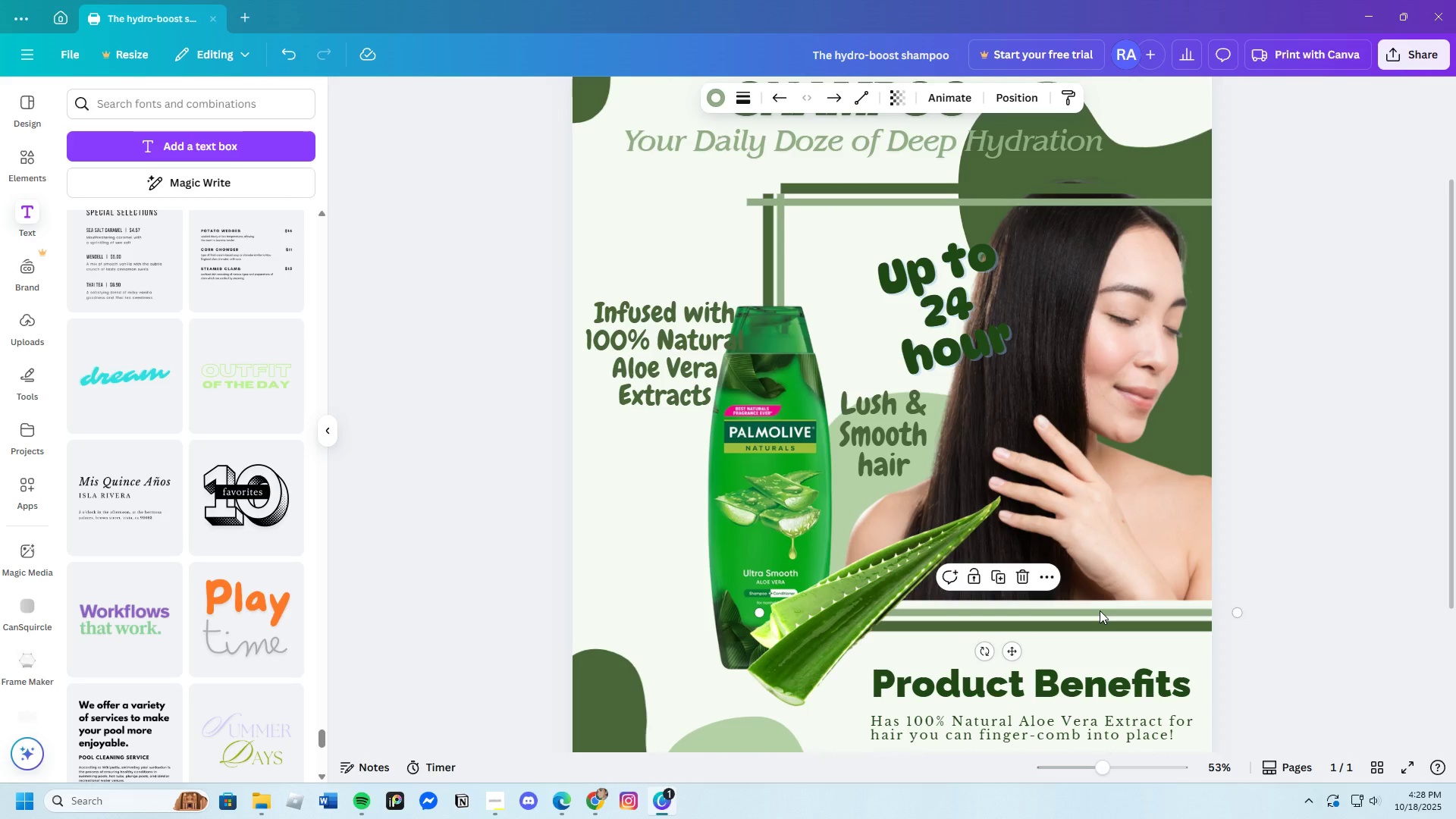 
left_click_drag(start_coordinate=[1100, 610], to_coordinate=[1101, 602])
 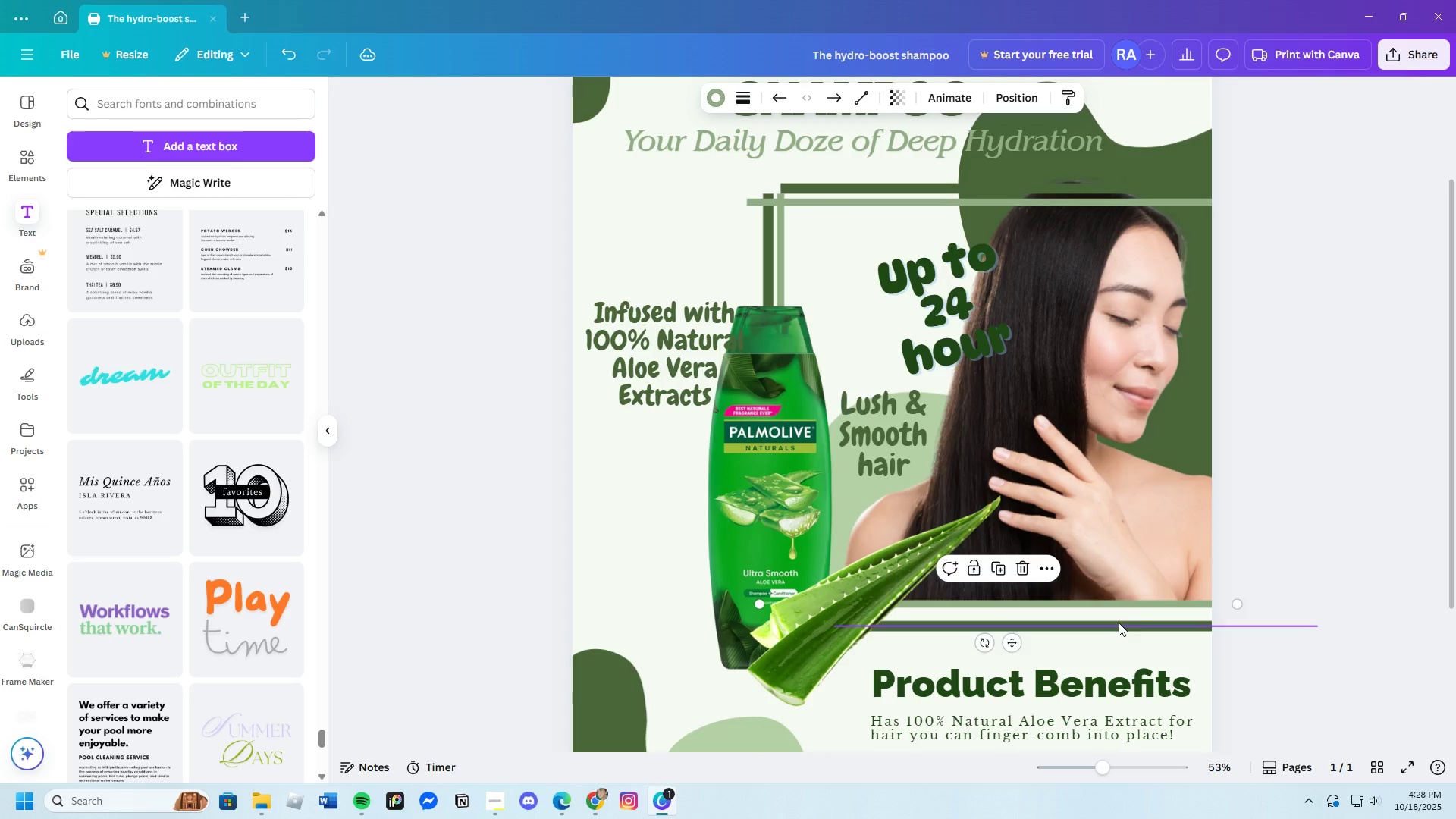 
left_click_drag(start_coordinate=[1119, 623], to_coordinate=[1119, 615])
 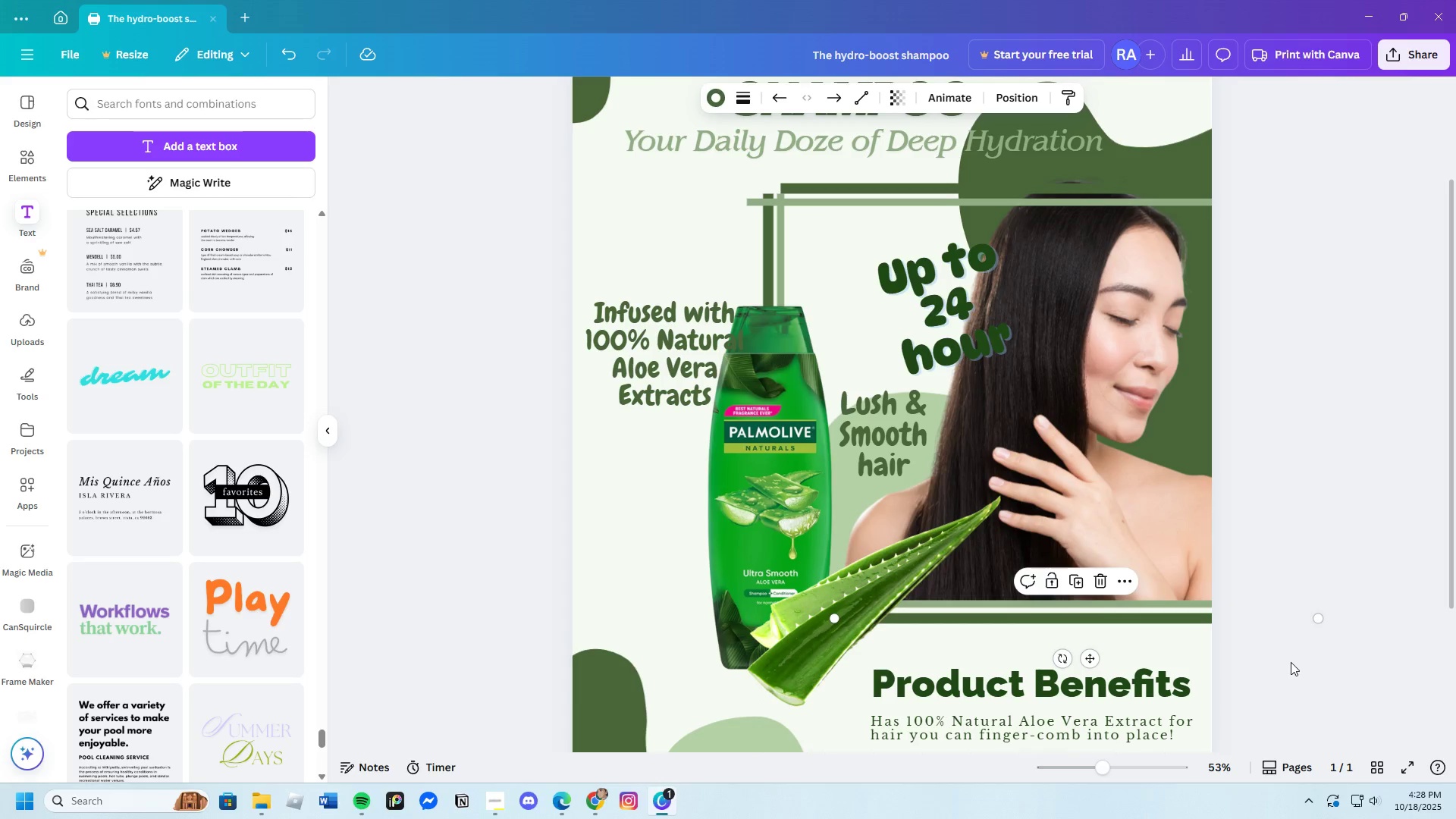 
left_click([1296, 662])
 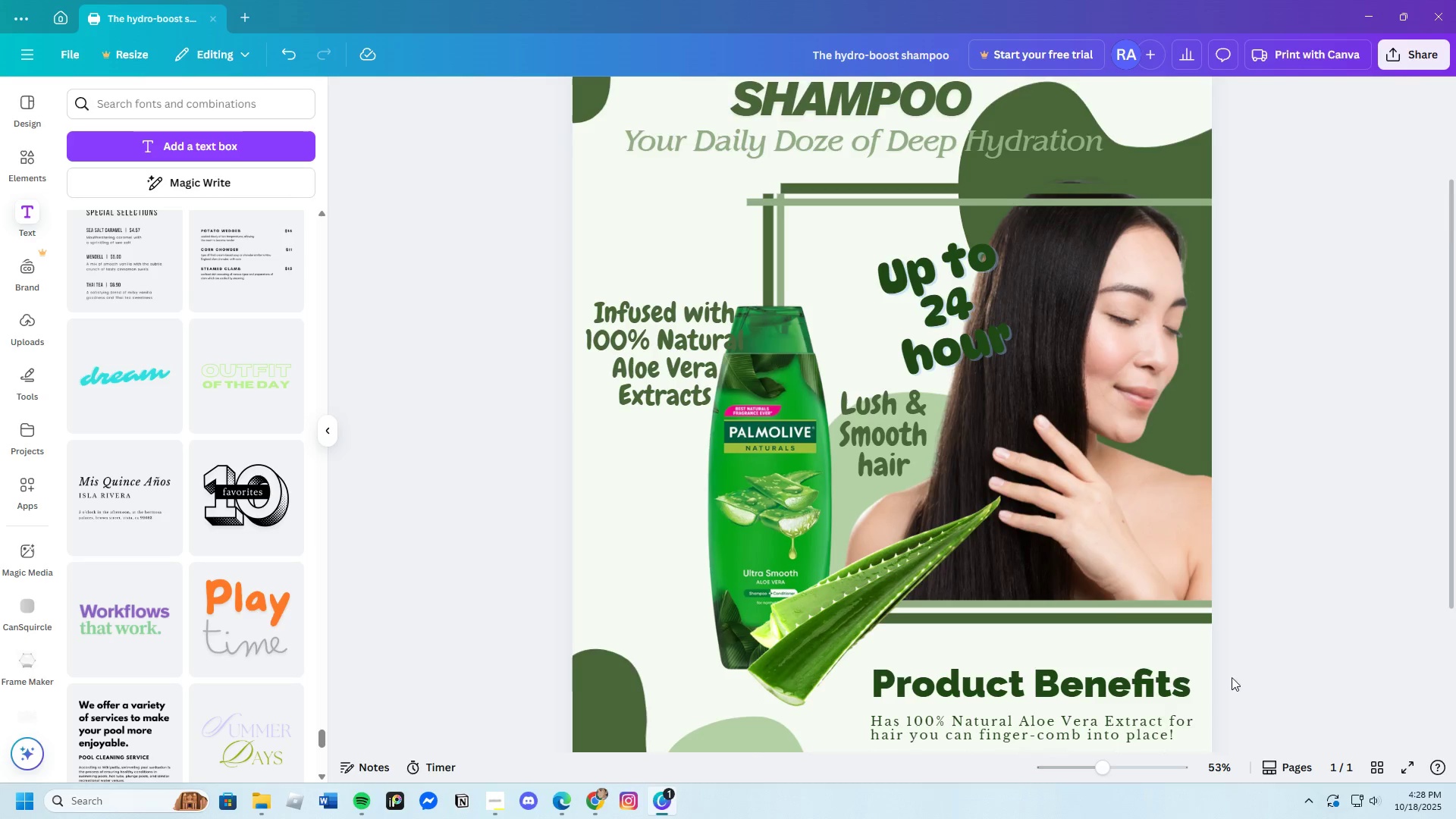 
scroll: coordinate [1226, 666], scroll_direction: down, amount: 2.0
 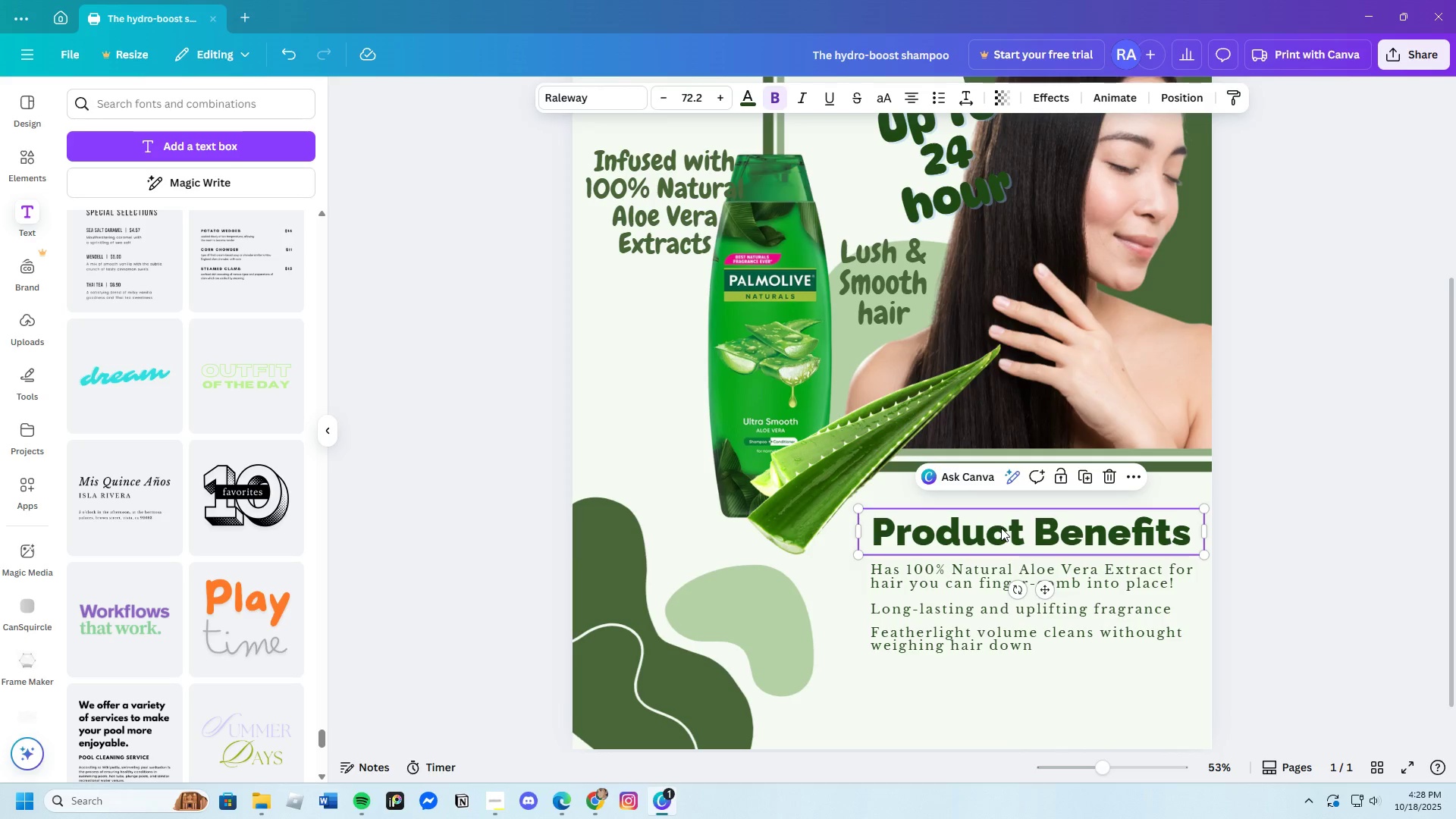 
left_click_drag(start_coordinate=[1001, 528], to_coordinate=[991, 486])
 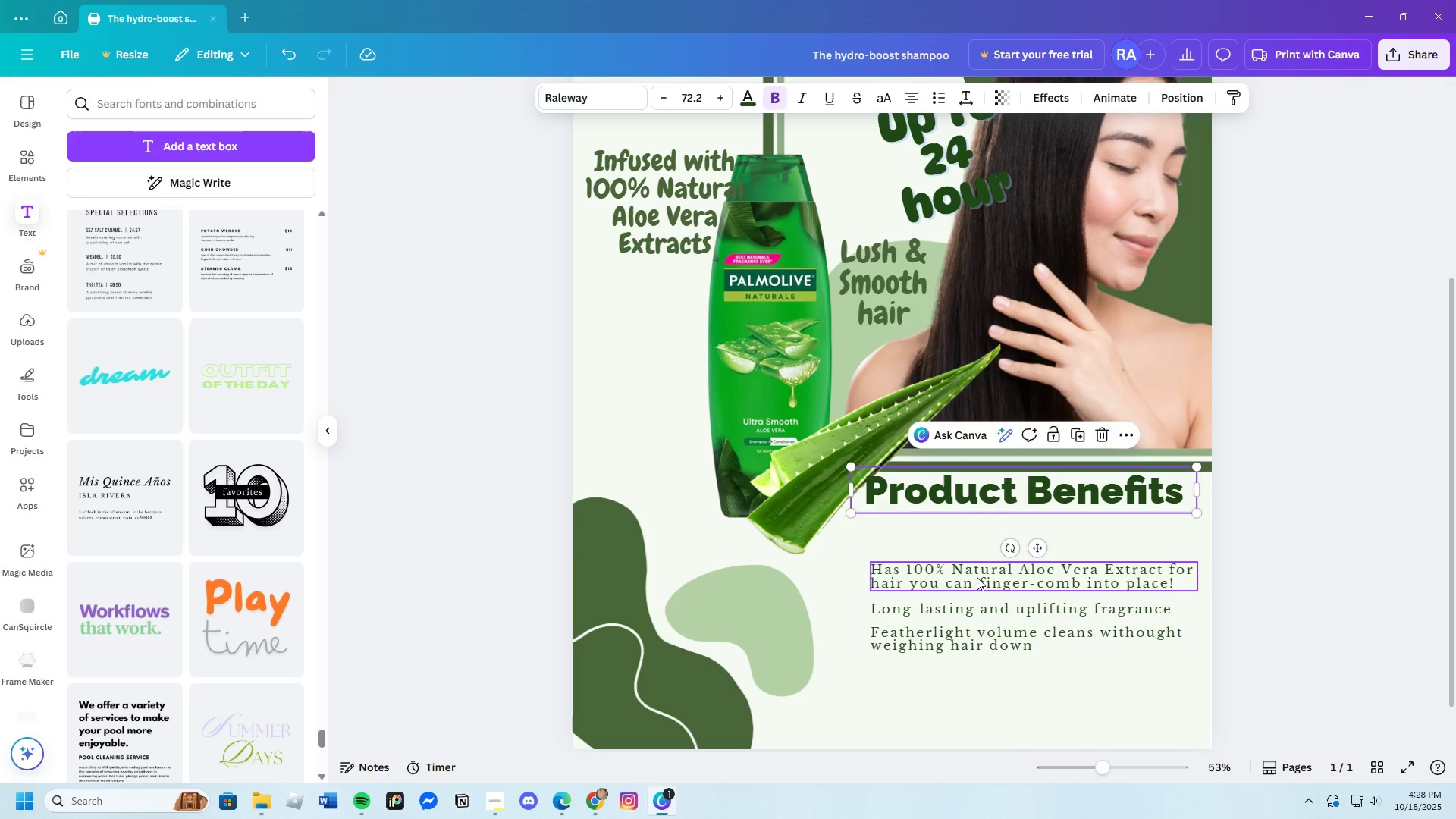 
left_click([977, 577])
 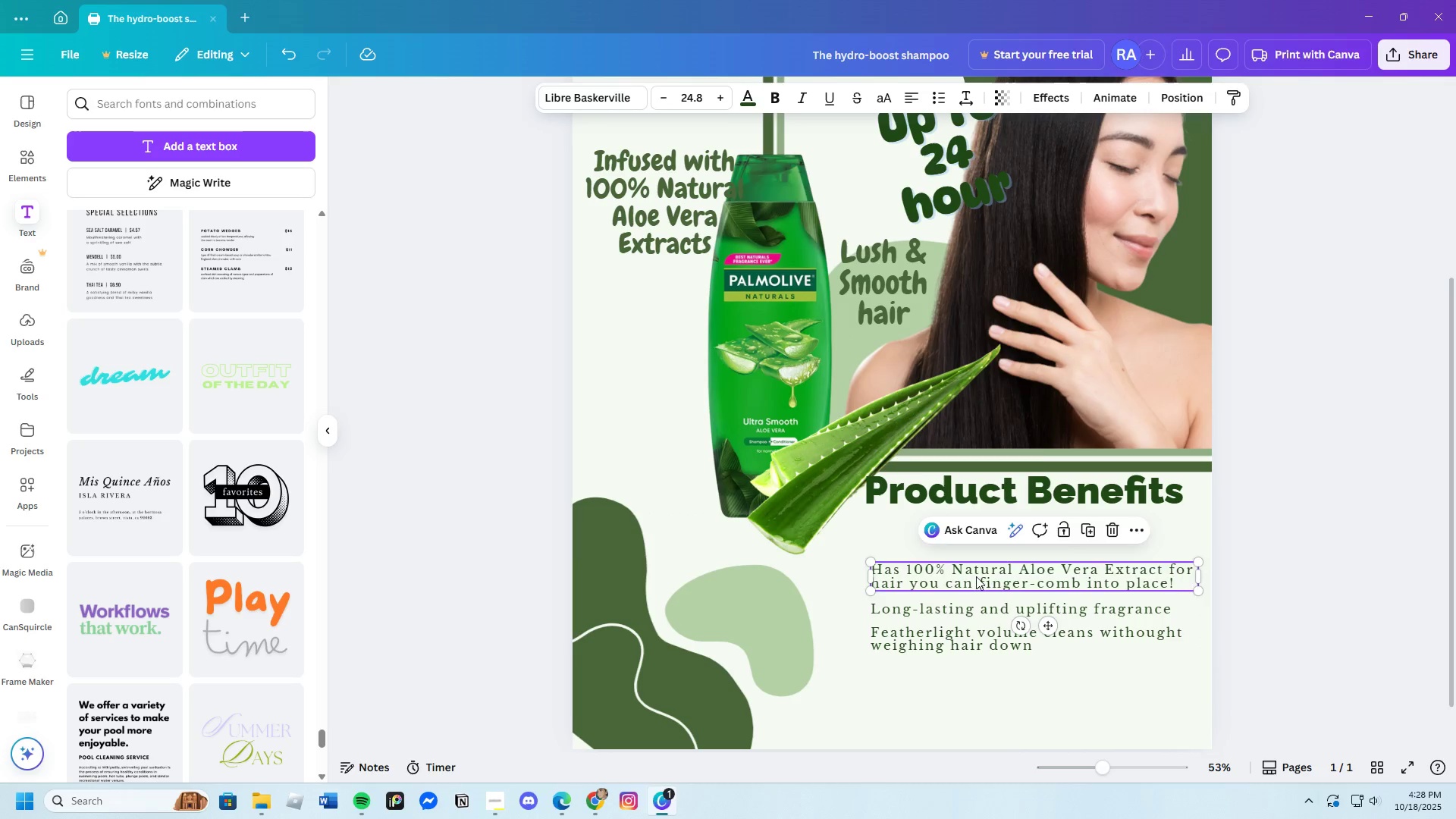 
left_click_drag(start_coordinate=[977, 577], to_coordinate=[974, 531])
 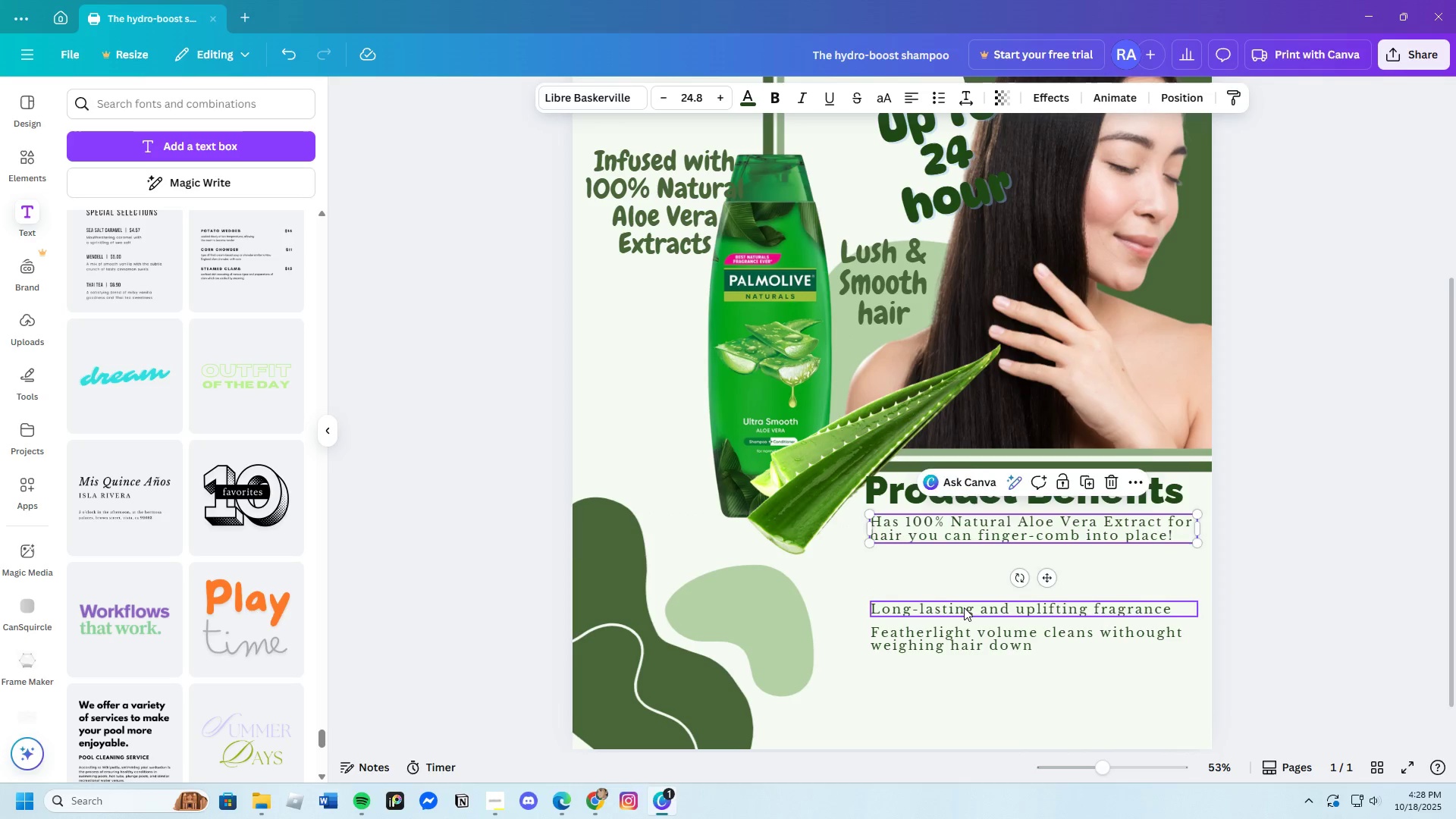 
left_click([964, 607])
 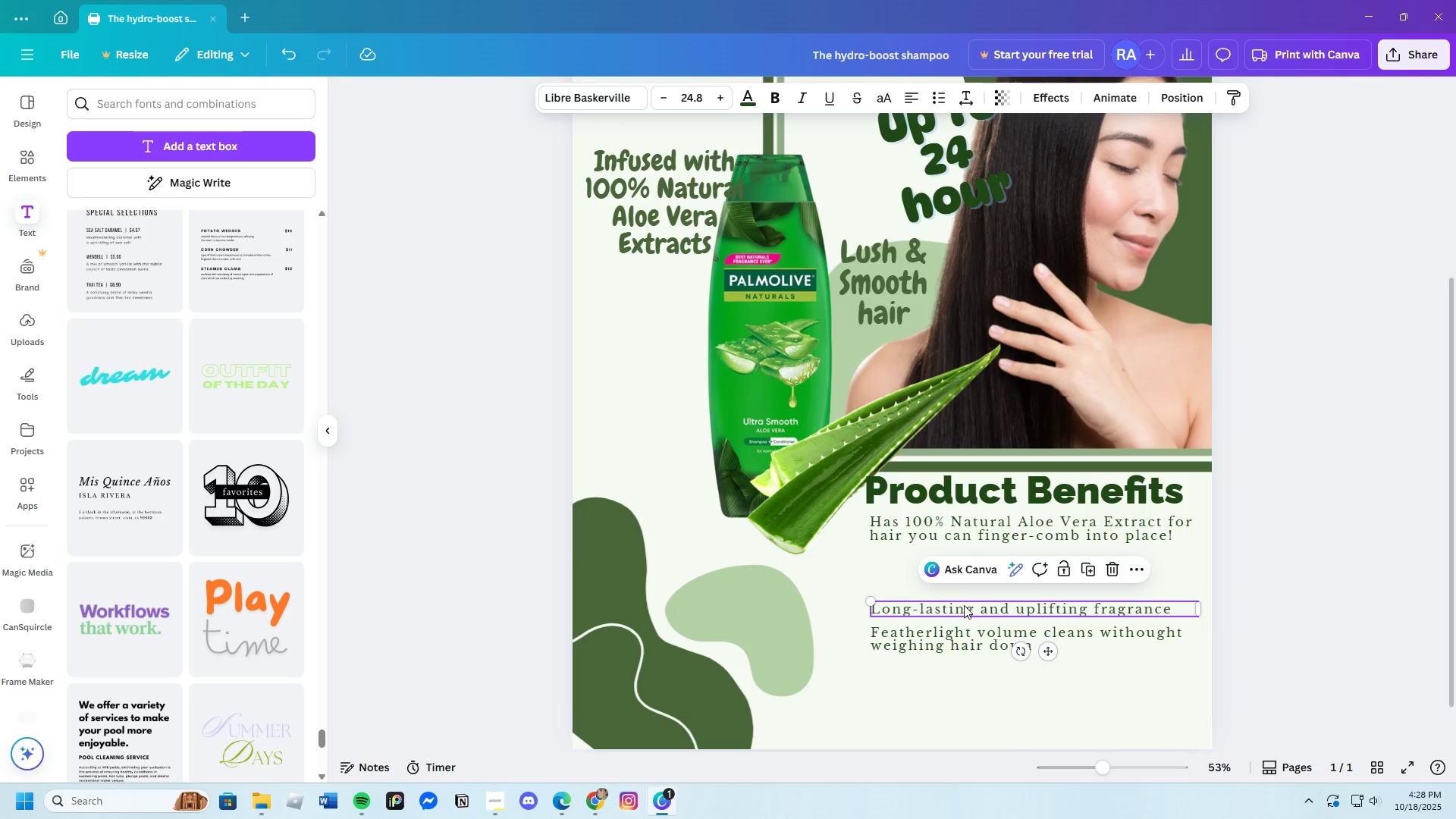 
left_click_drag(start_coordinate=[964, 607], to_coordinate=[962, 563])
 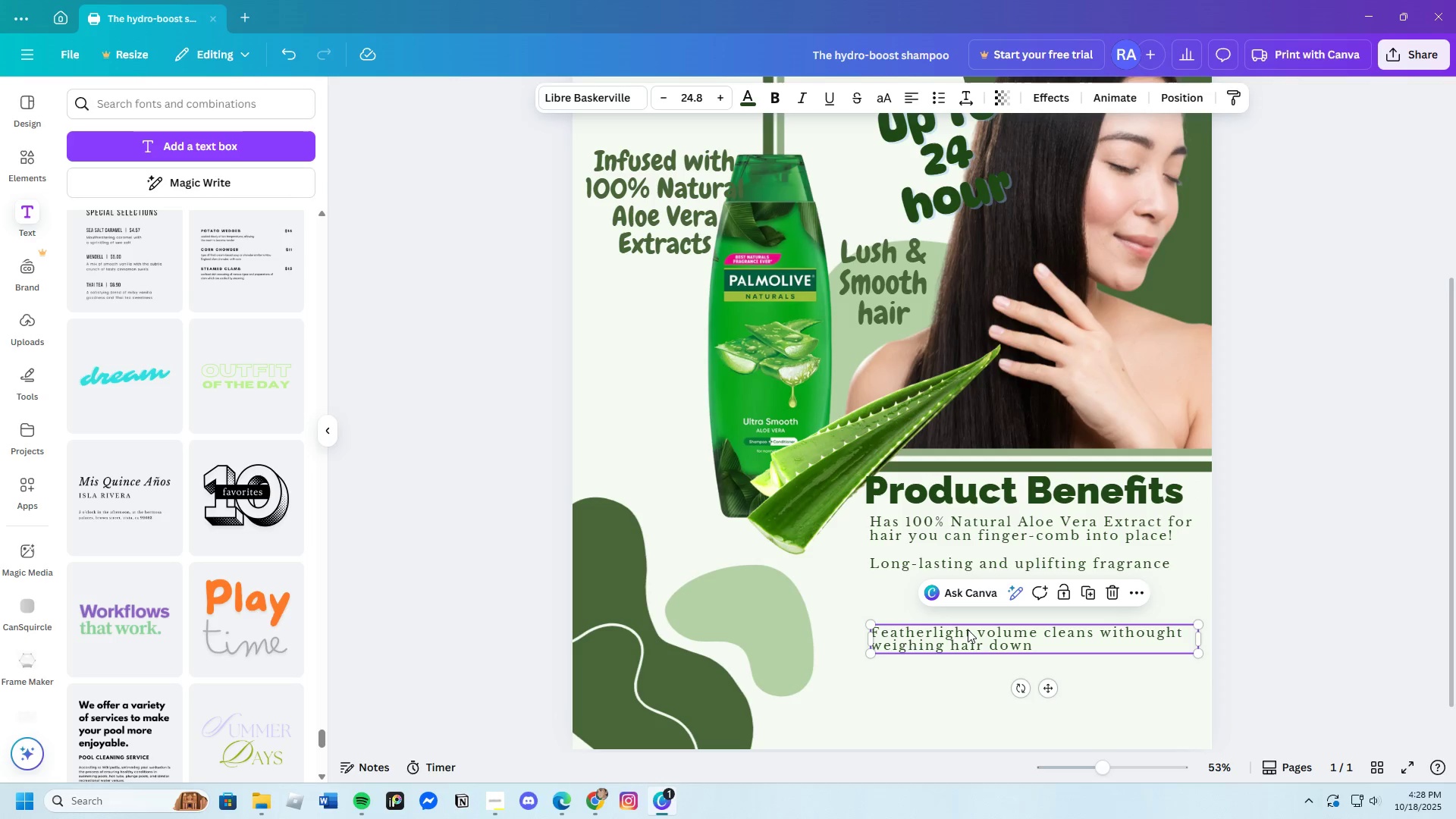 
left_click([968, 629])
 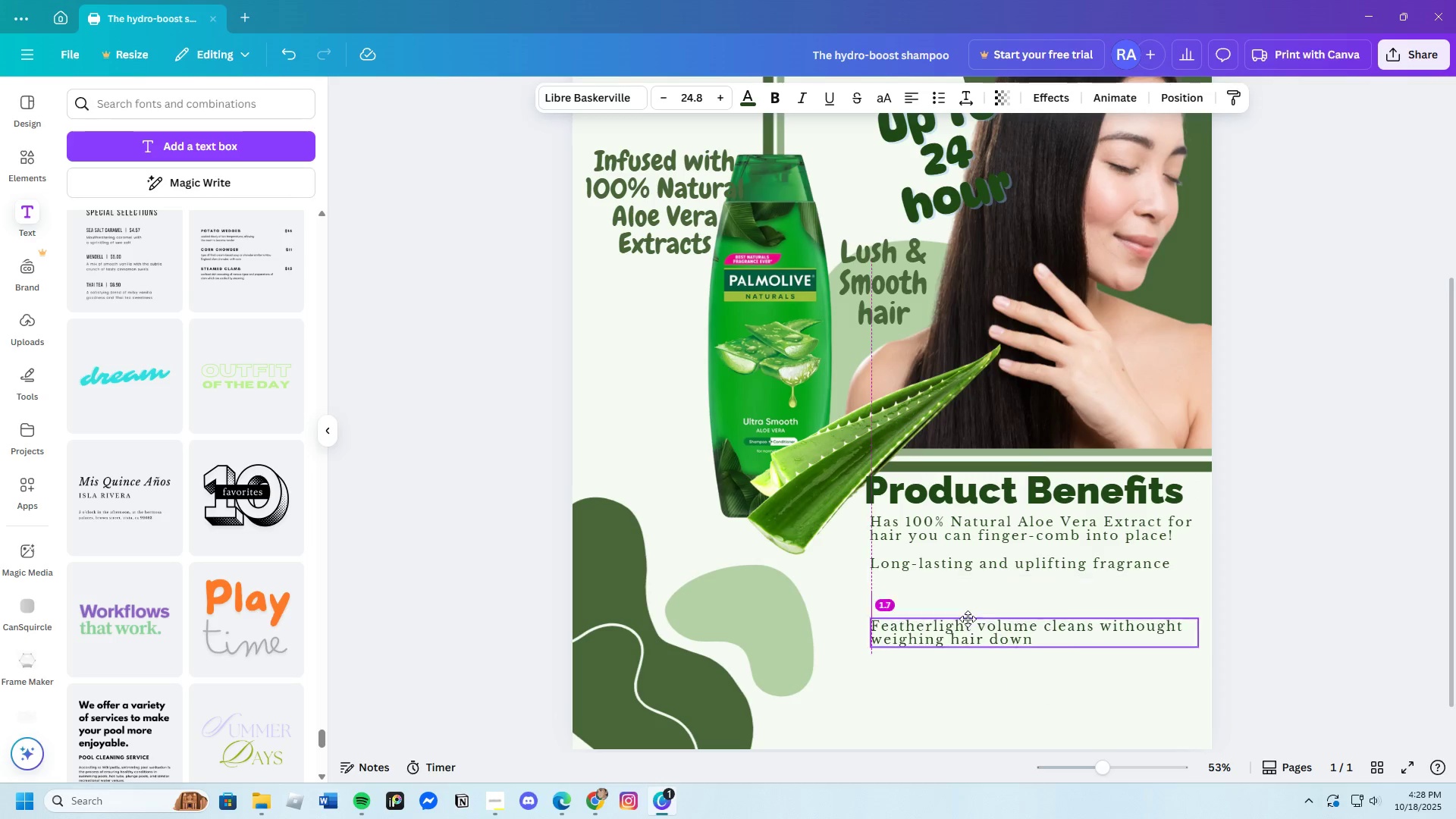 
left_click_drag(start_coordinate=[968, 629], to_coordinate=[965, 587])
 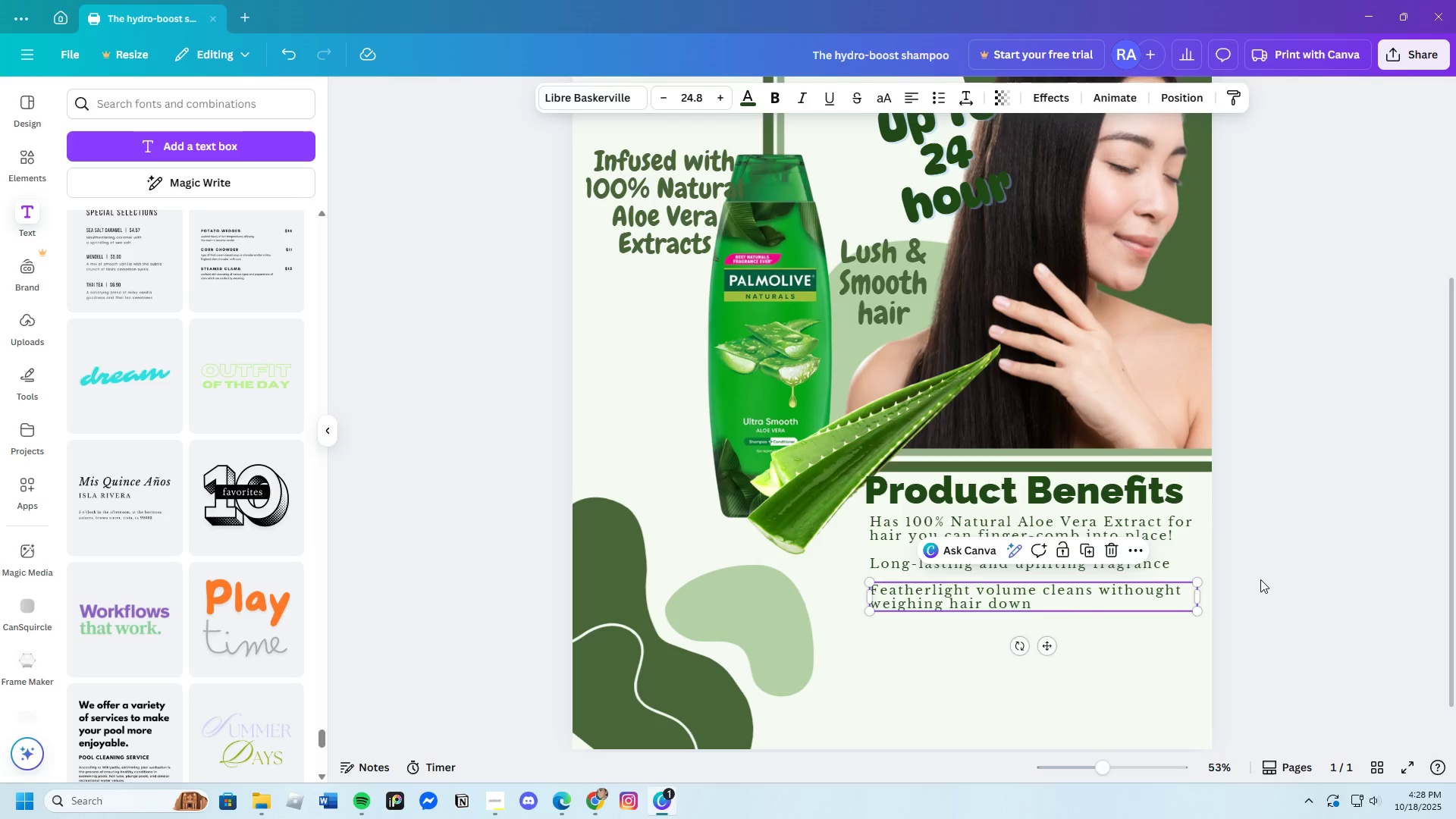 
left_click([1260, 579])
 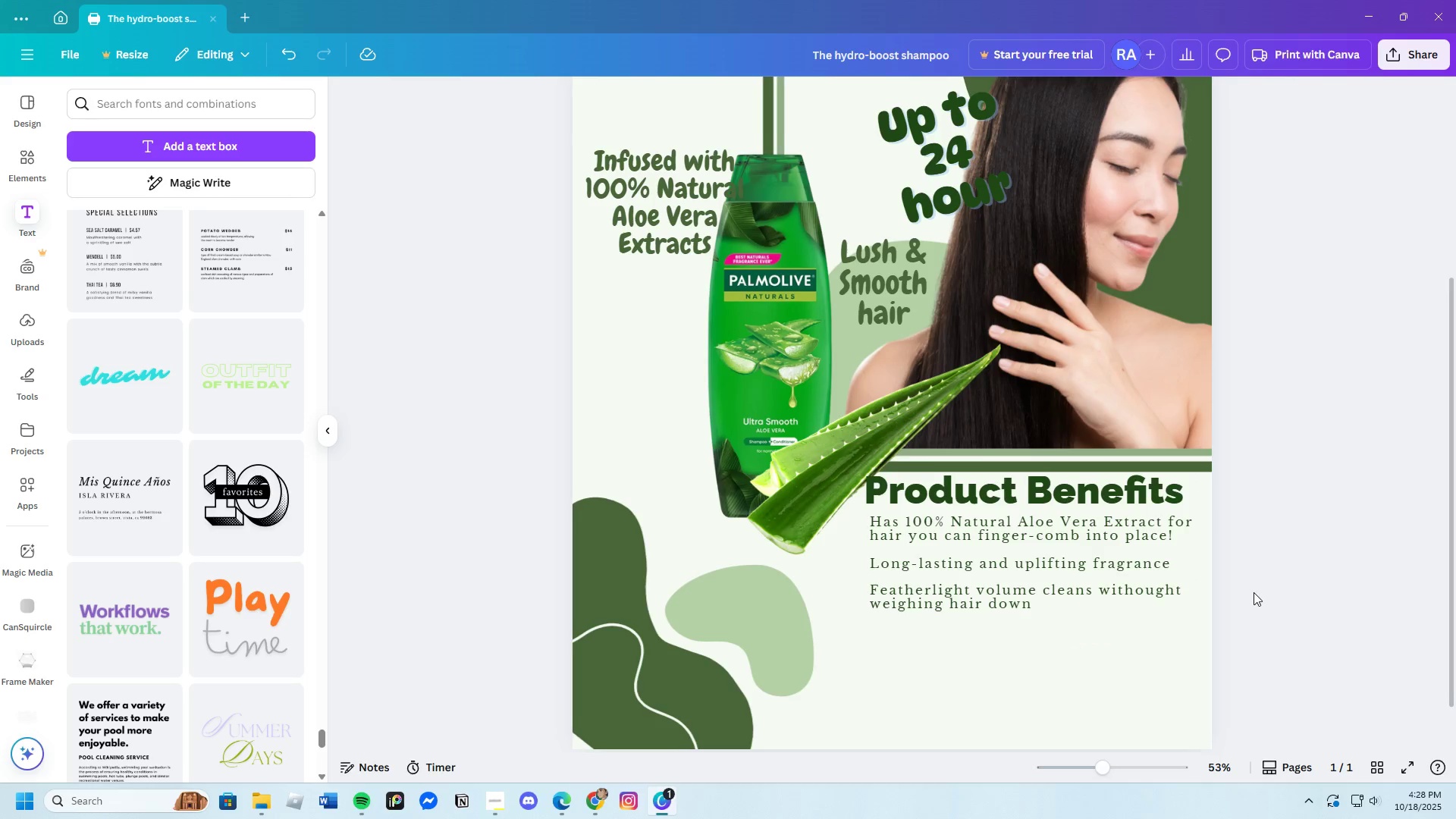 
scroll: coordinate [1254, 596], scroll_direction: up, amount: 3.0
 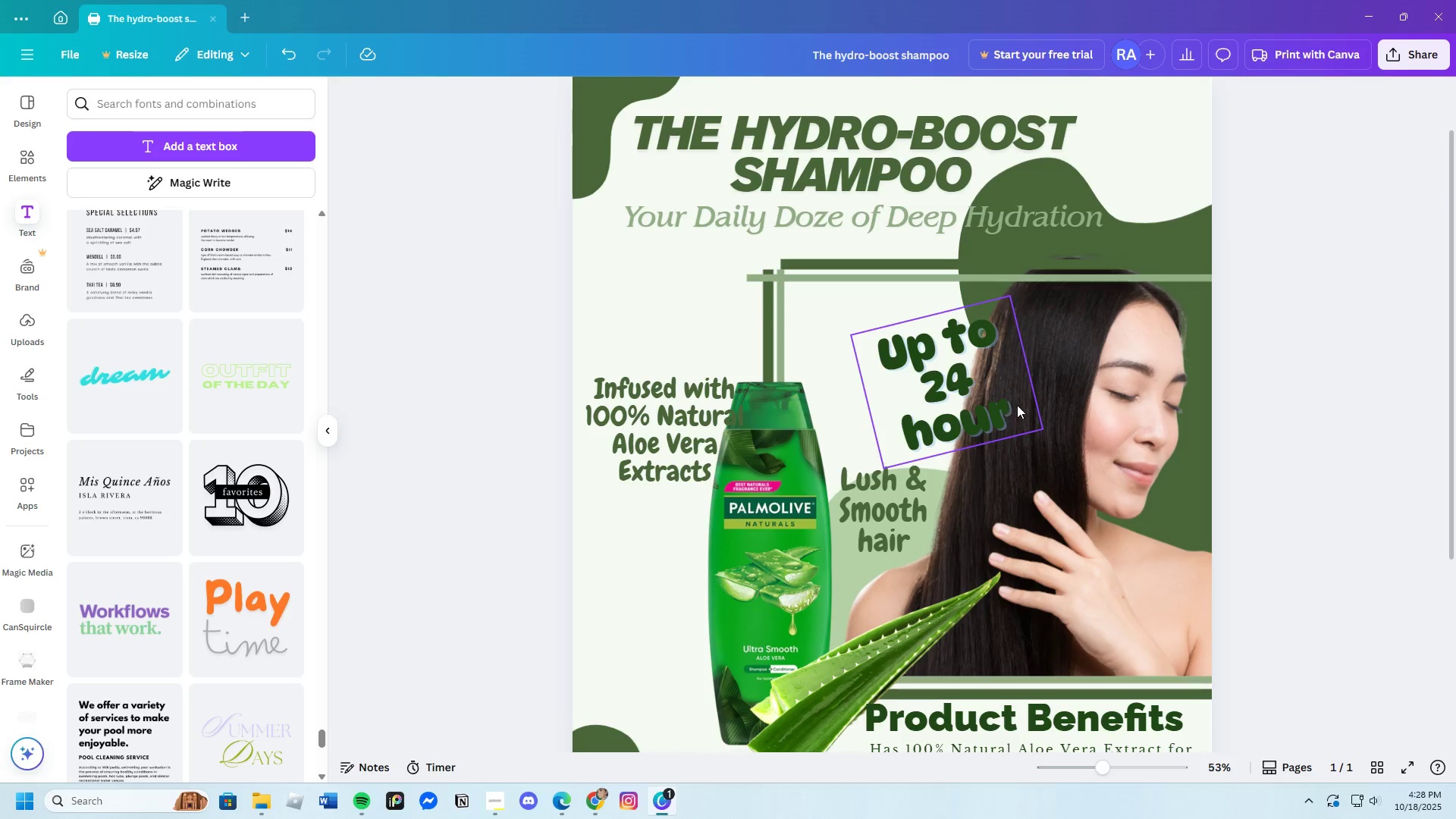 
left_click([1094, 379])
 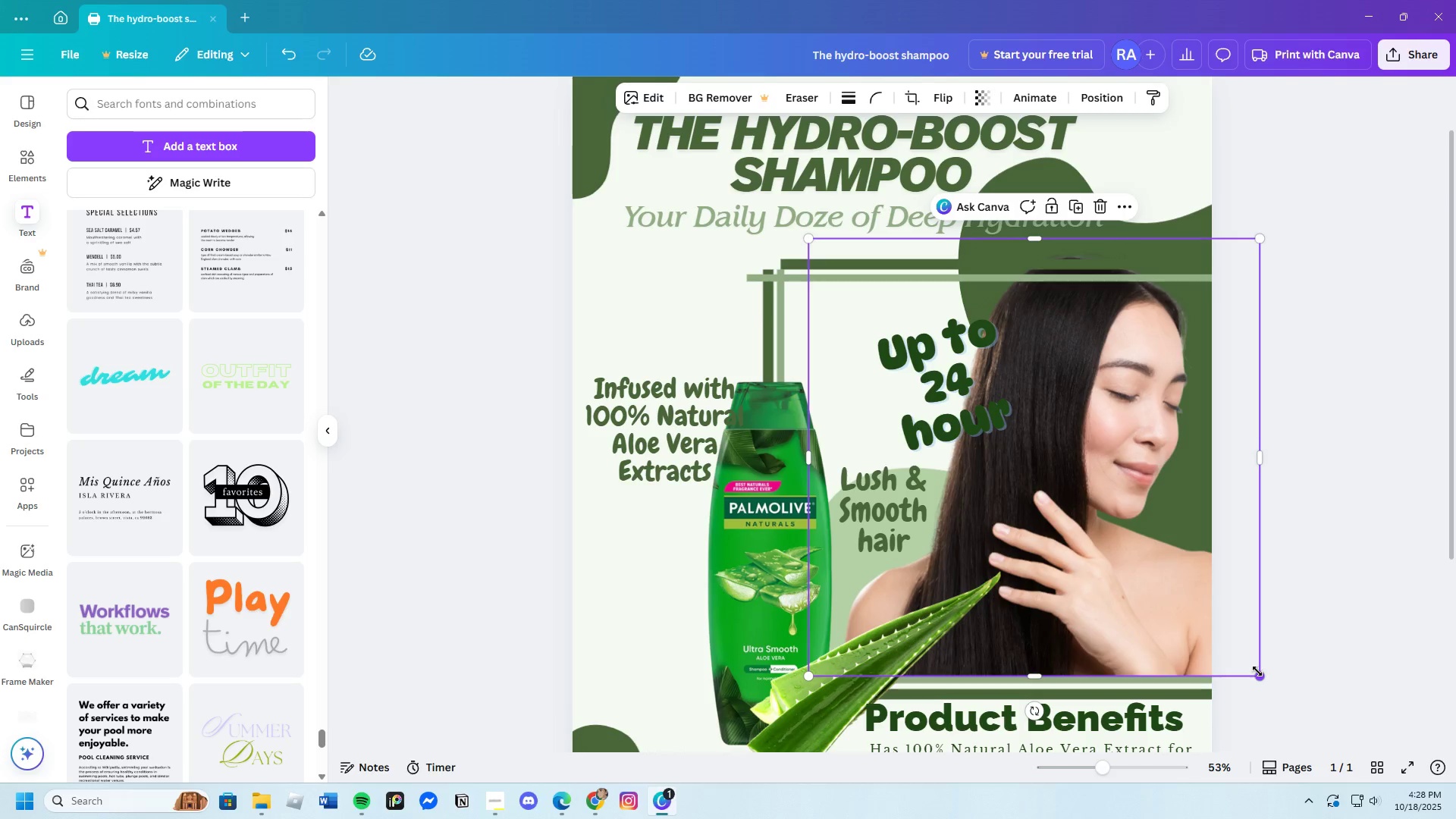 
left_click_drag(start_coordinate=[1257, 672], to_coordinate=[1244, 664])
 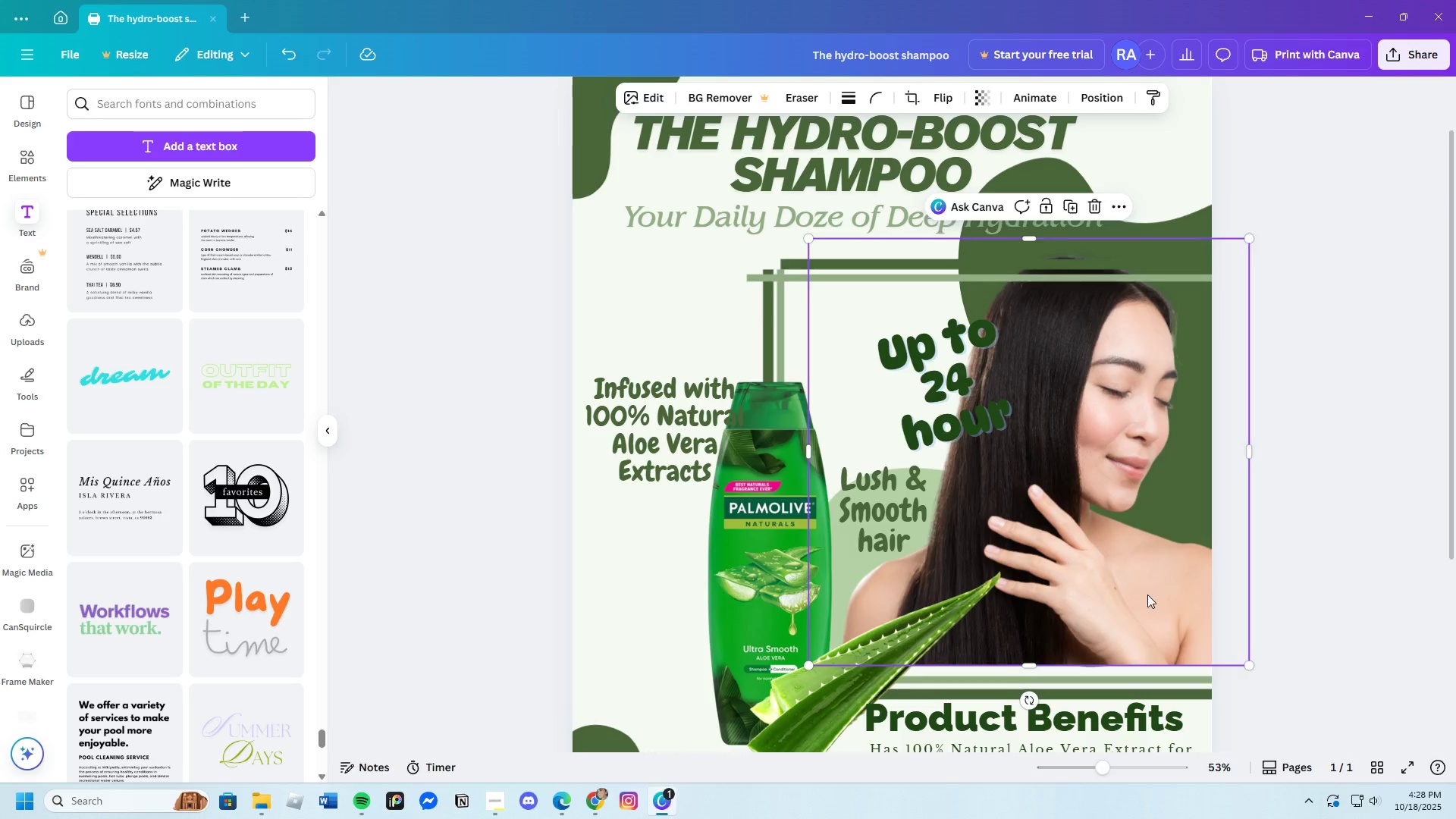 
left_click_drag(start_coordinate=[1147, 588], to_coordinate=[1152, 598])
 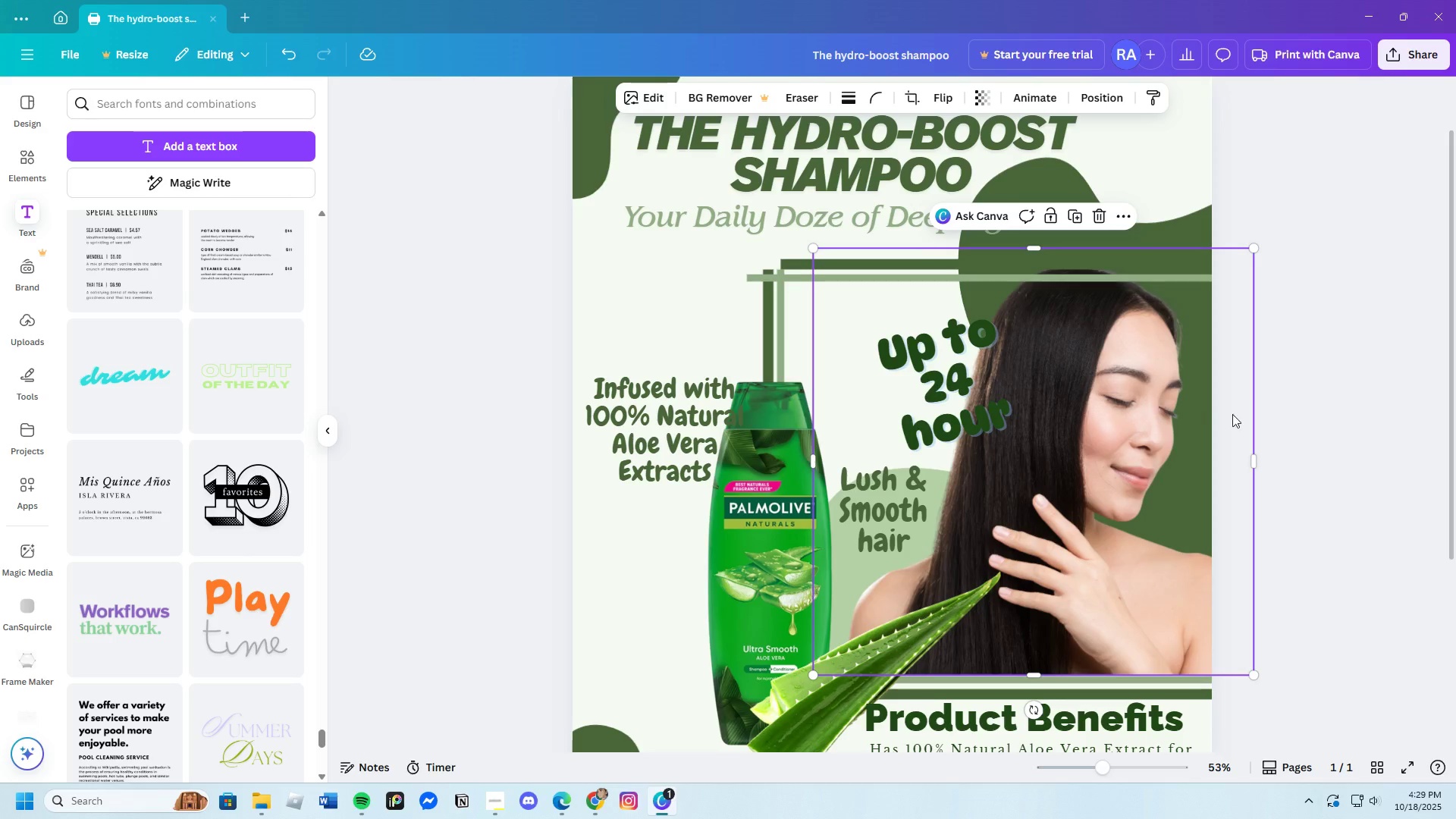 
scroll: coordinate [1264, 403], scroll_direction: up, amount: 1.0
 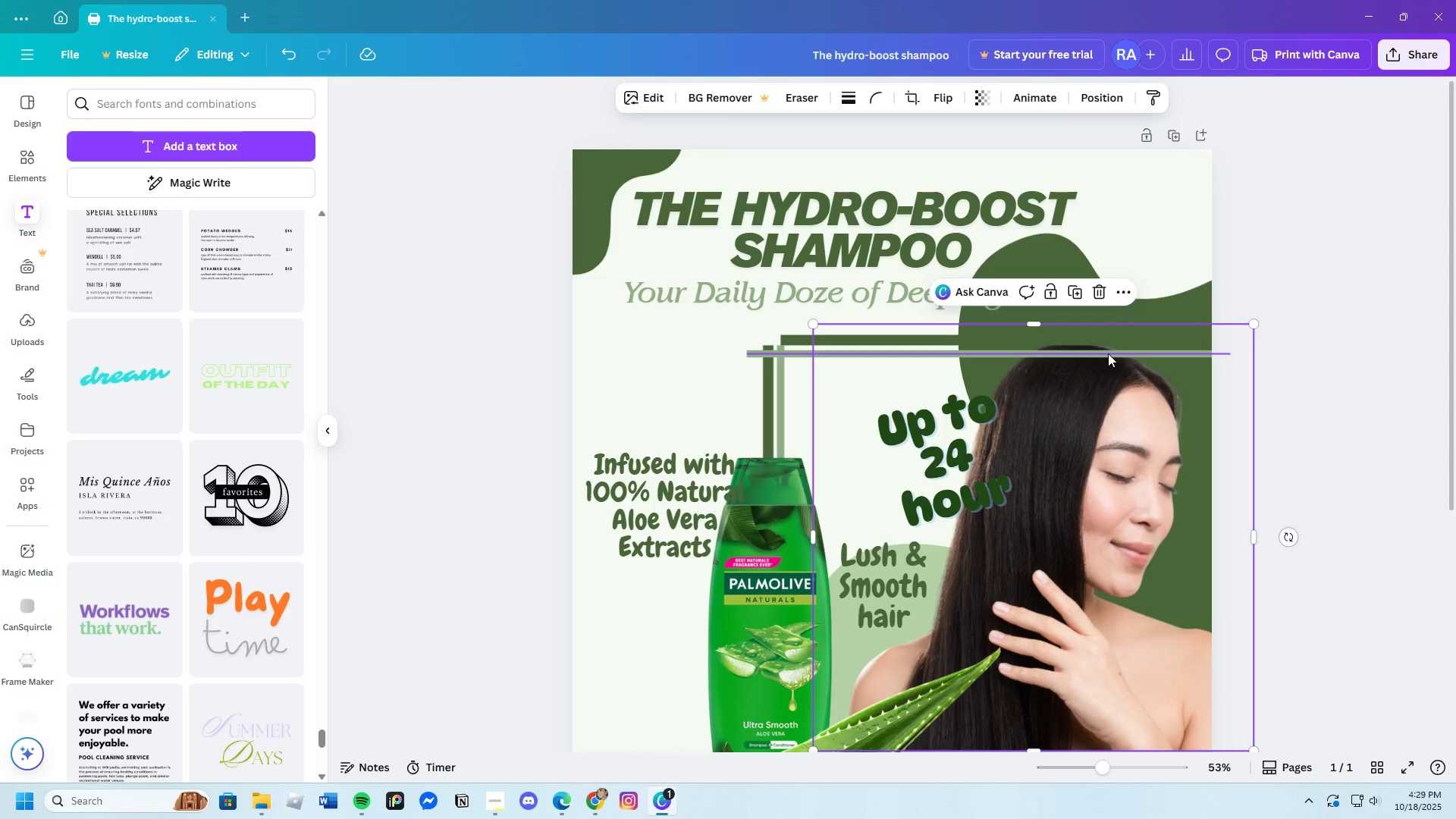 
left_click_drag(start_coordinate=[1108, 353], to_coordinate=[1106, 349])
 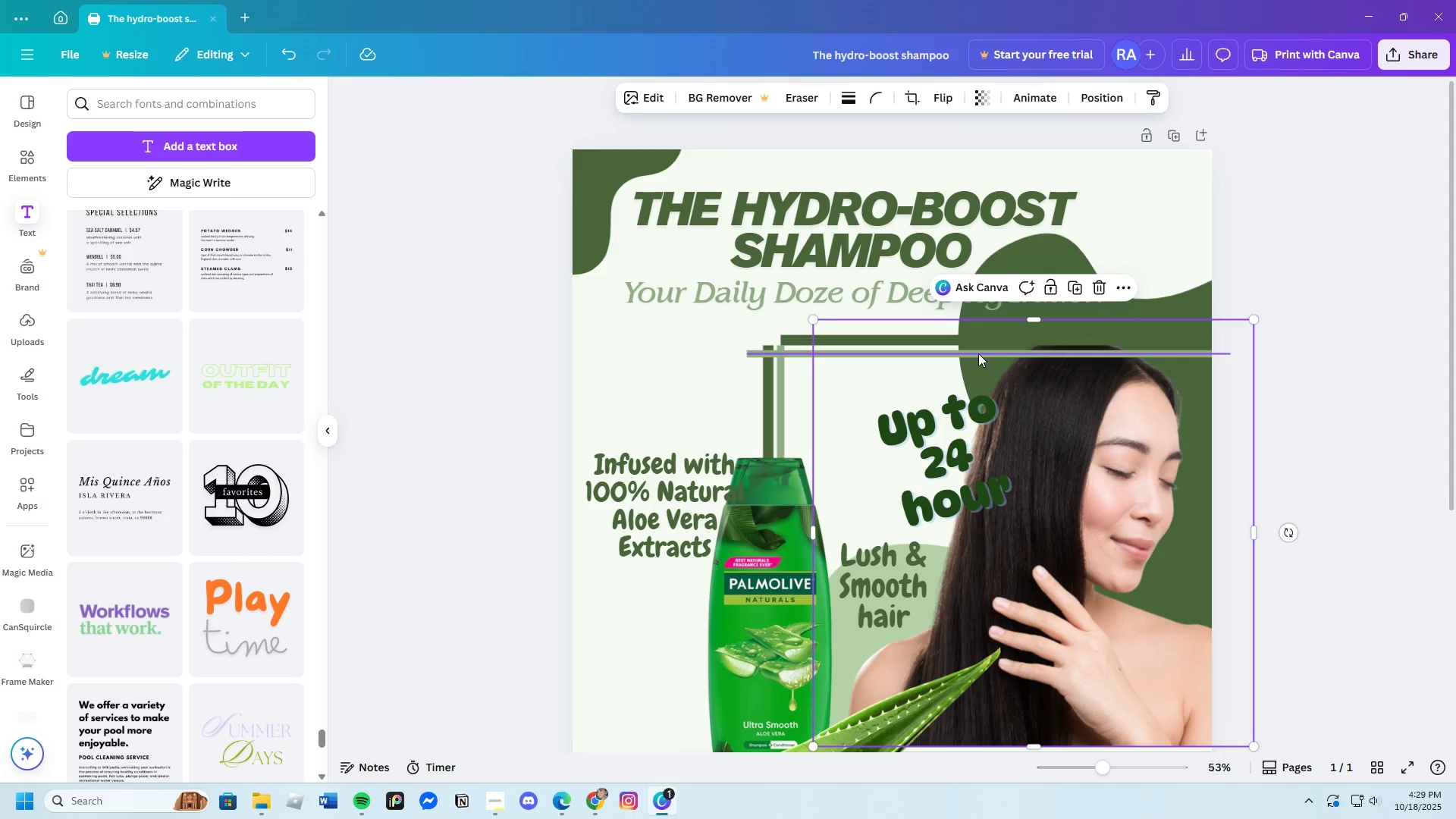 
left_click_drag(start_coordinate=[978, 353], to_coordinate=[979, 340])
 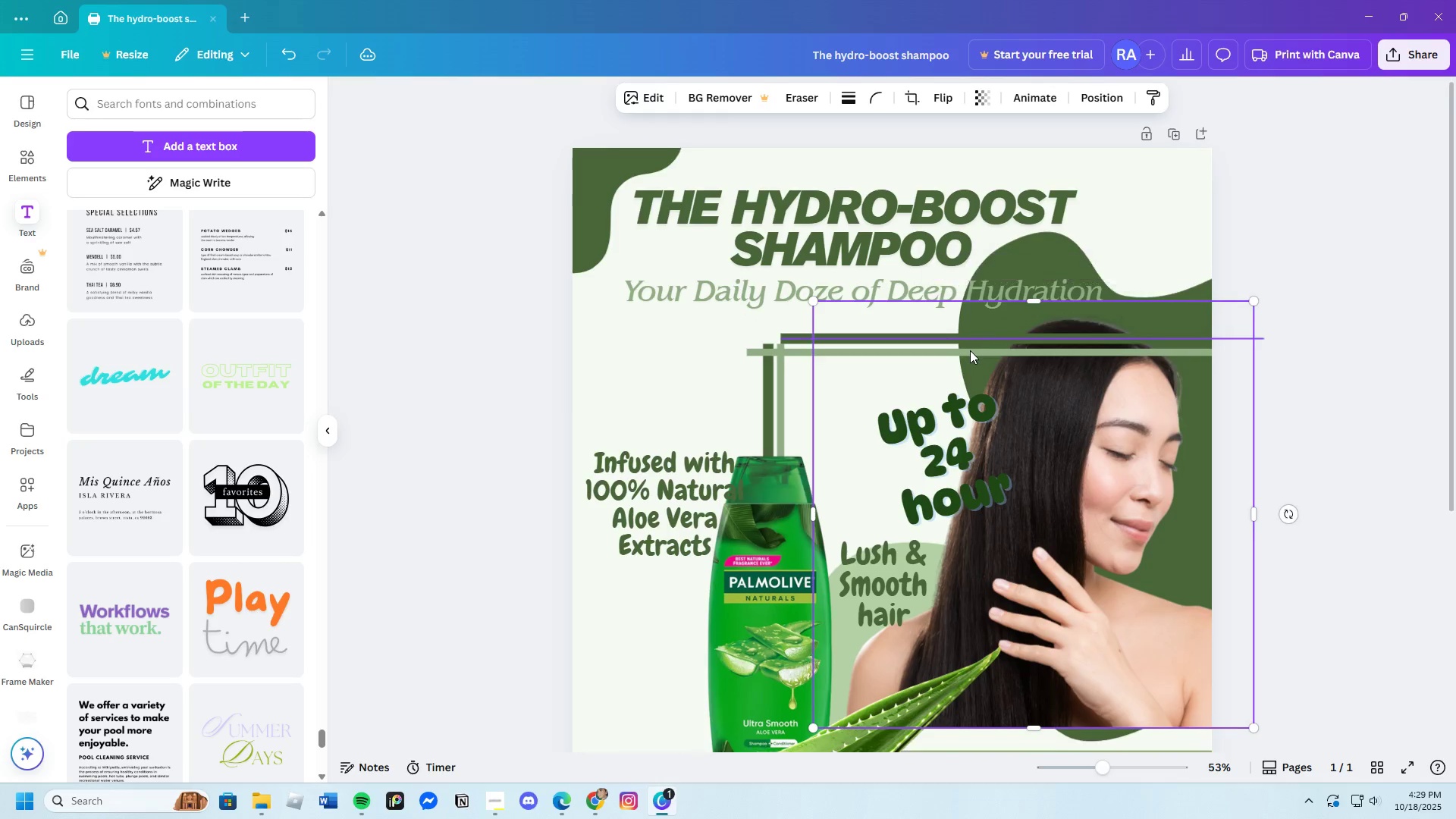 
scroll: coordinate [970, 350], scroll_direction: down, amount: 2.0
 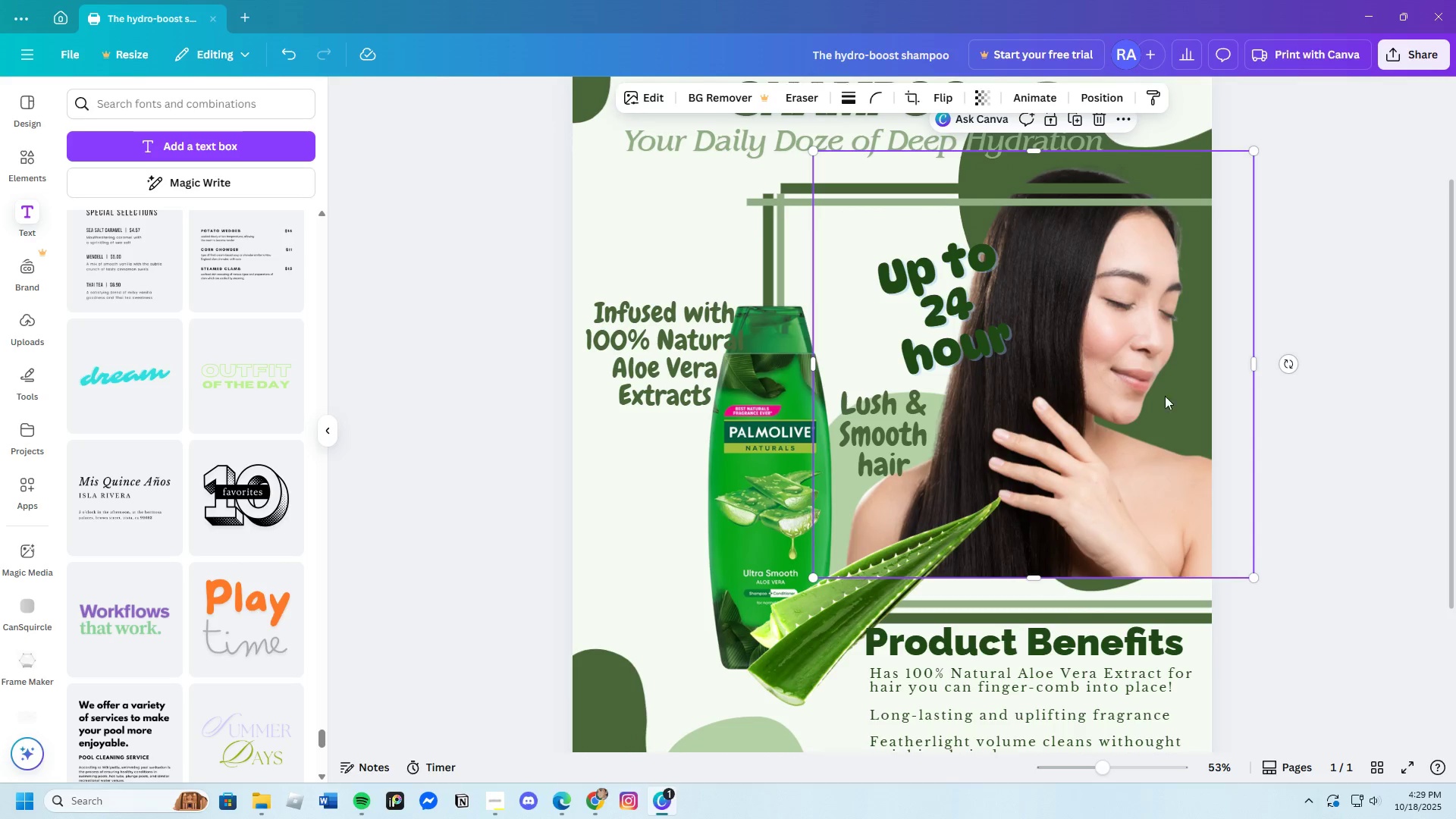 
left_click_drag(start_coordinate=[1144, 391], to_coordinate=[1144, 412])
 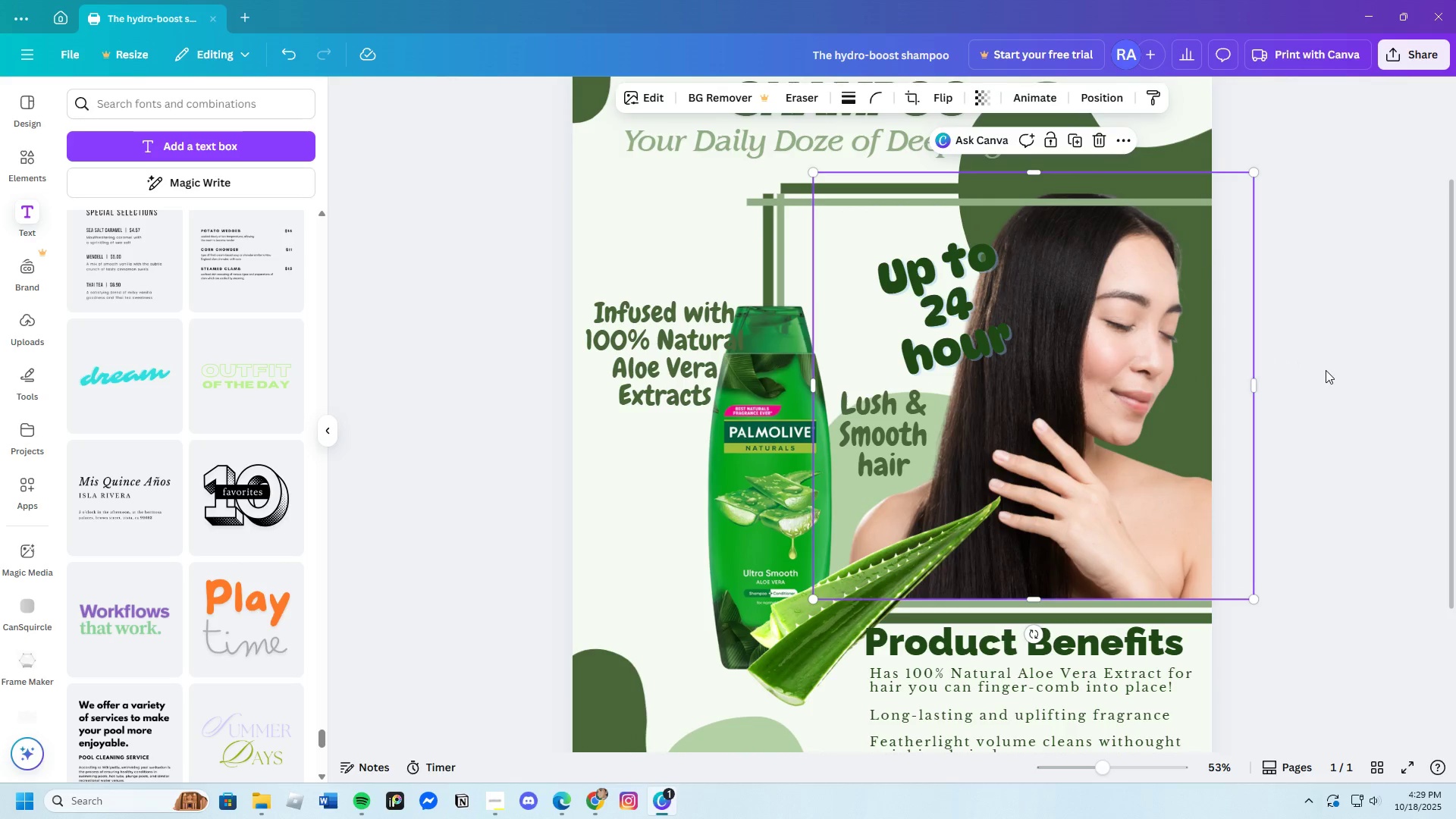 
left_click([1326, 370])
 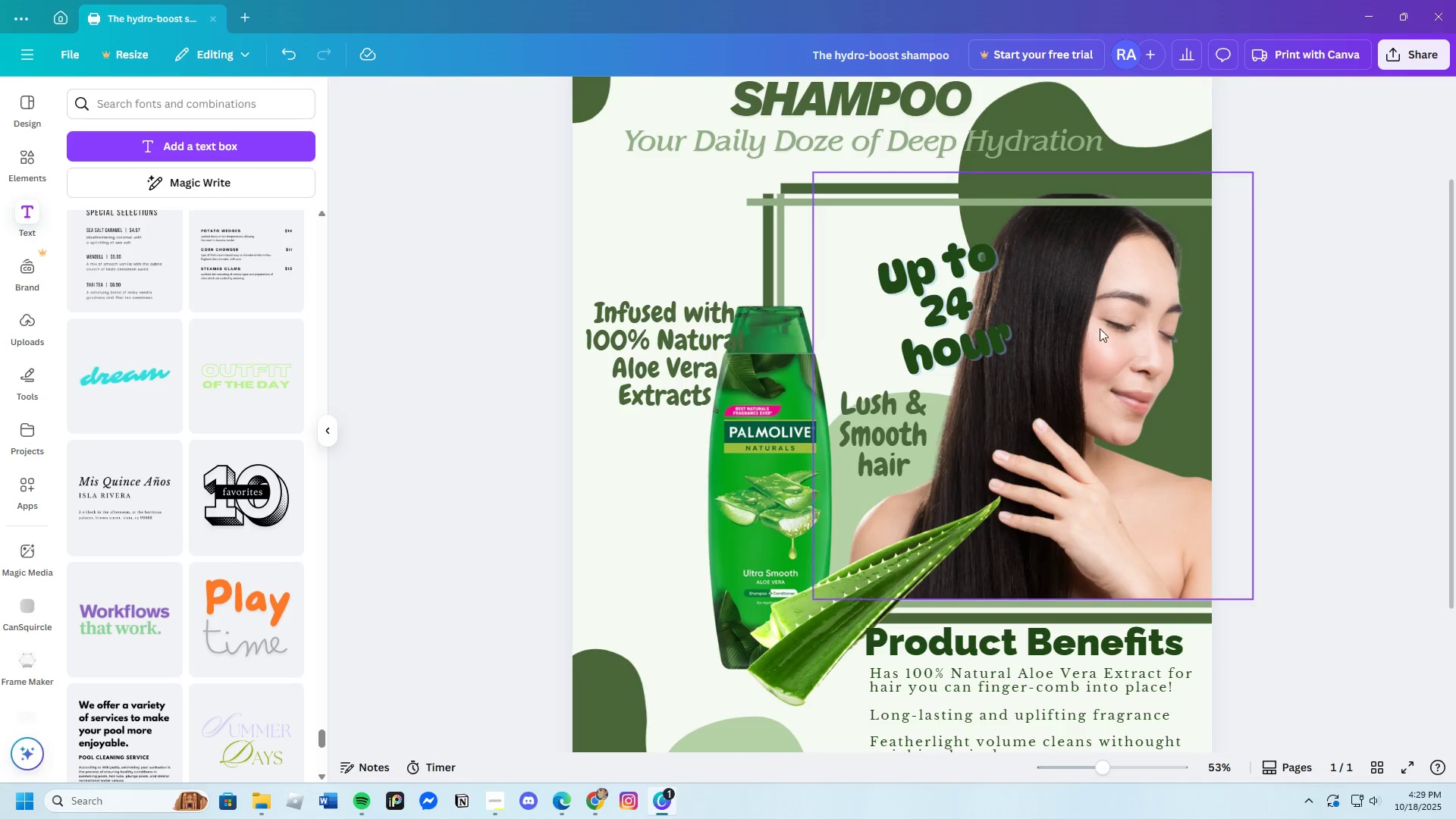 
scroll: coordinate [1032, 315], scroll_direction: up, amount: 2.0
 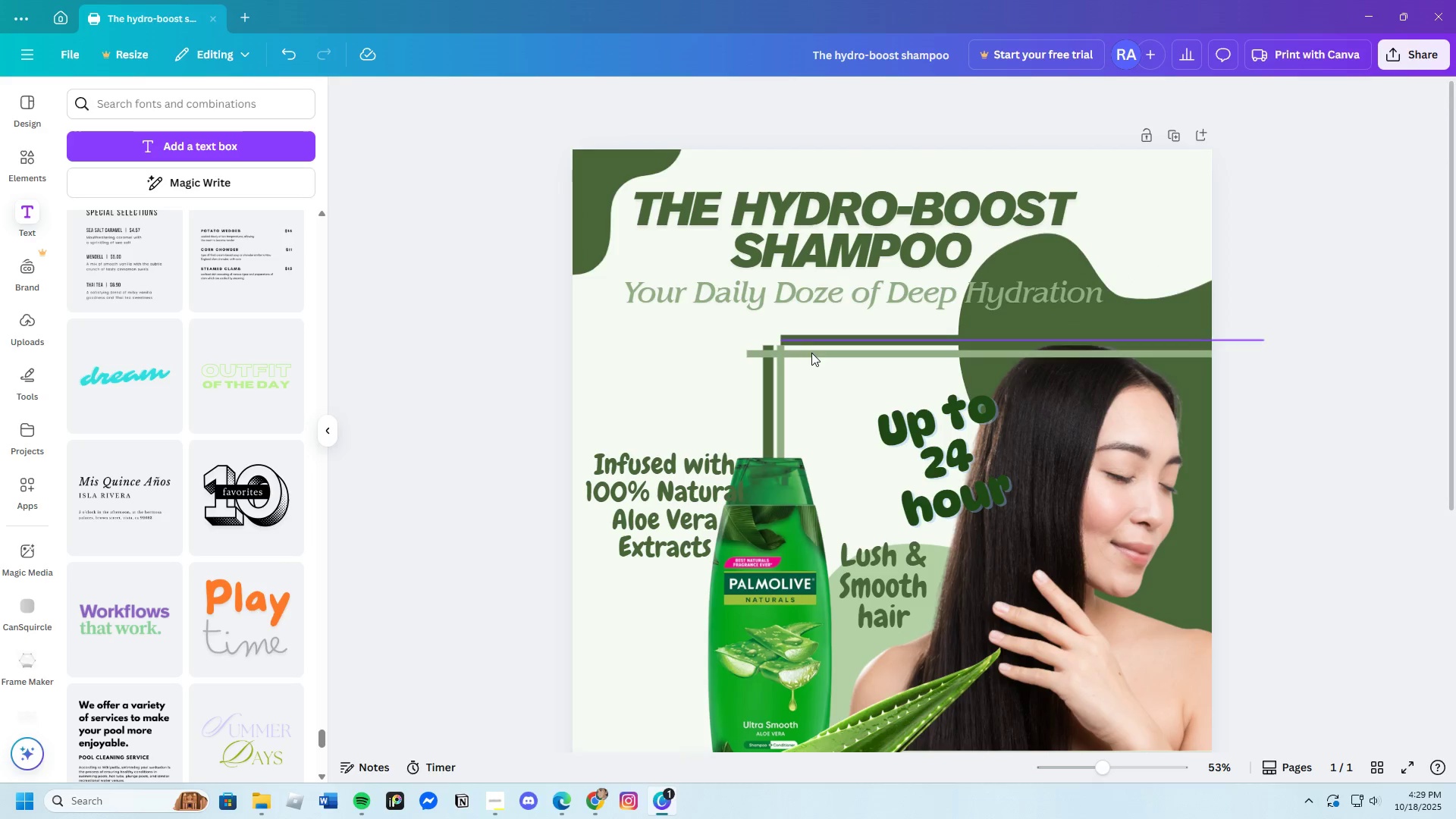 
left_click([809, 354])
 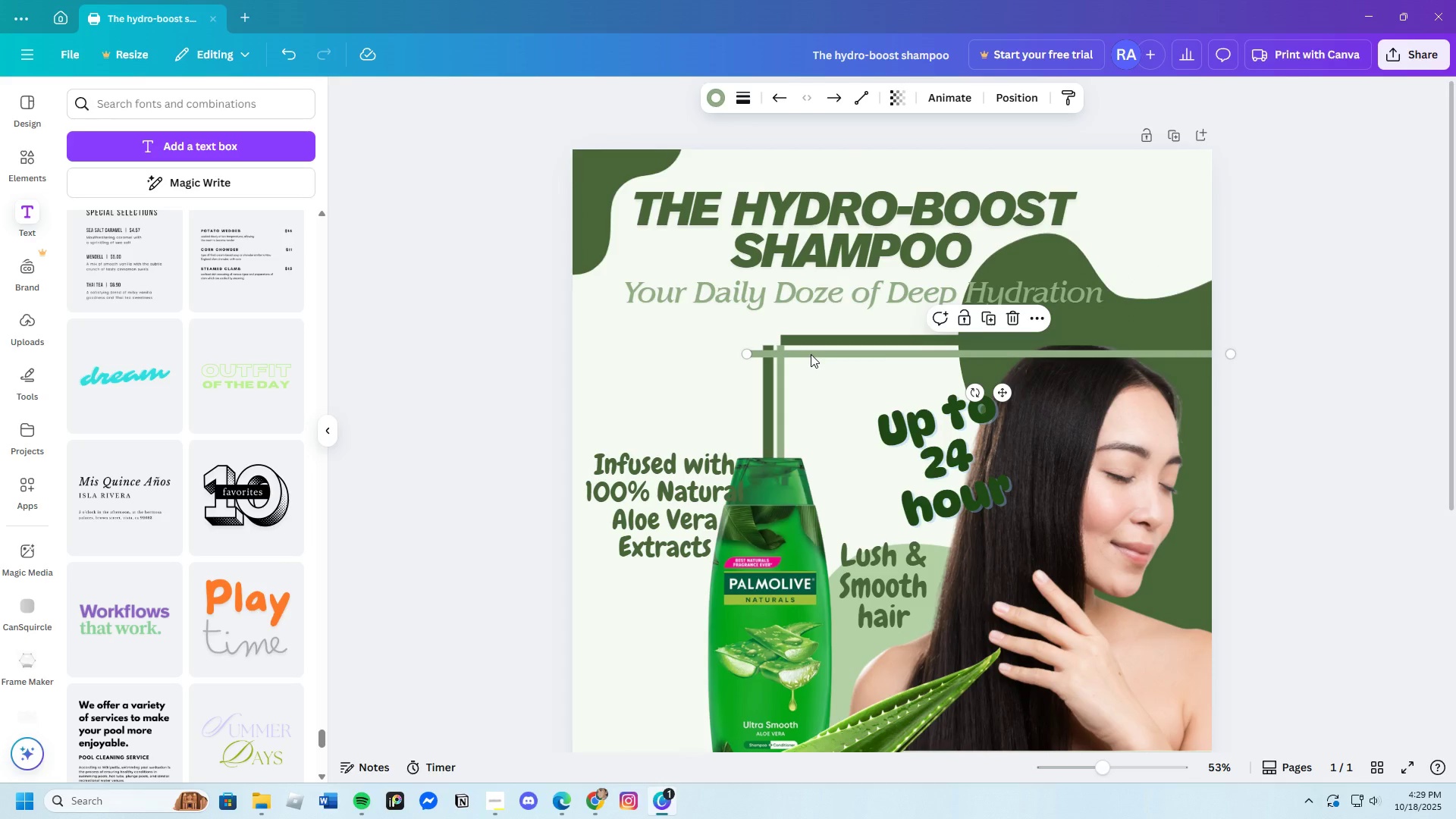 
left_click_drag(start_coordinate=[809, 354], to_coordinate=[814, 350])
 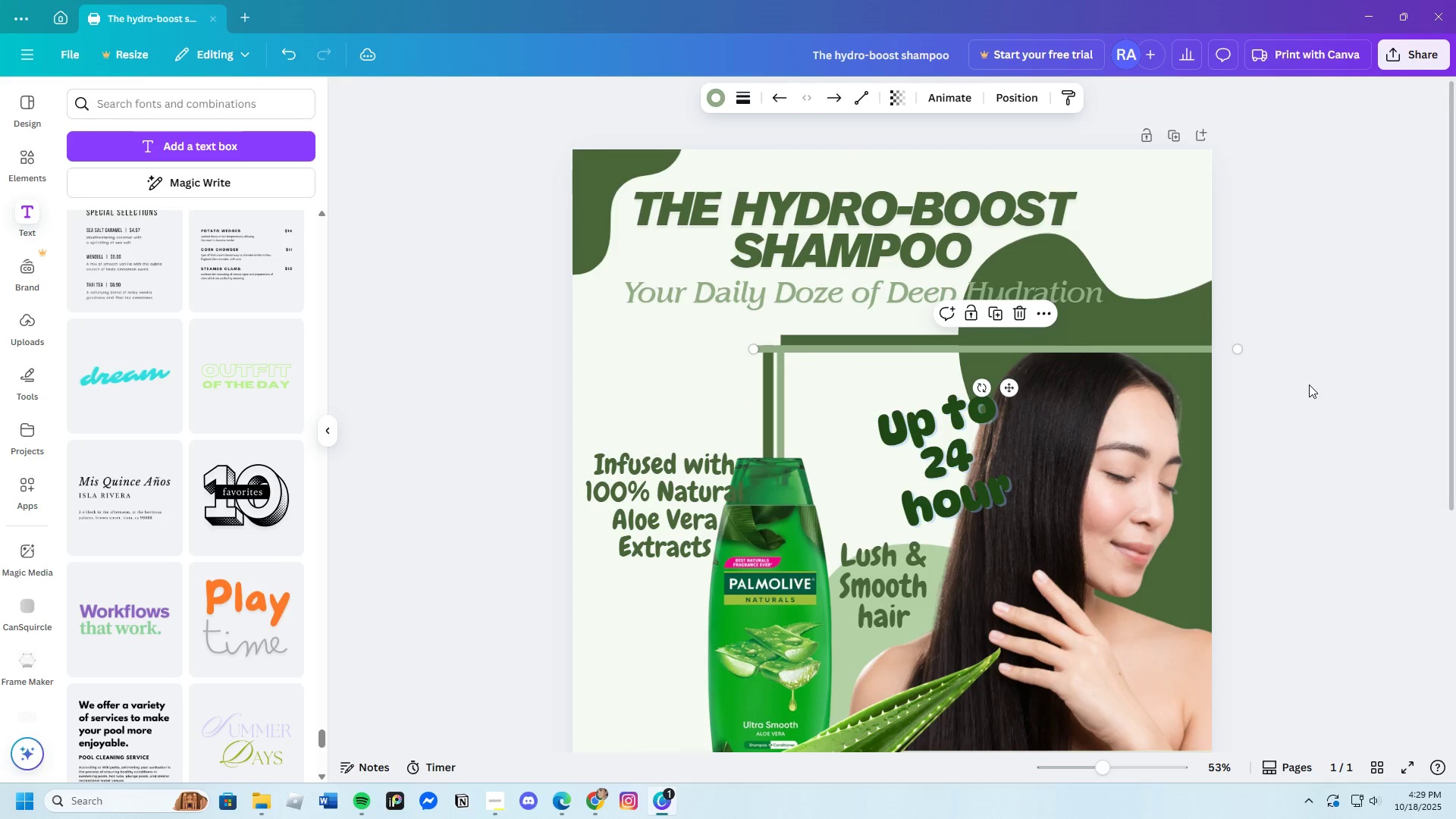 
left_click([1309, 384])
 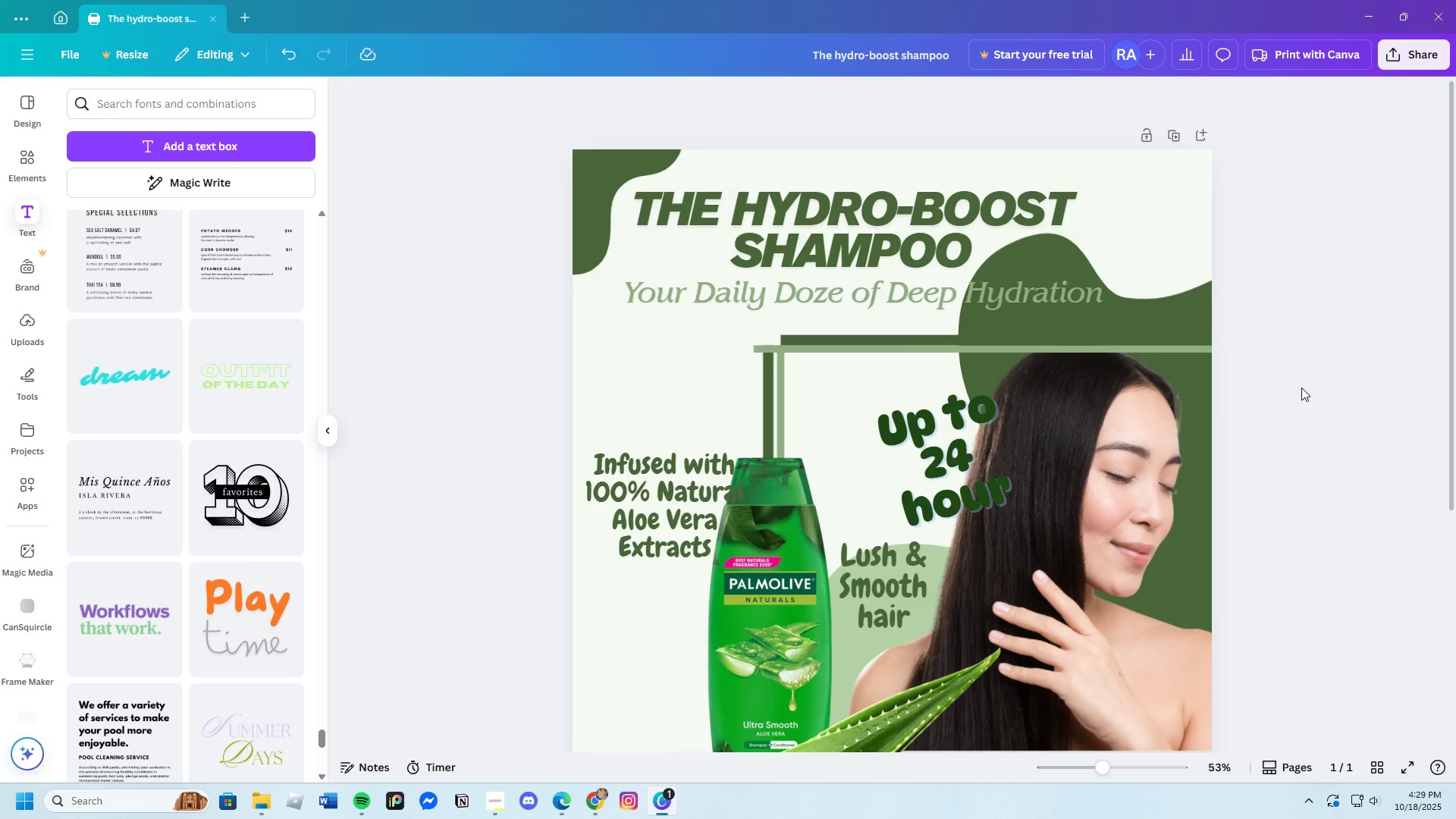 
scroll: coordinate [1300, 388], scroll_direction: down, amount: 2.0
 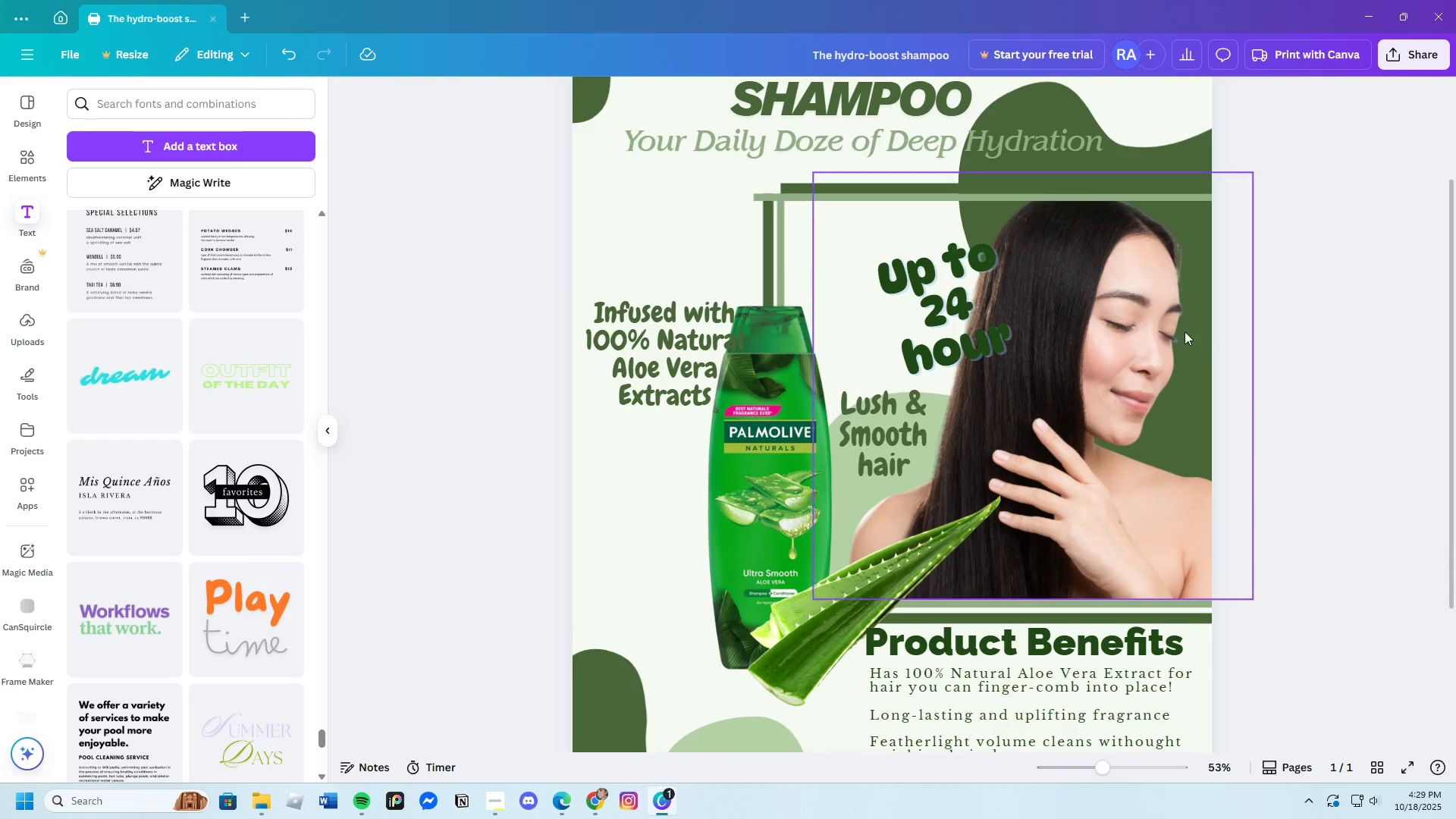 
scroll: coordinate [1120, 333], scroll_direction: up, amount: 2.0
 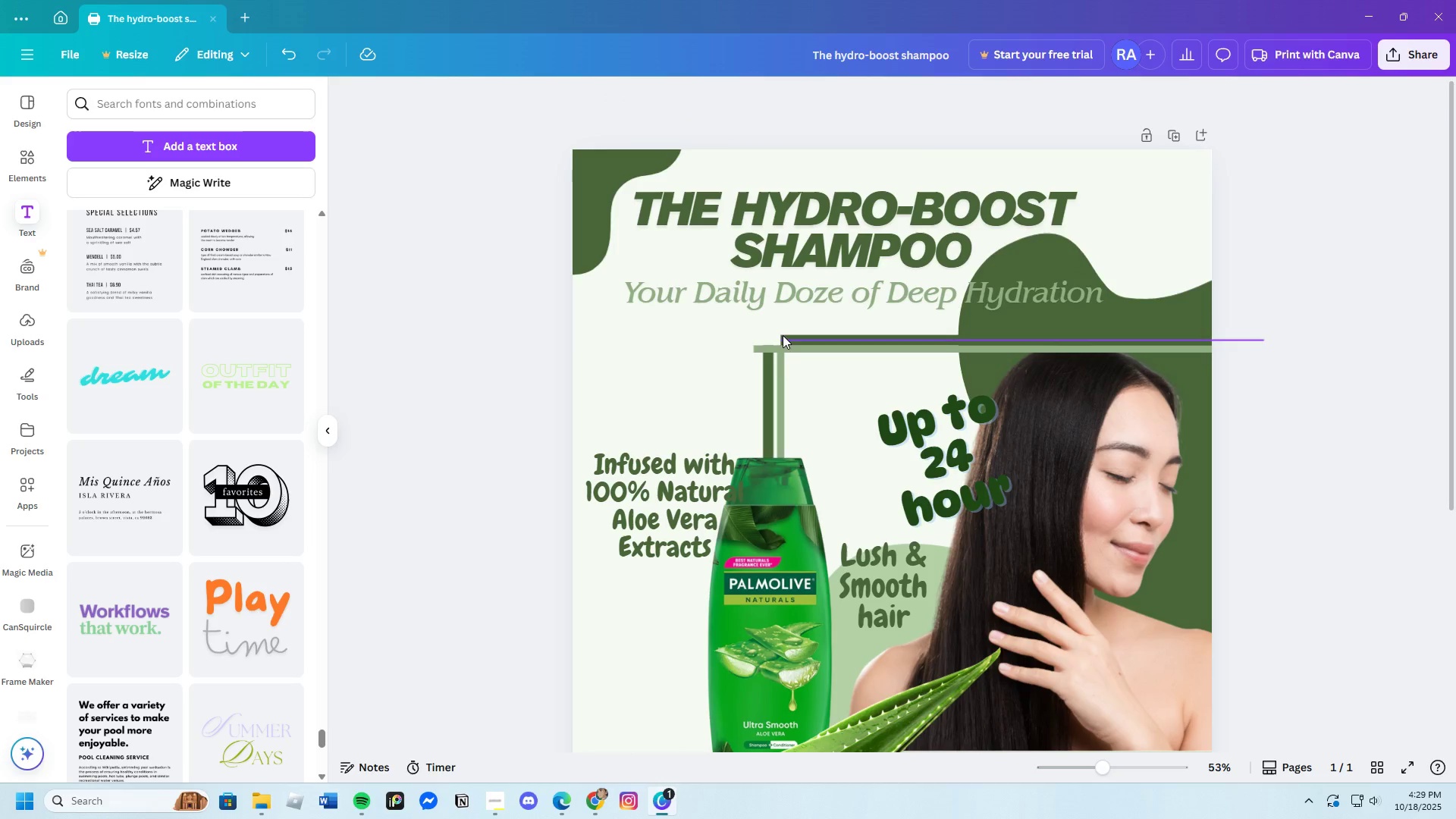 
left_click([783, 335])
 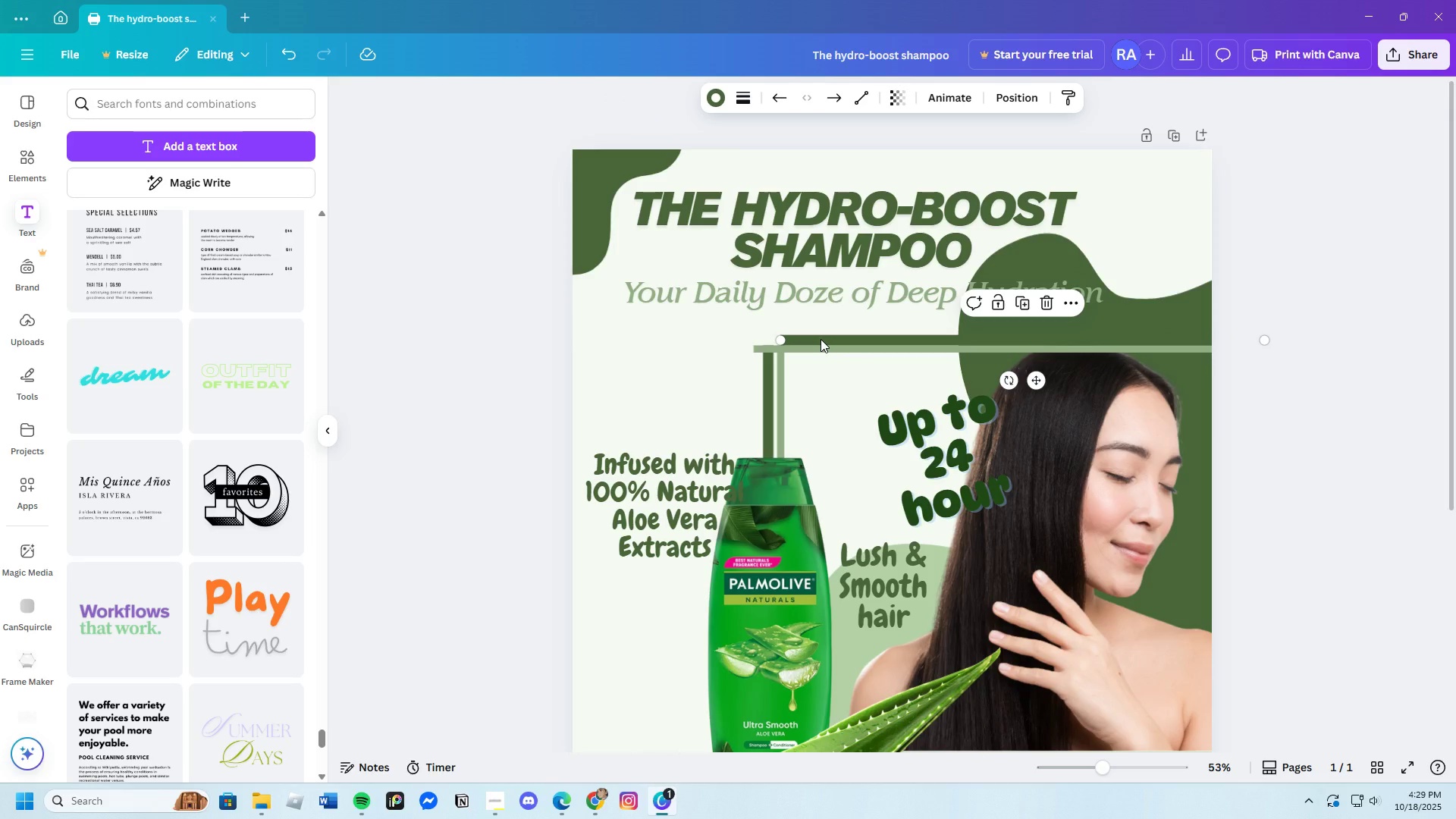 
left_click_drag(start_coordinate=[821, 339], to_coordinate=[825, 334])
 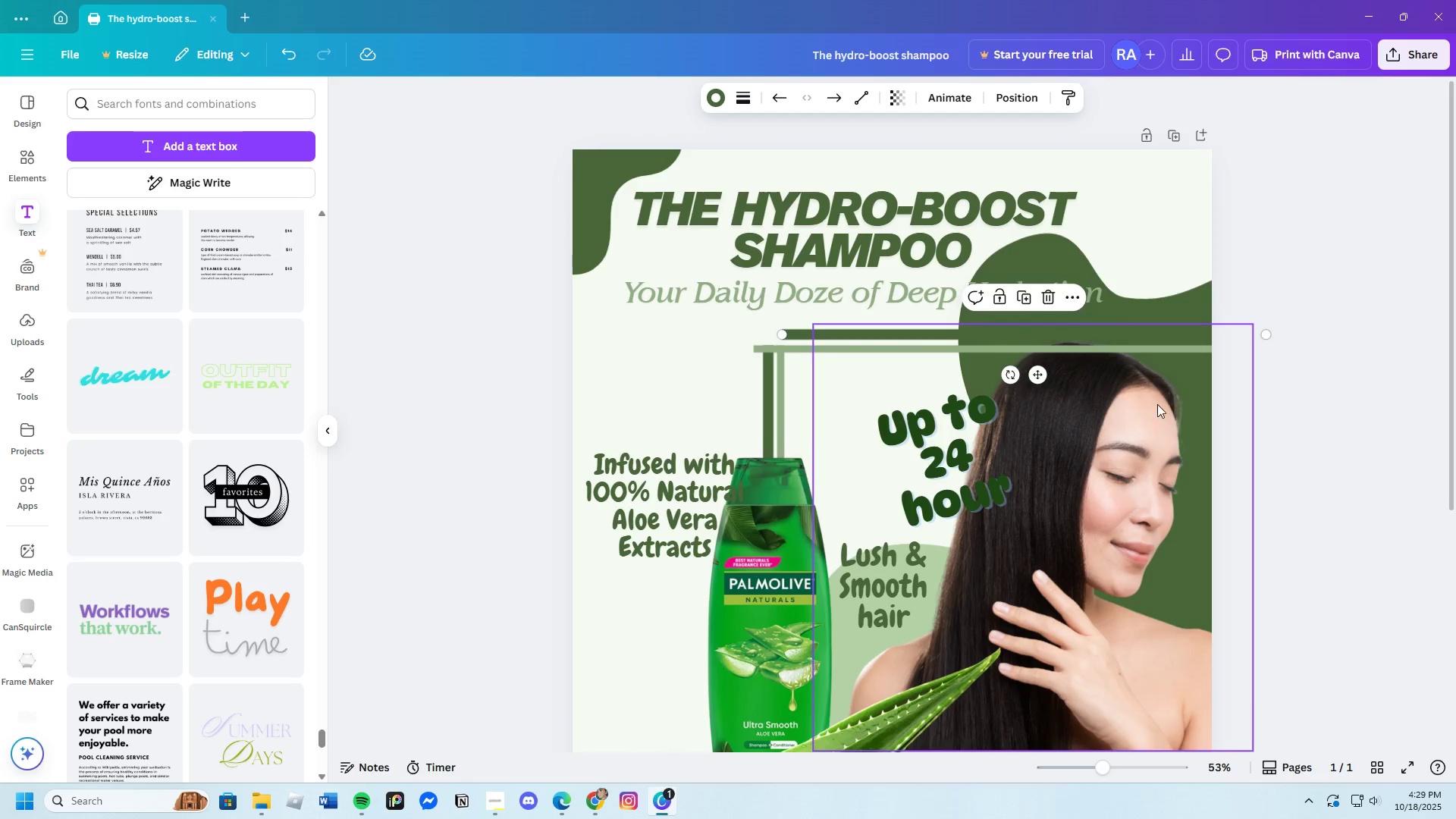 
scroll: coordinate [1157, 404], scroll_direction: down, amount: 2.0
 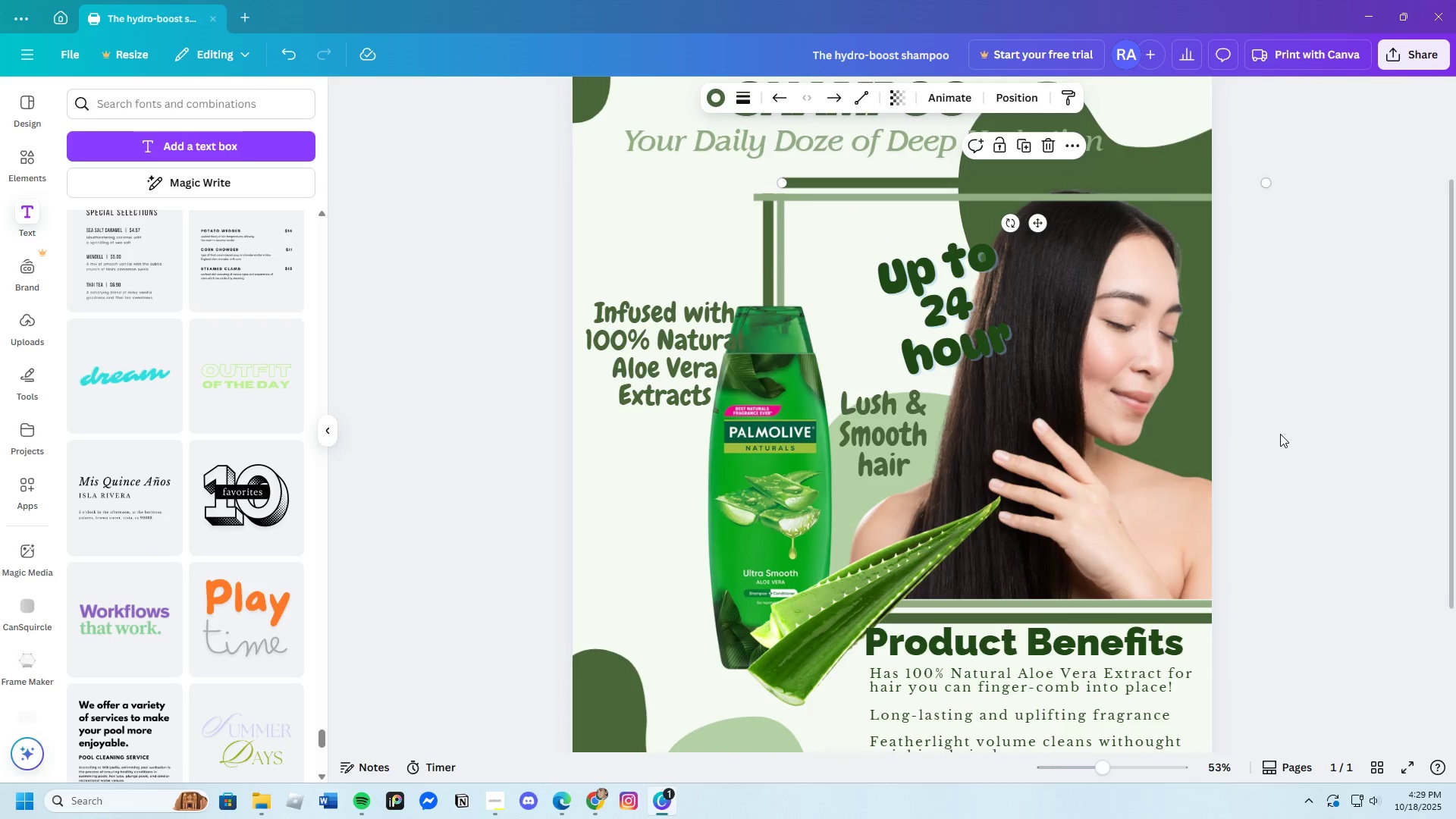 
left_click([1280, 434])
 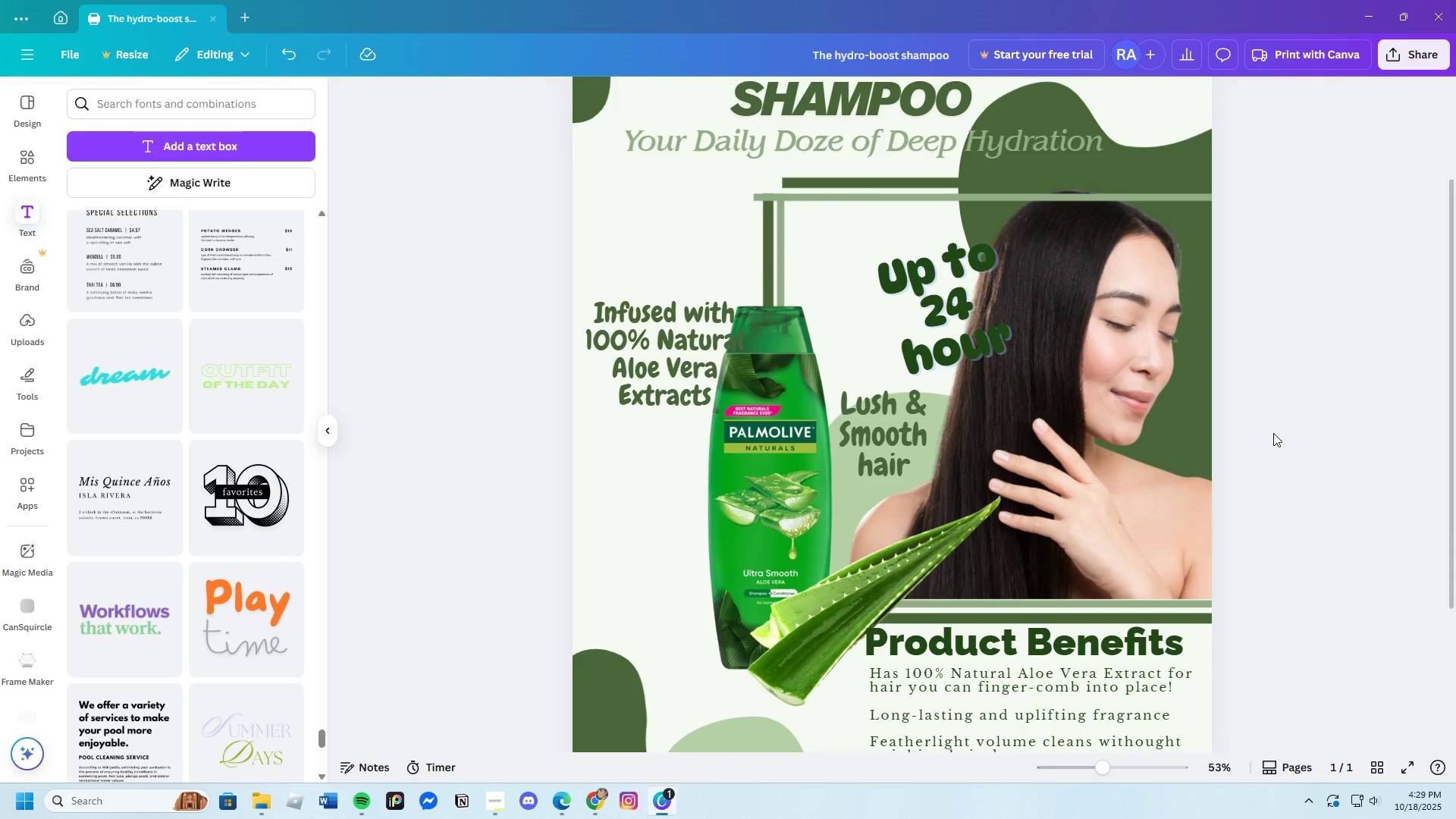 
scroll: coordinate [1272, 436], scroll_direction: down, amount: 2.0
 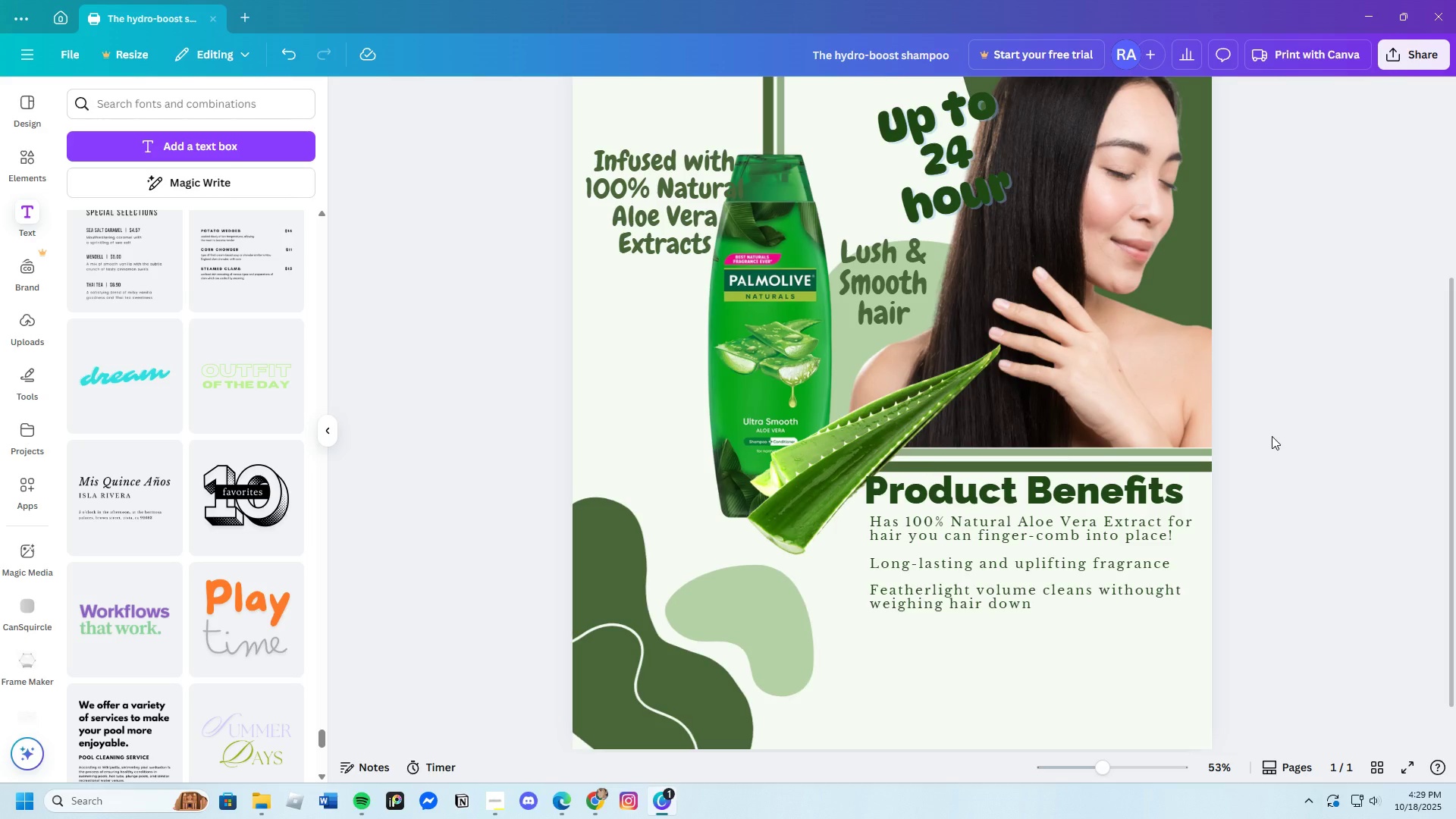 
scroll: coordinate [1272, 436], scroll_direction: up, amount: 3.0
 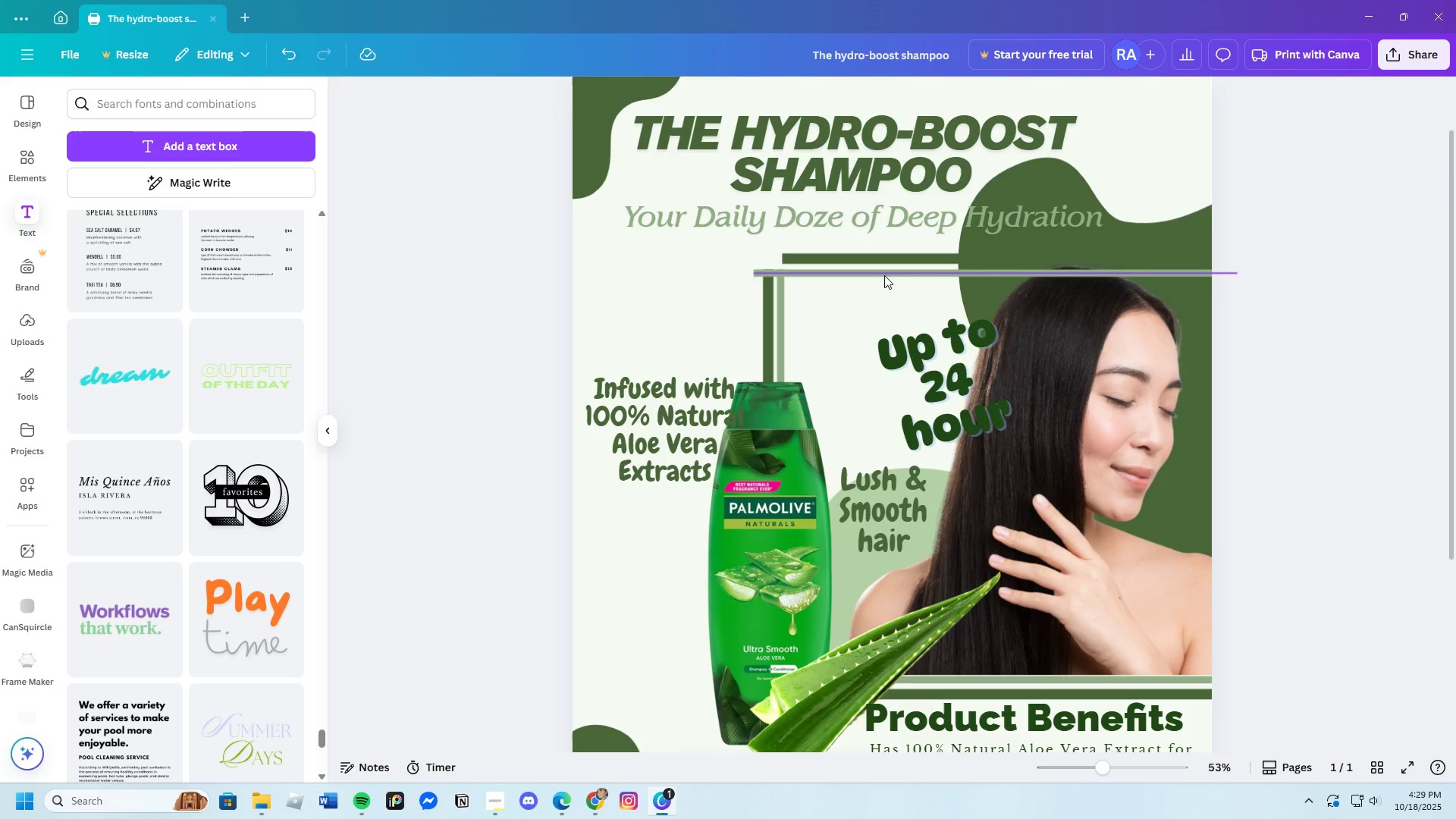 
left_click_drag(start_coordinate=[884, 275], to_coordinate=[884, 271])
 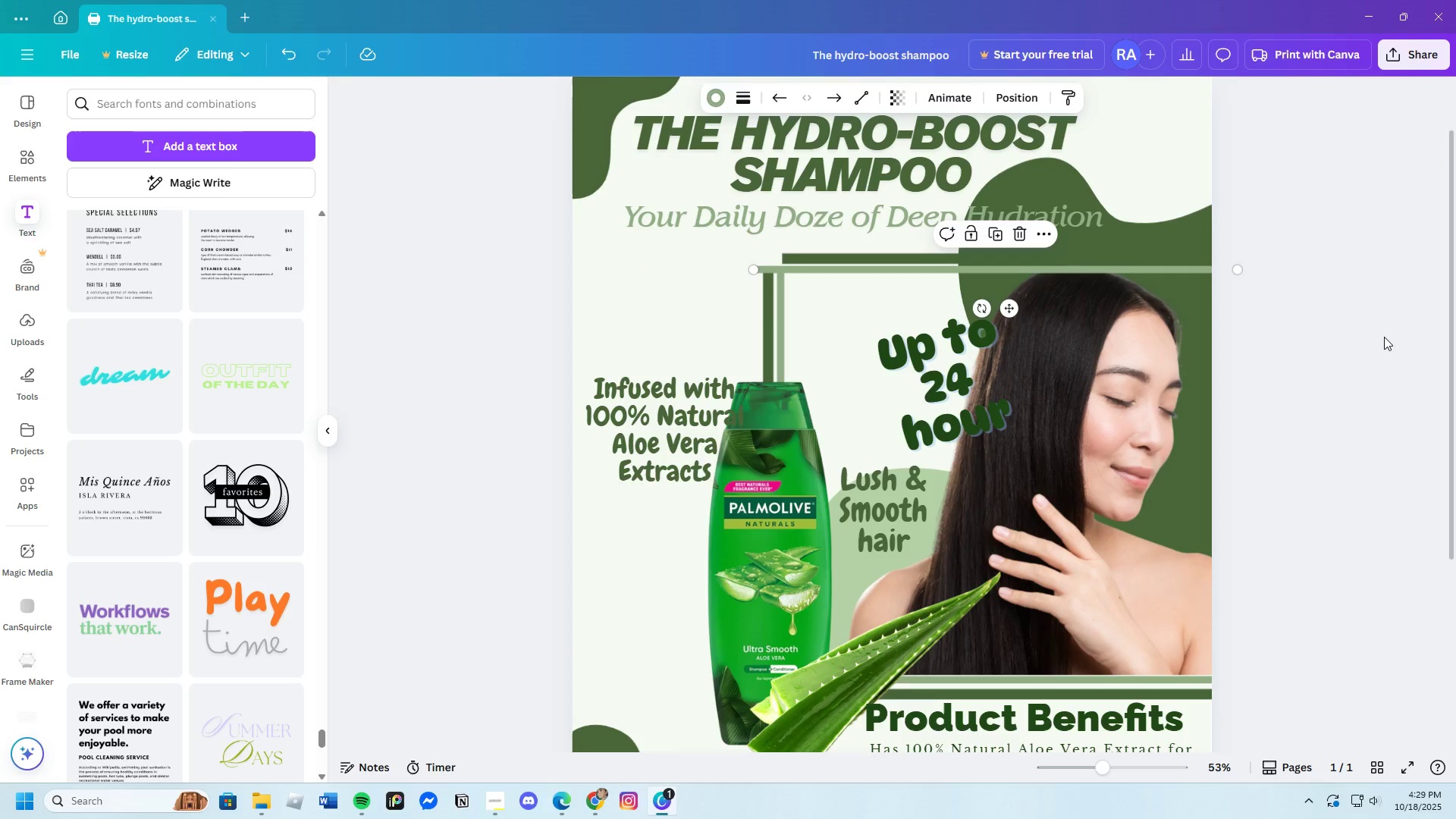 
left_click([1384, 337])
 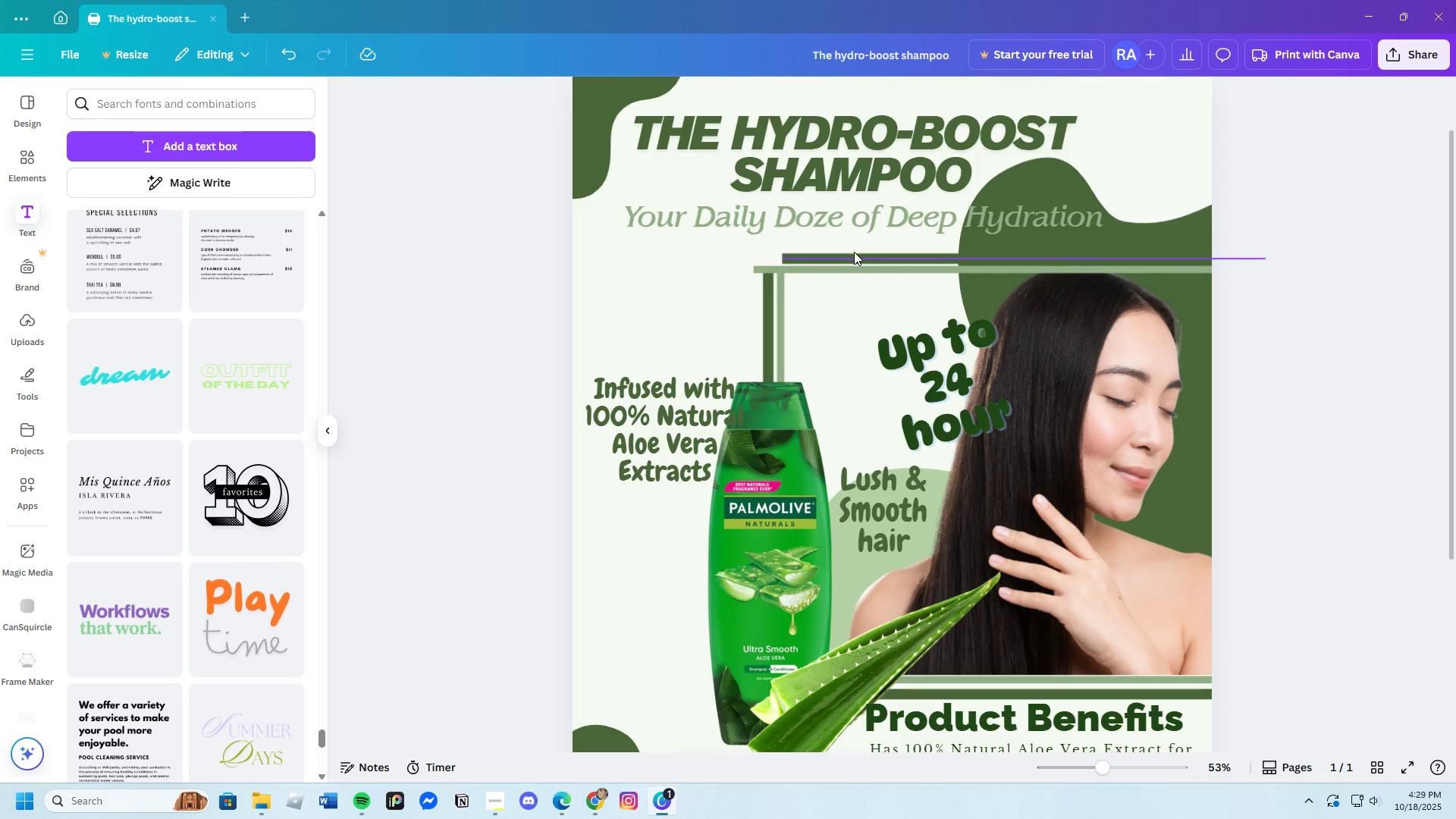 
left_click([854, 253])
 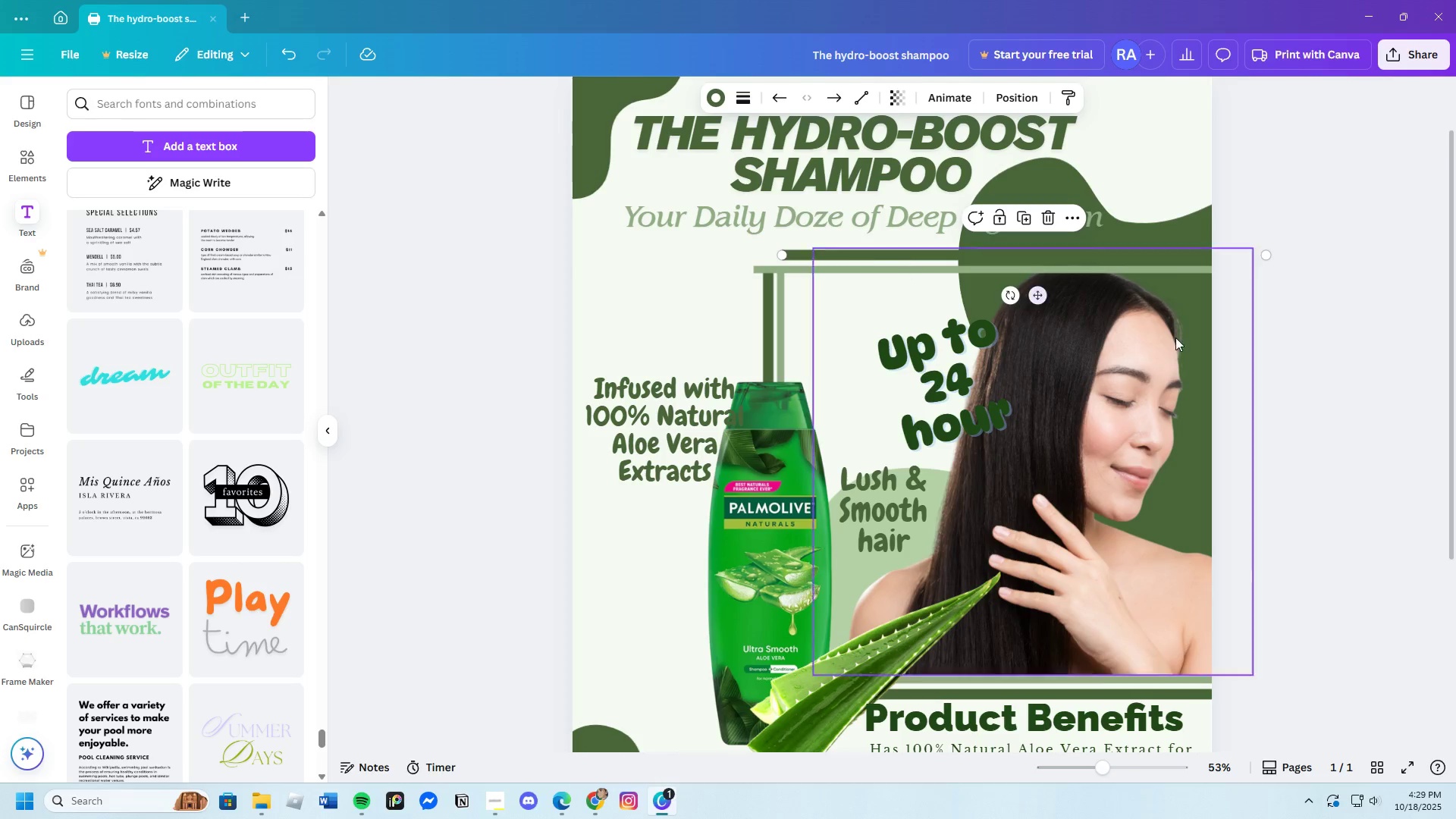 
left_click([1352, 400])
 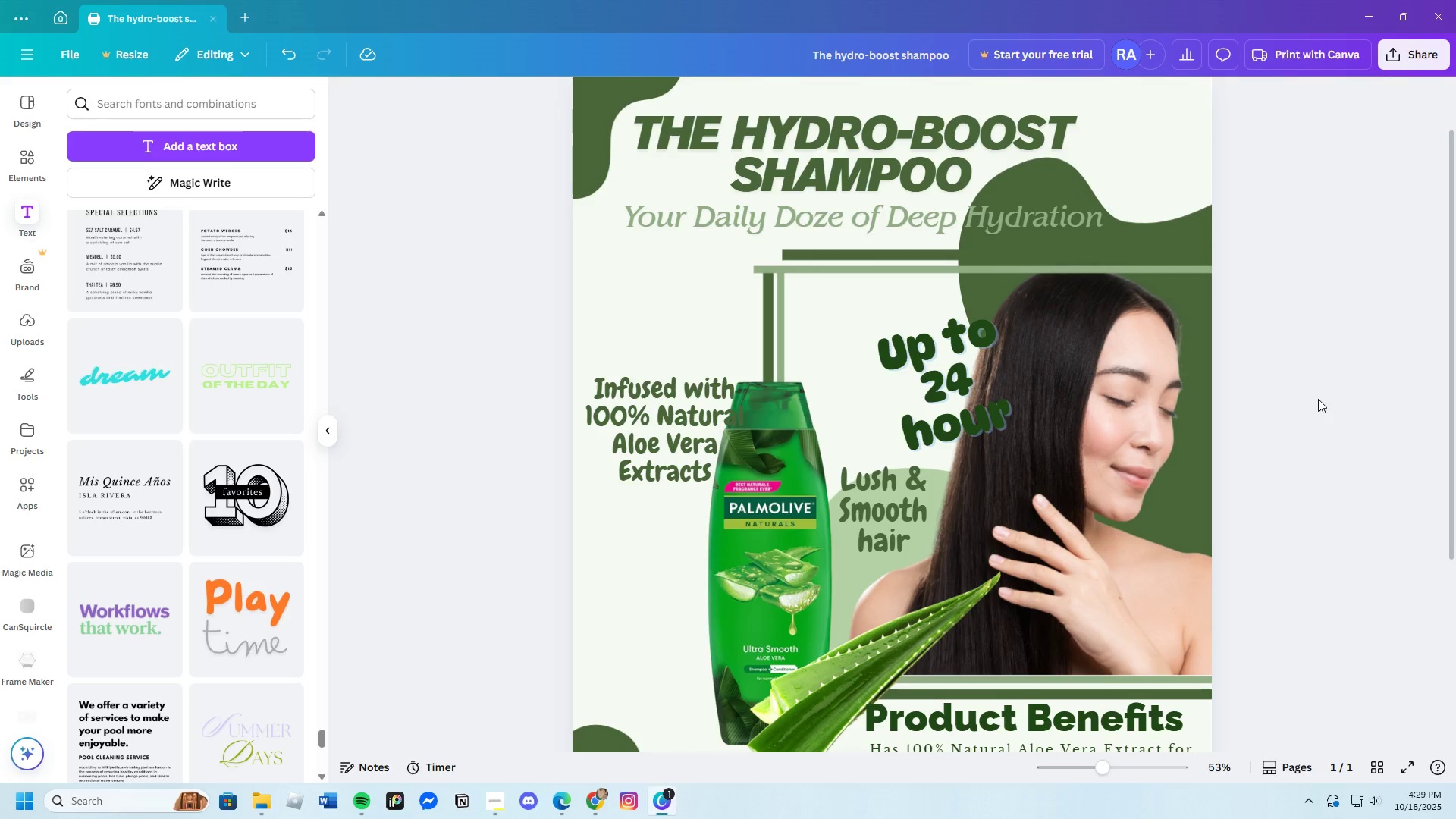 
scroll: coordinate [1318, 399], scroll_direction: down, amount: 3.0
 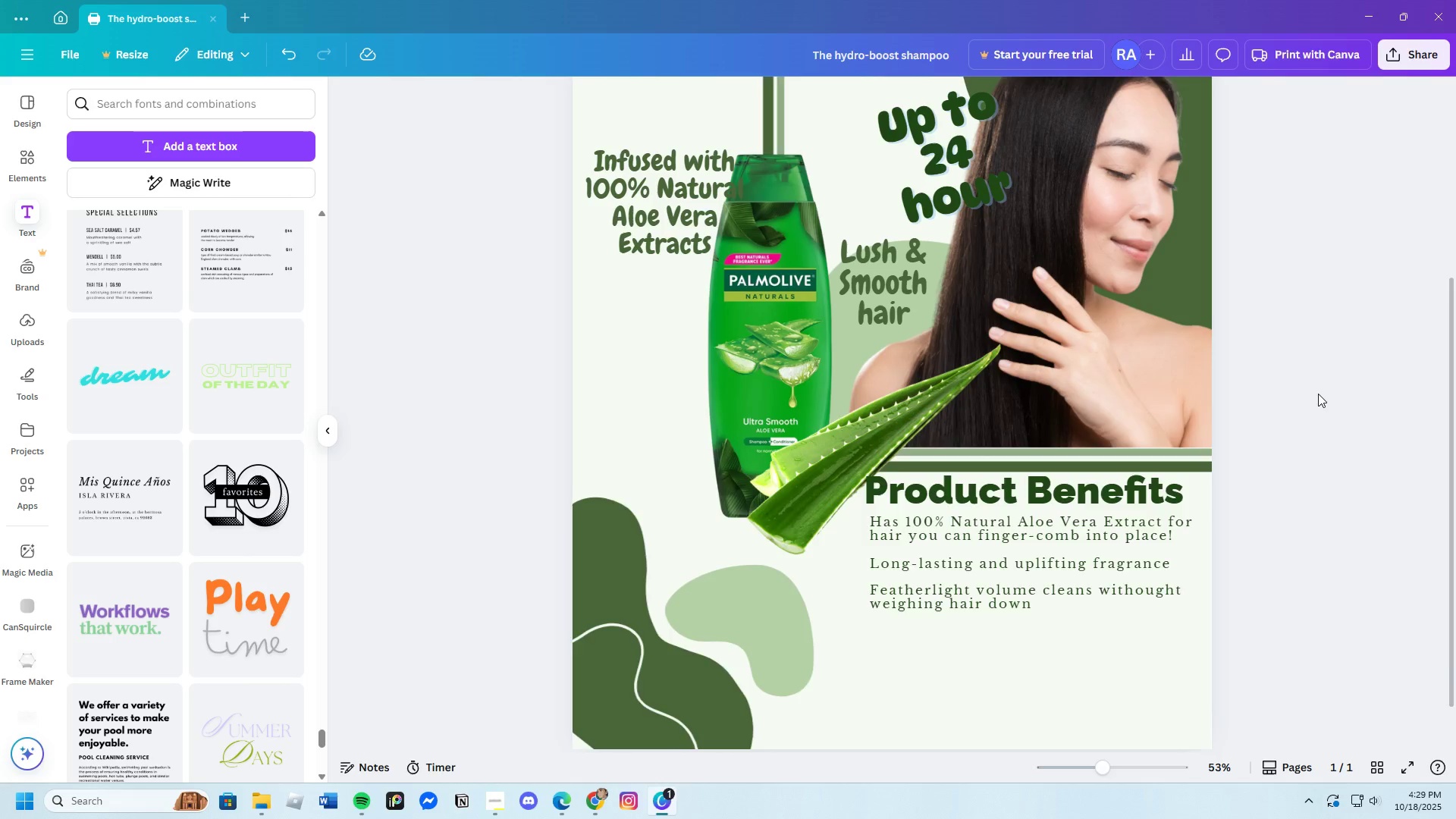 
scroll: coordinate [1318, 394], scroll_direction: up, amount: 2.0
 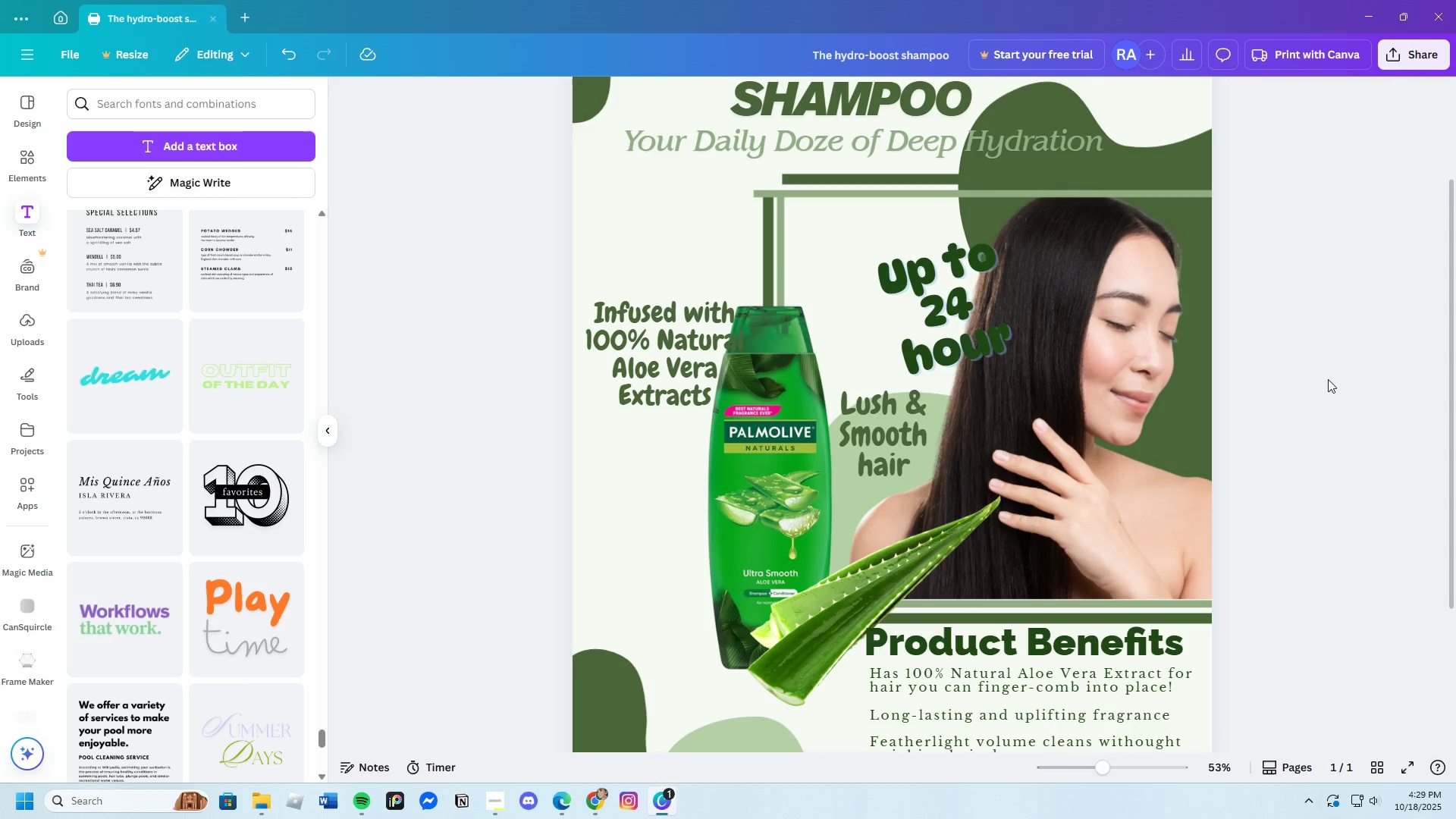 
scroll: coordinate [1315, 395], scroll_direction: down, amount: 4.0
 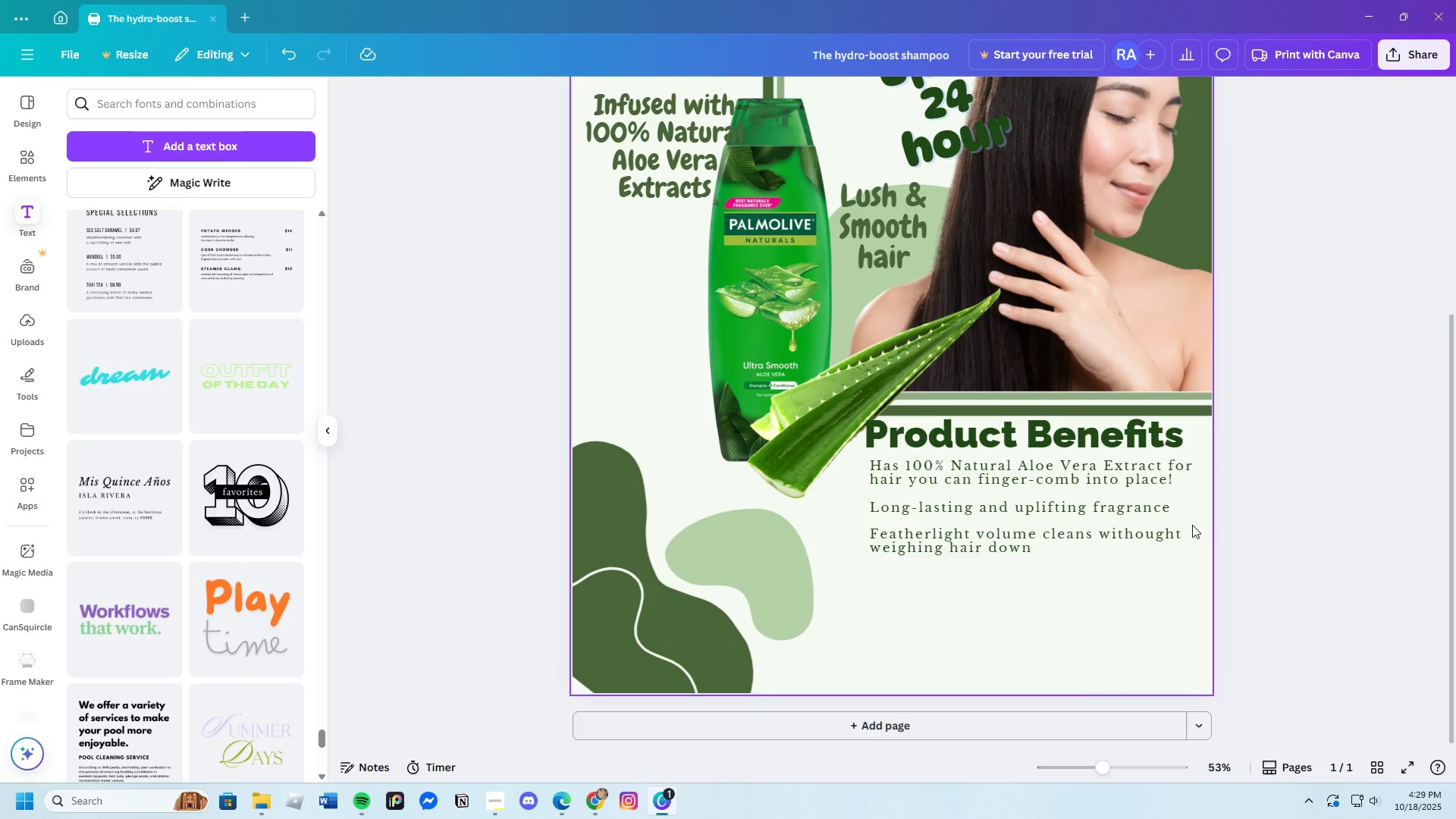 
wait(5.19)
 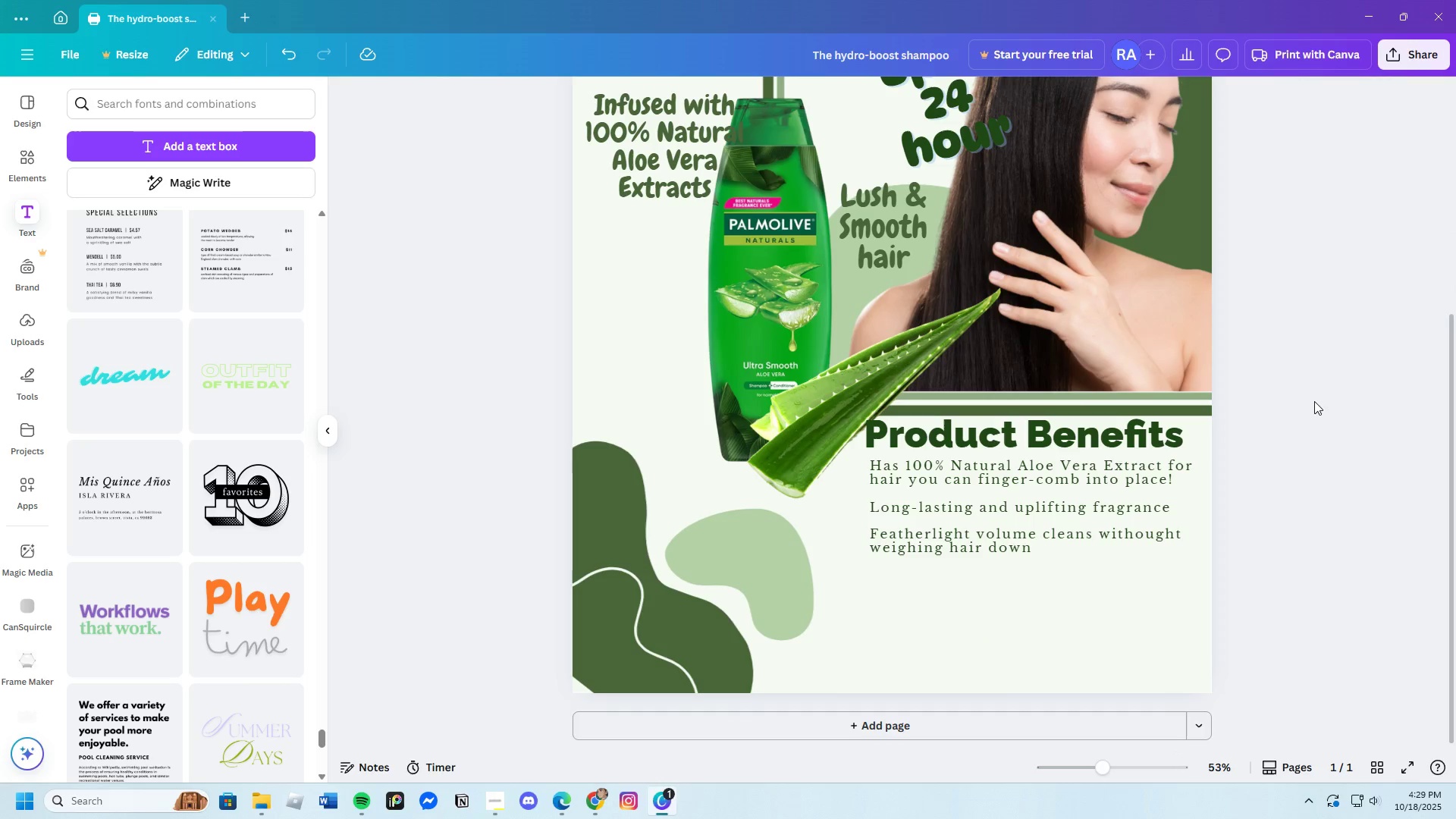 
scroll: coordinate [1268, 525], scroll_direction: up, amount: 8.0
 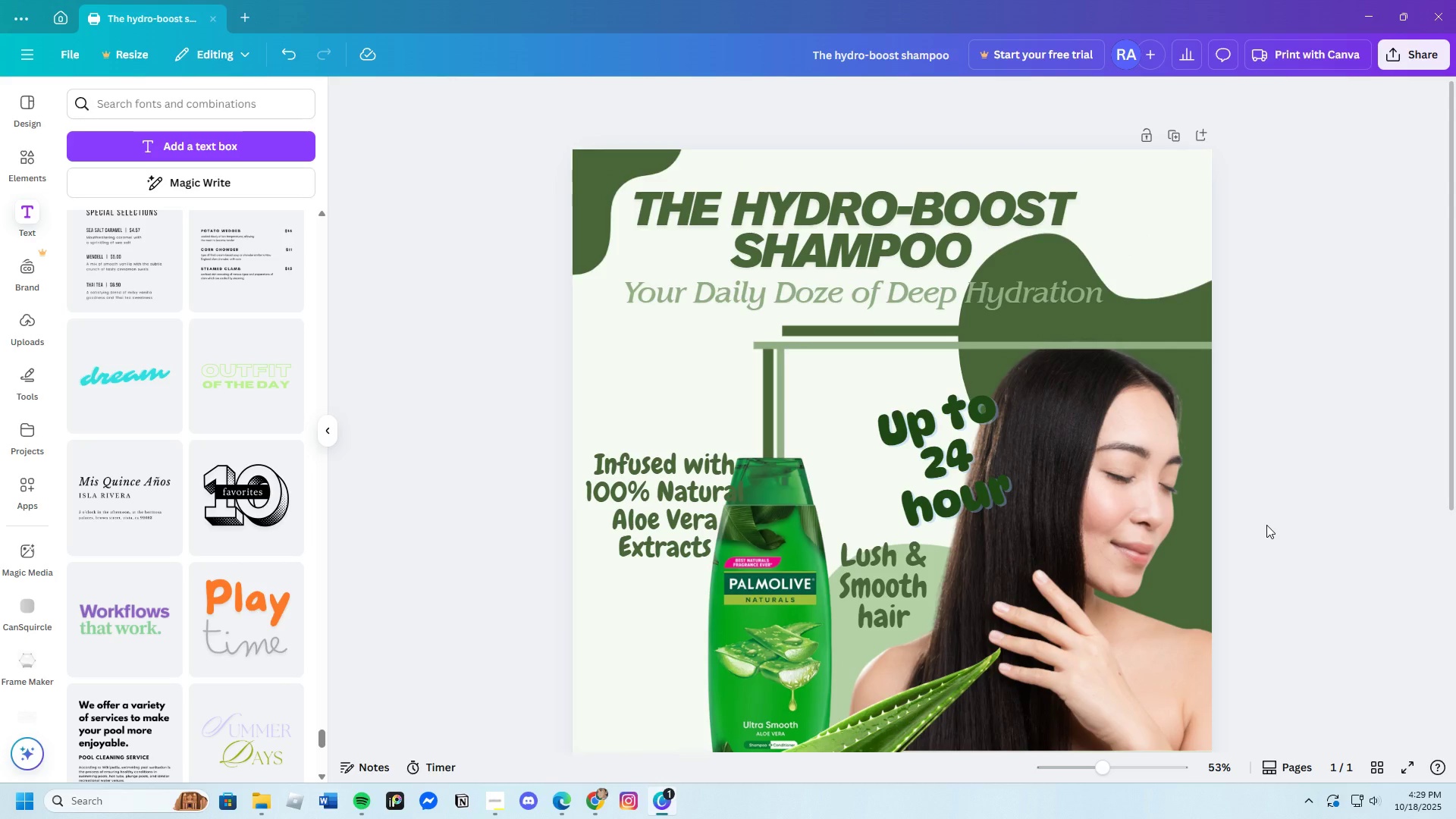 
scroll: coordinate [1253, 520], scroll_direction: down, amount: 6.0
 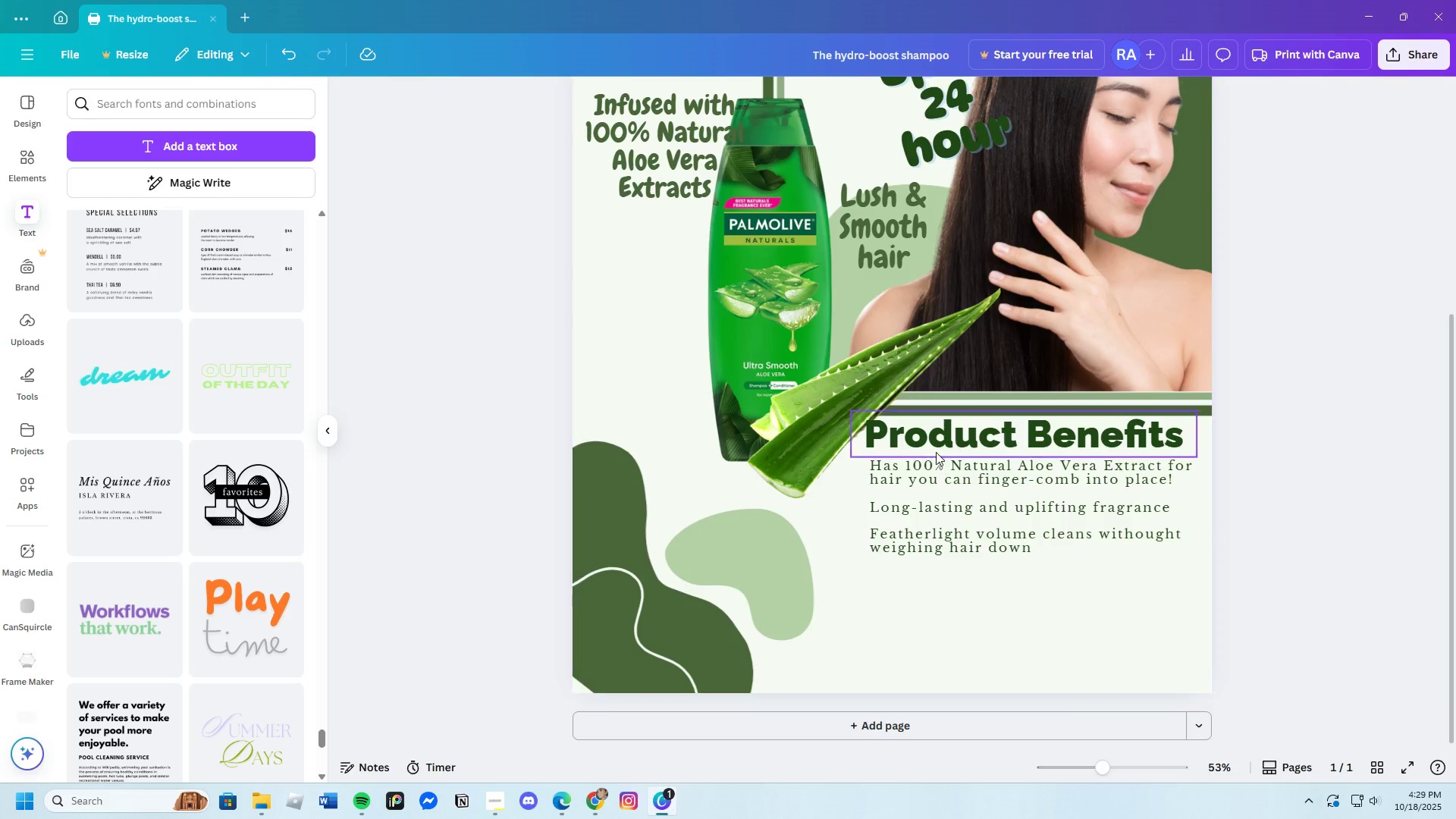 
left_click([935, 433])
 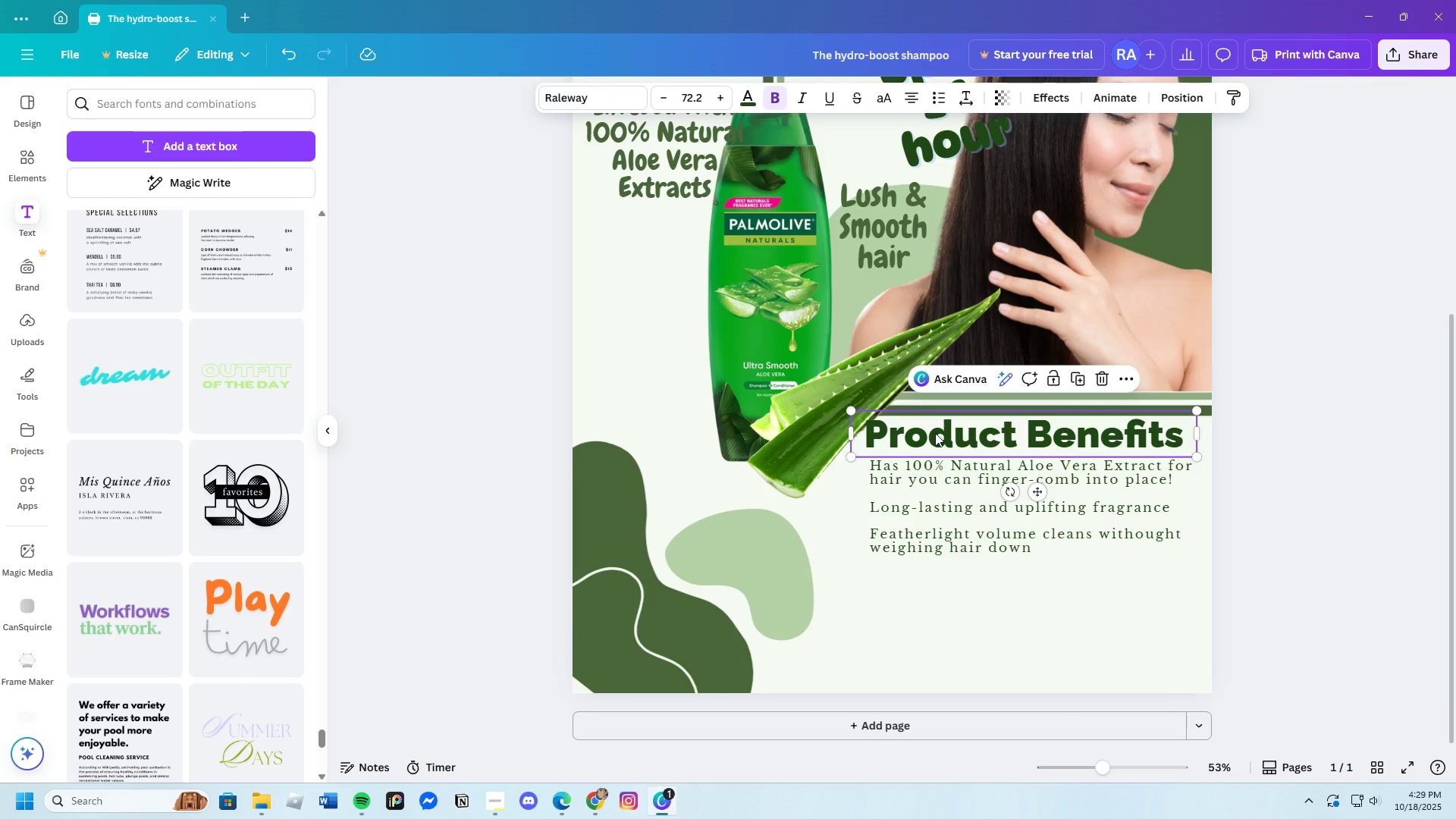 
key(Control+C)
 